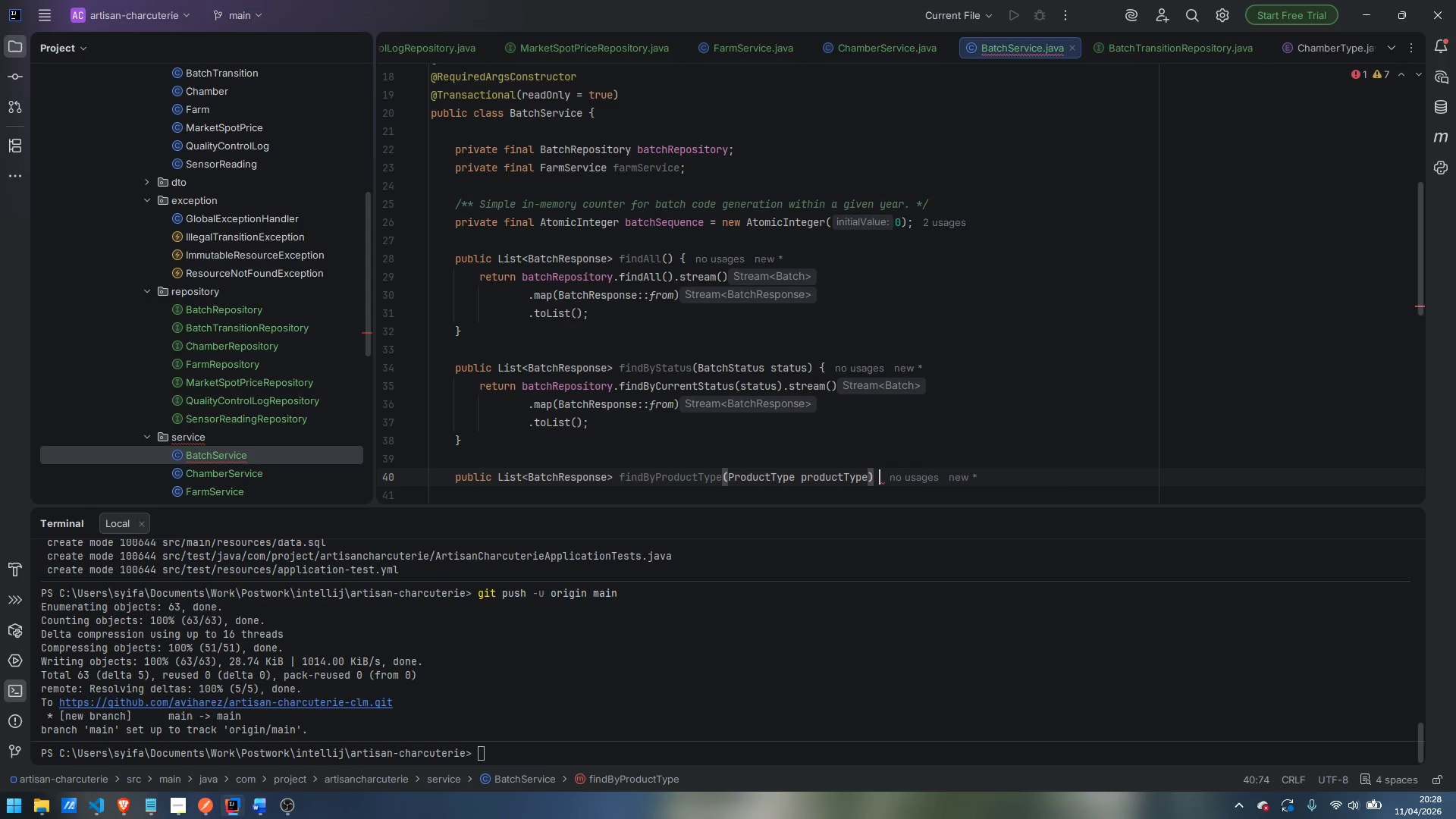 
key(Space)
 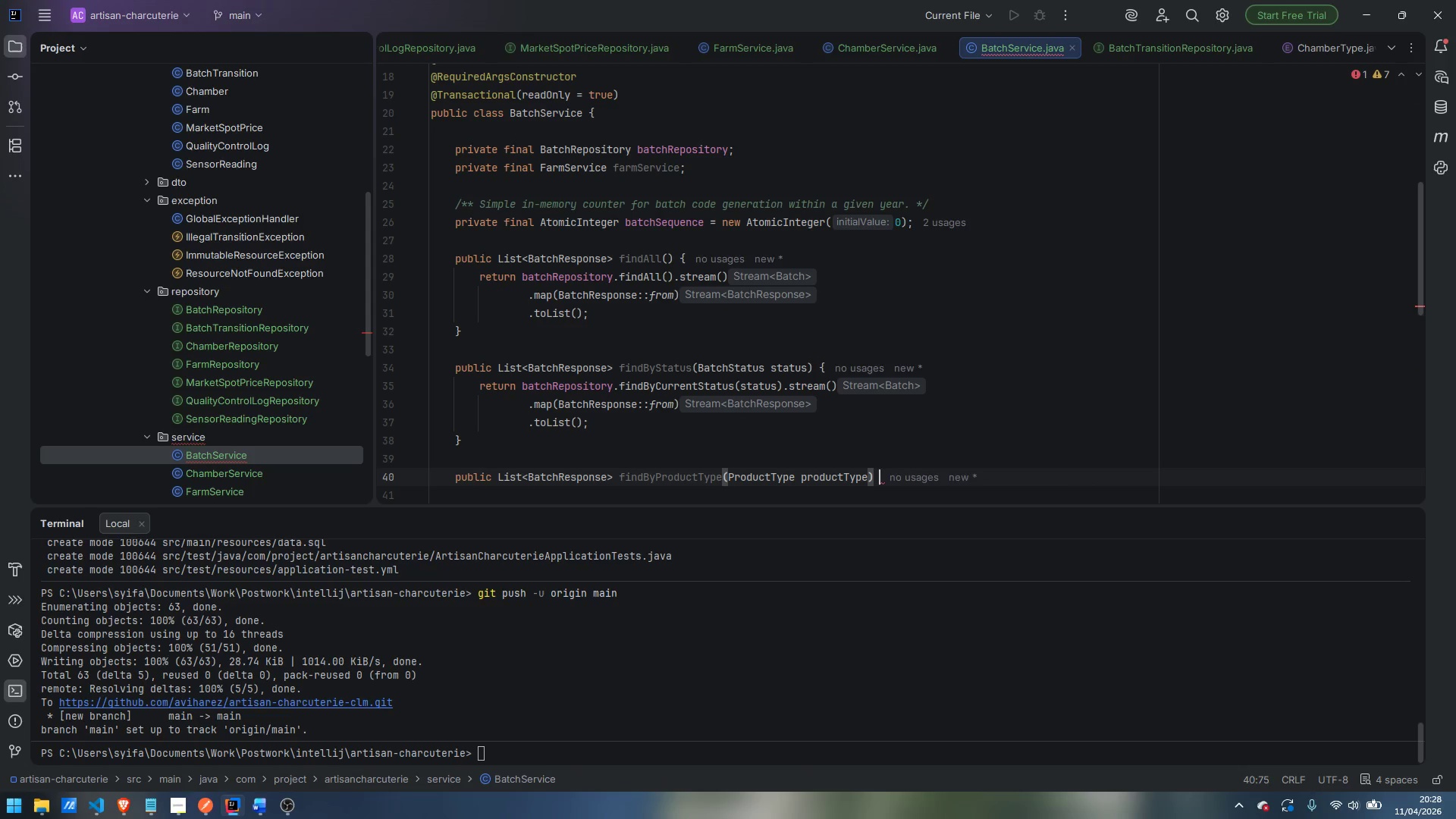 
key(Shift+ShiftLeft)
 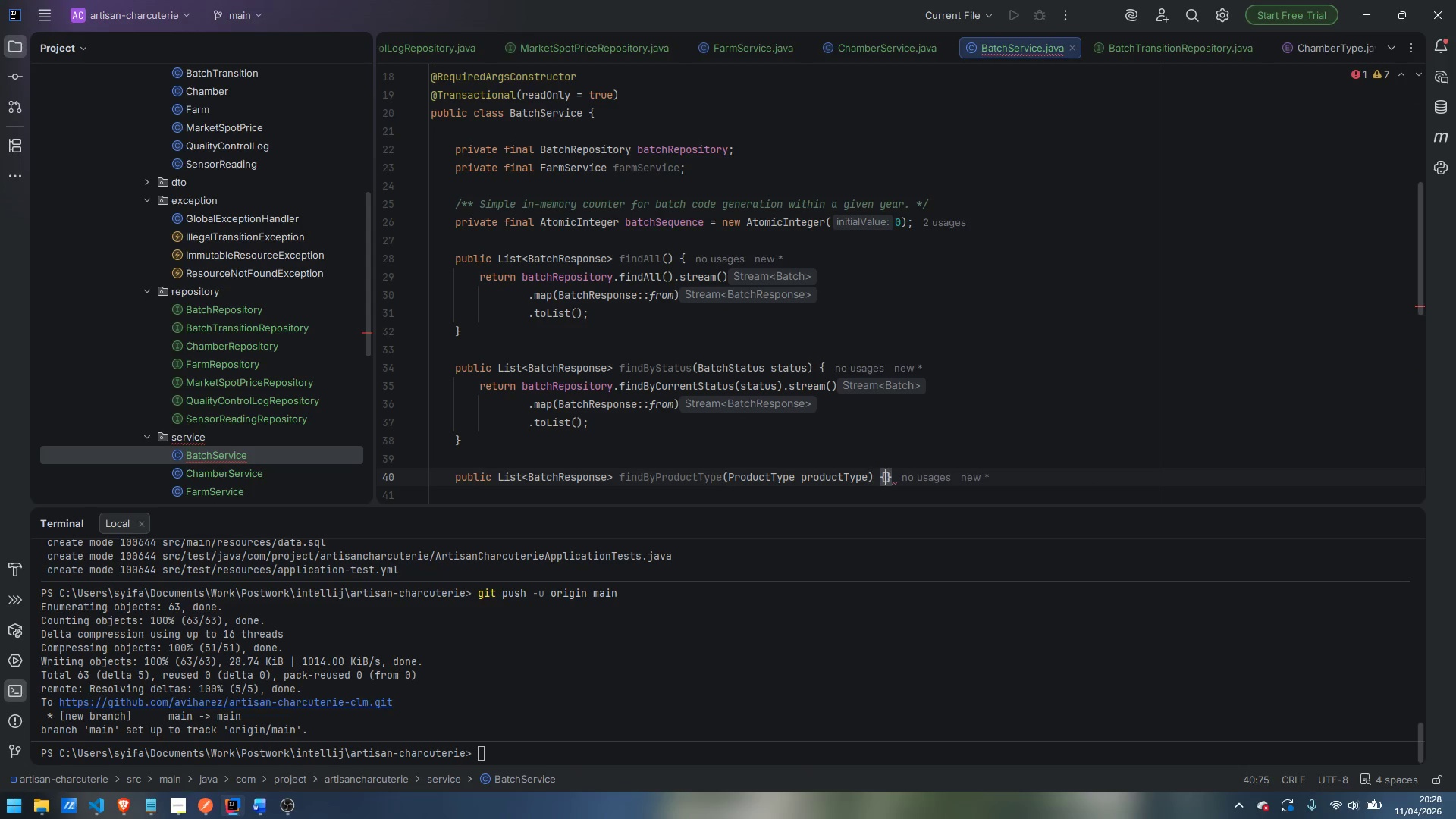 
key(Shift+BracketLeft)
 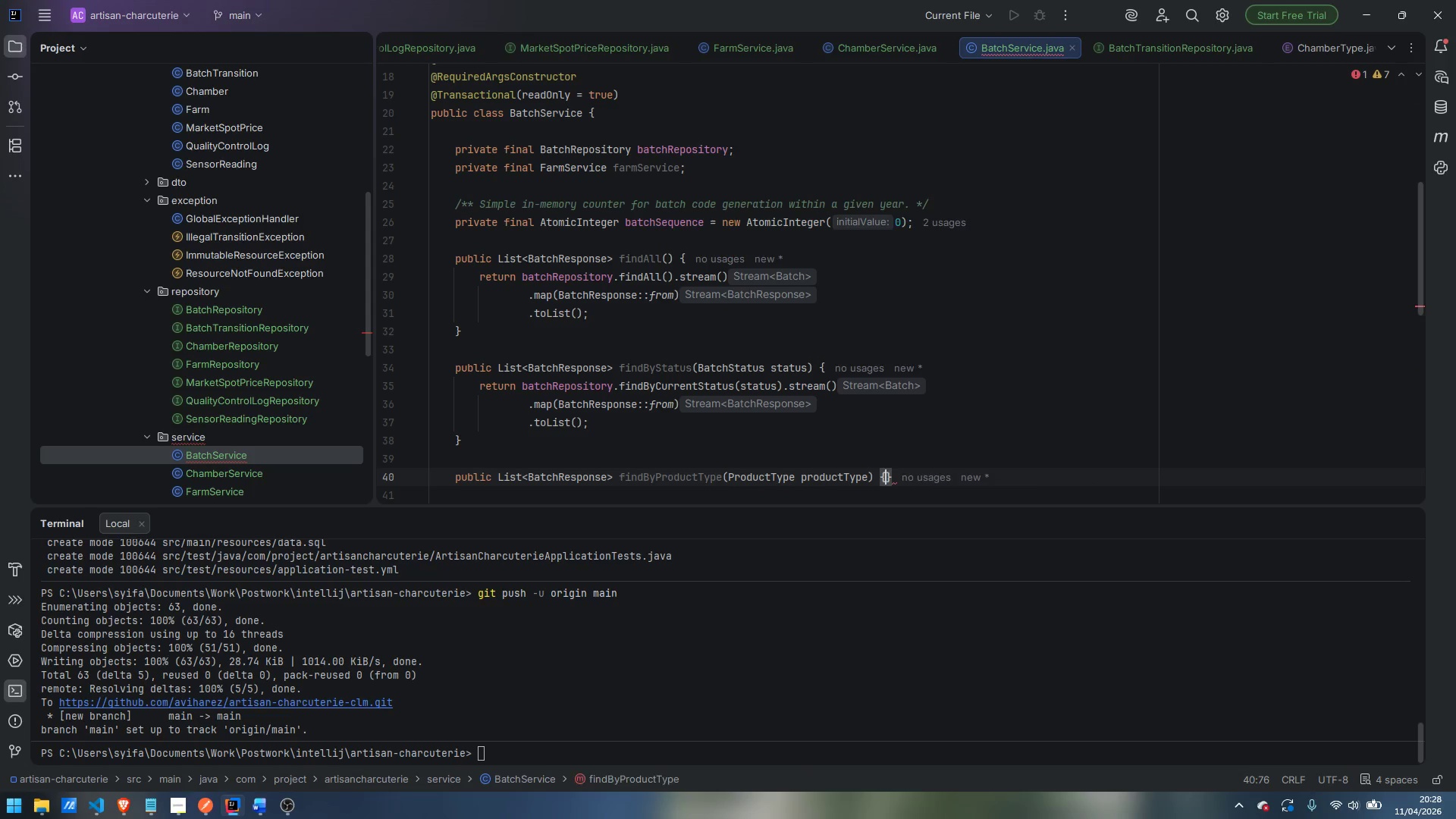 
key(Enter)
 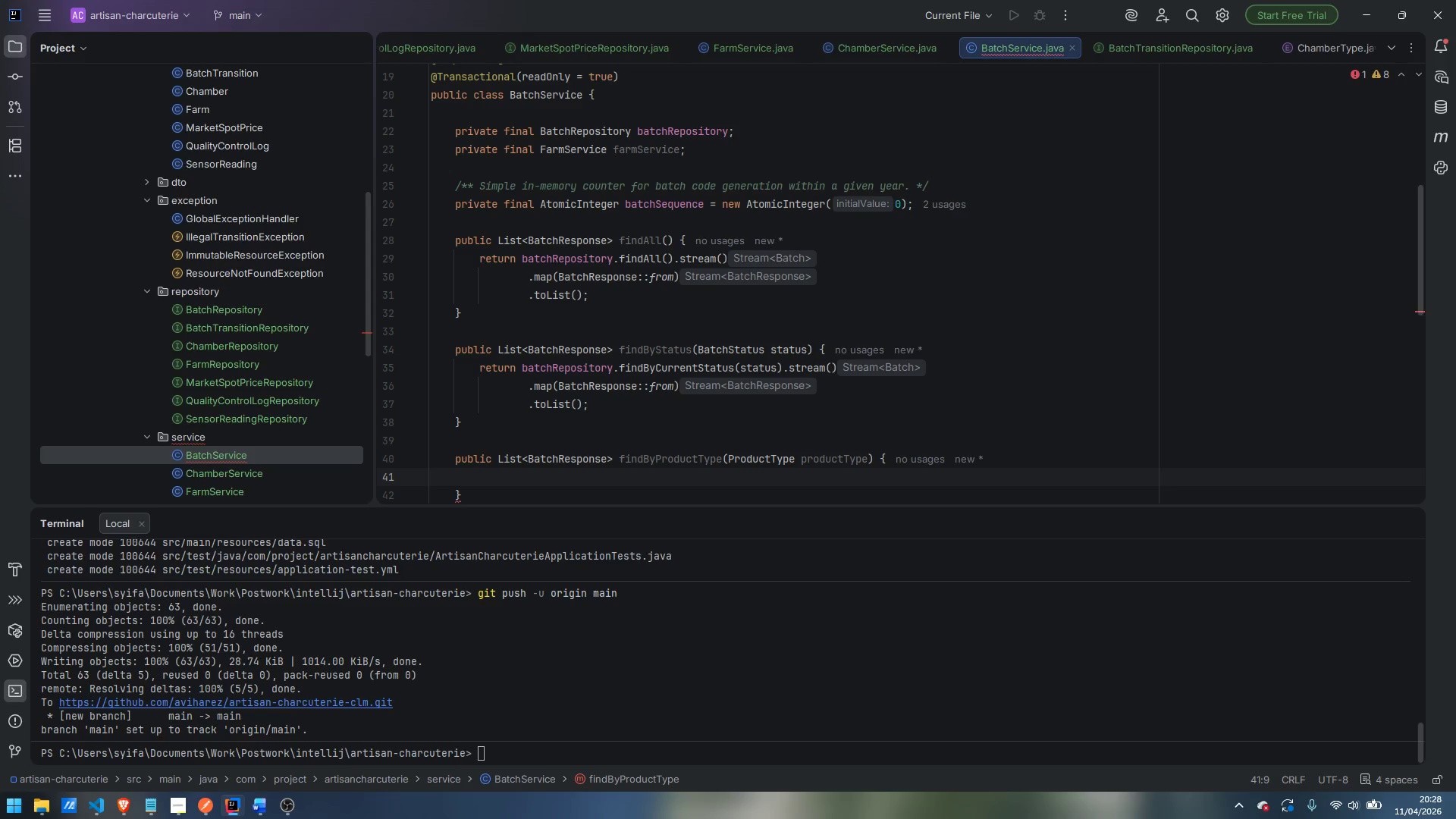 
type(reutn batch)
 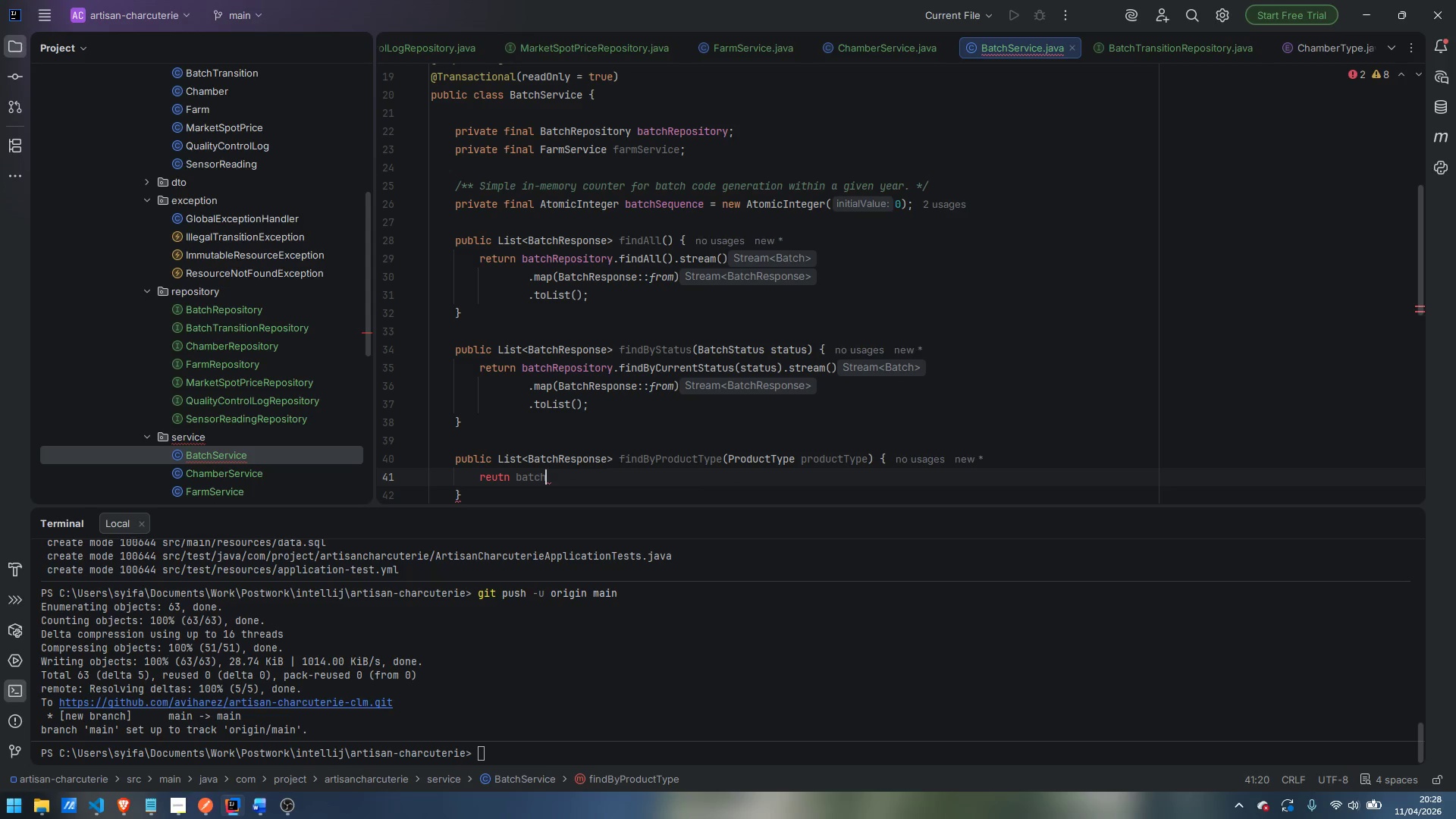 
key(Control+ArrowLeft)
 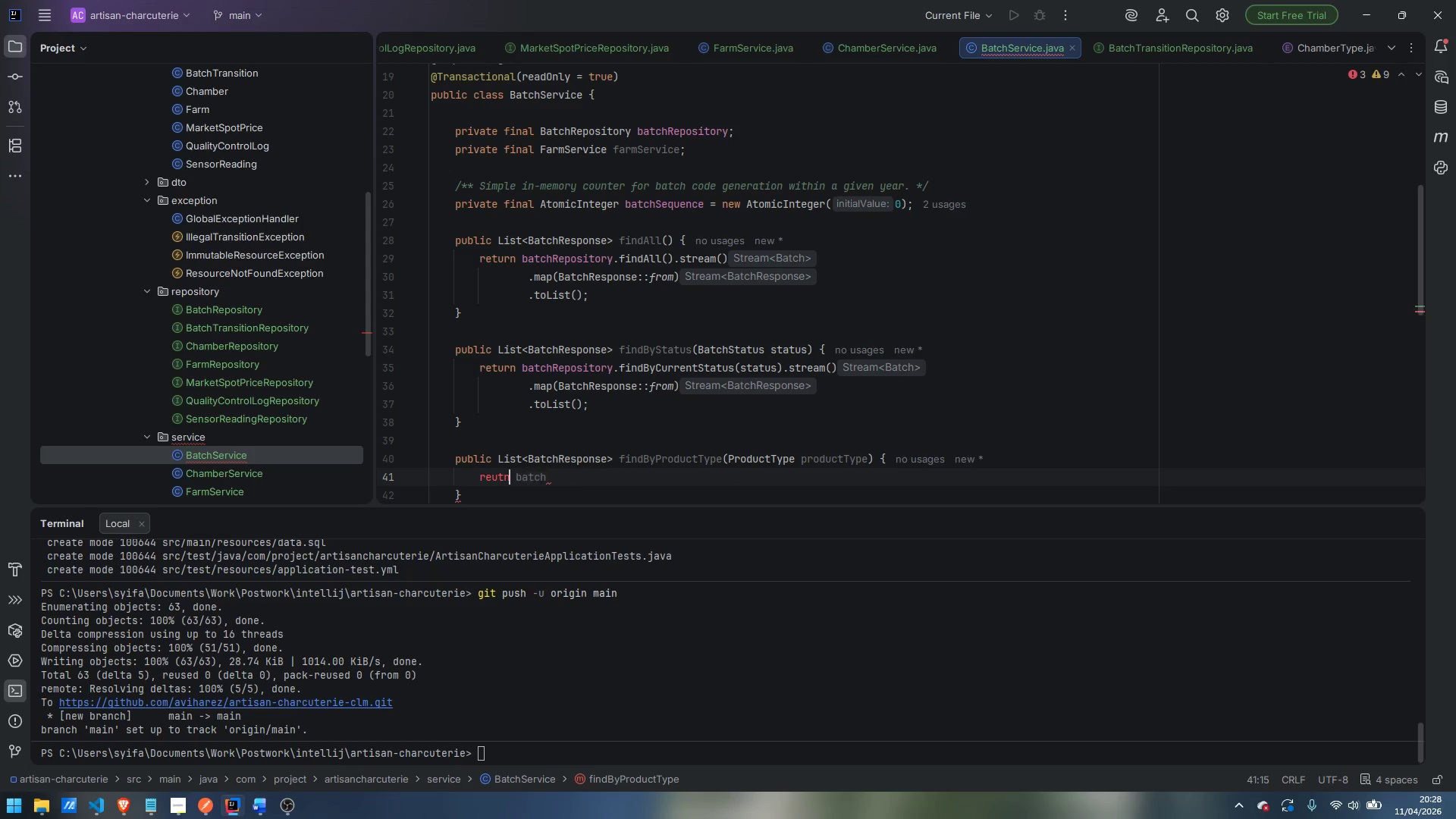 
key(ArrowLeft)
 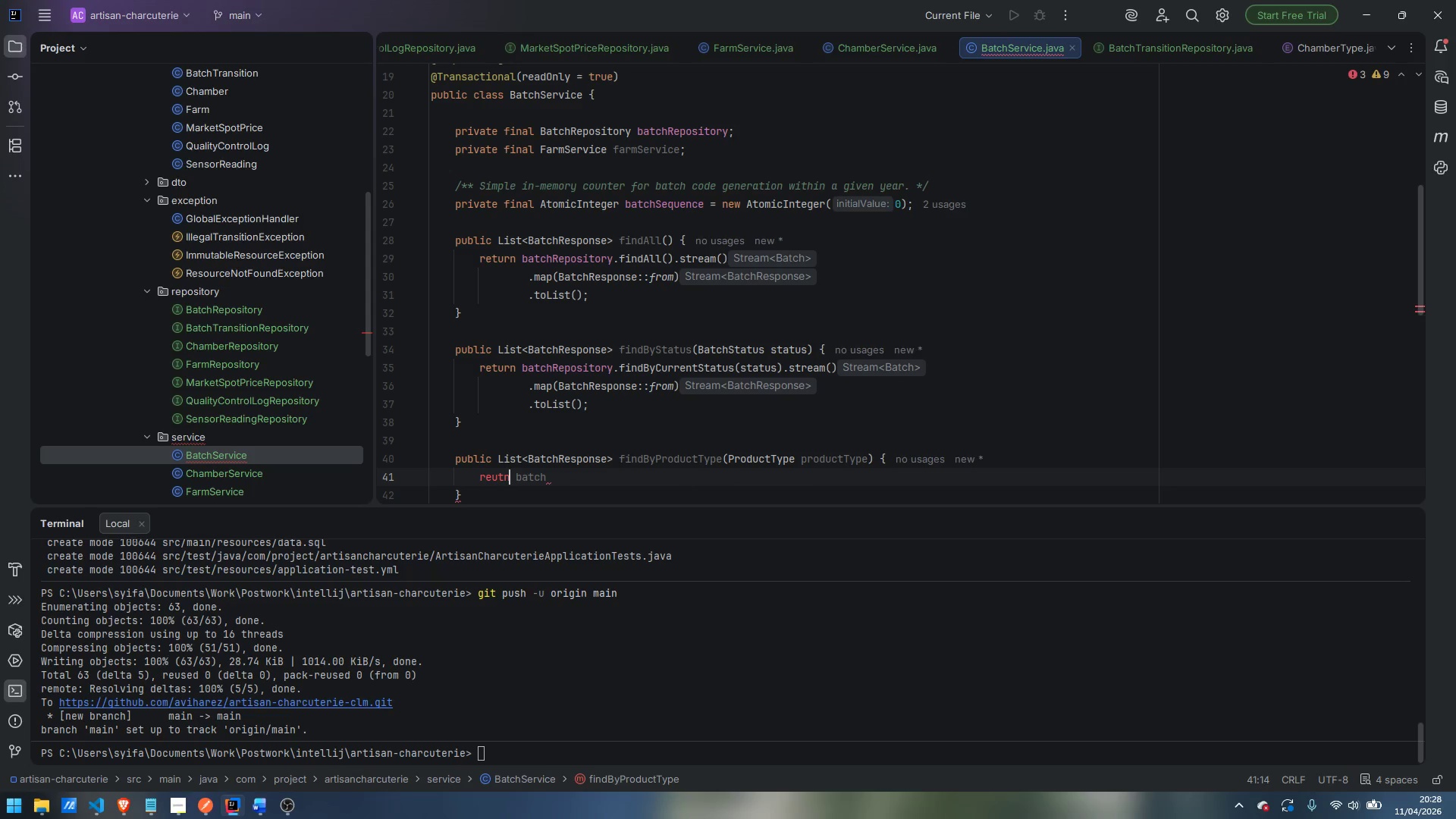 
key(Control+ControlLeft)
 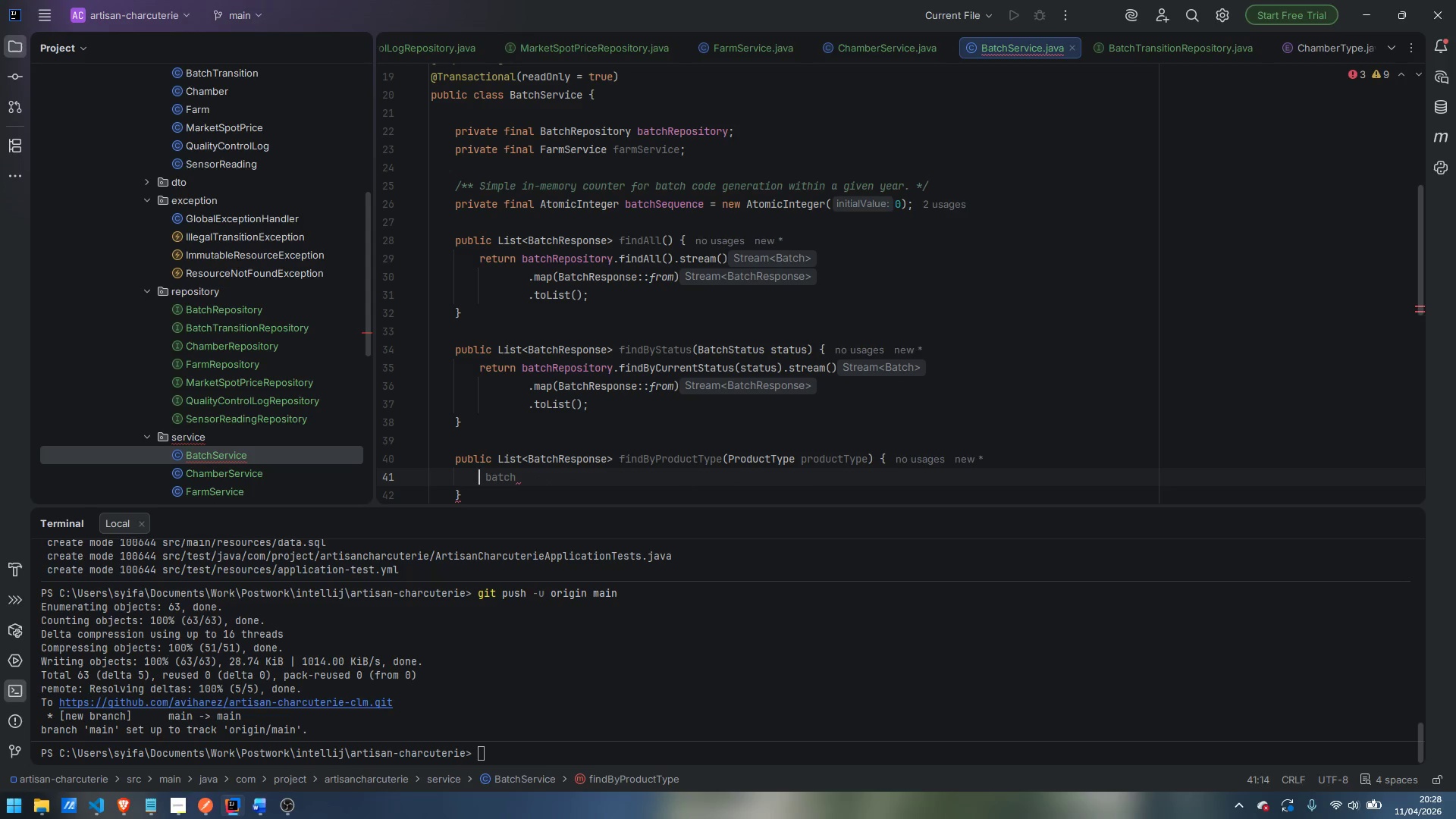 
key(Control+Backspace)
 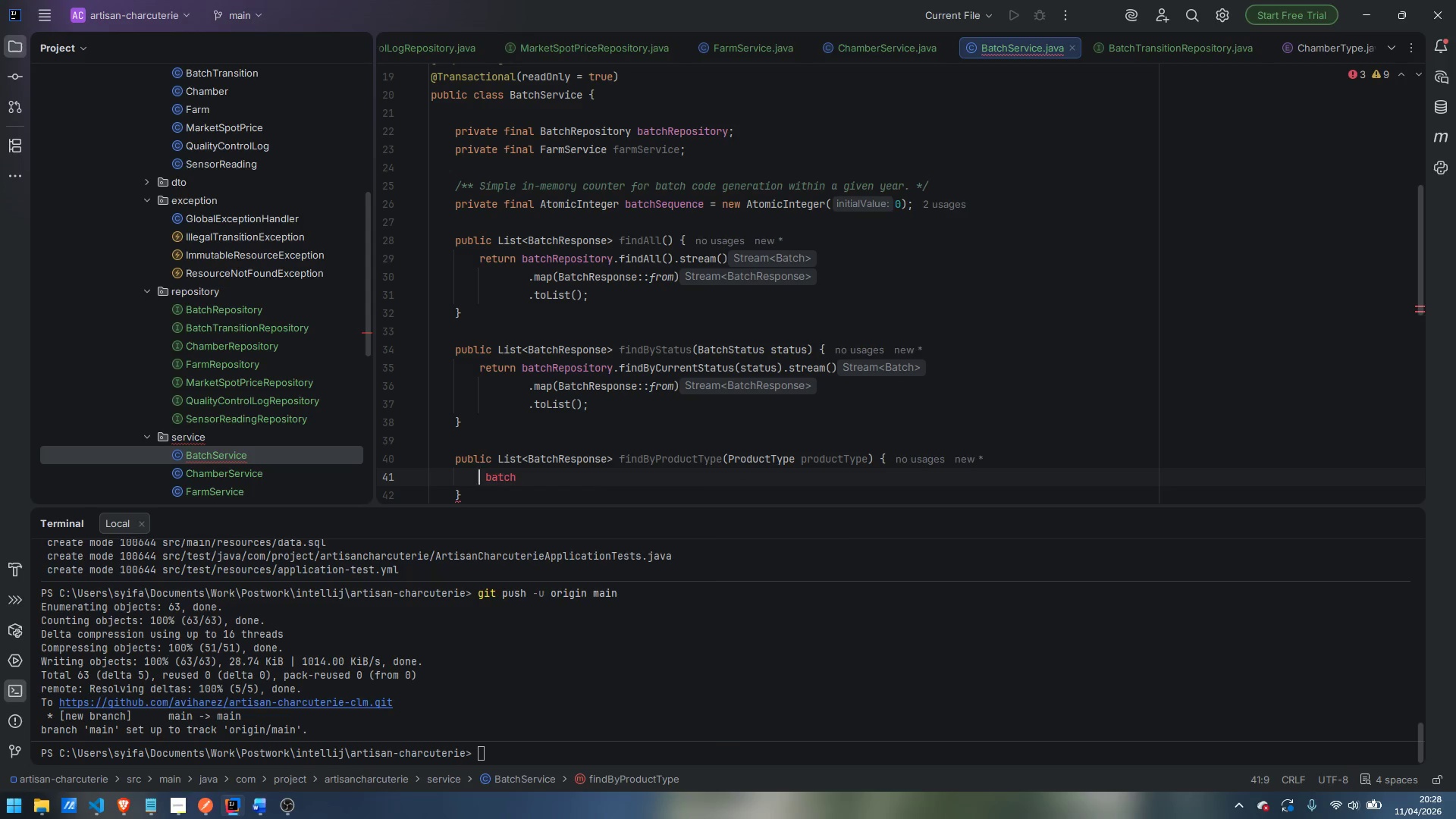 
type(return)
 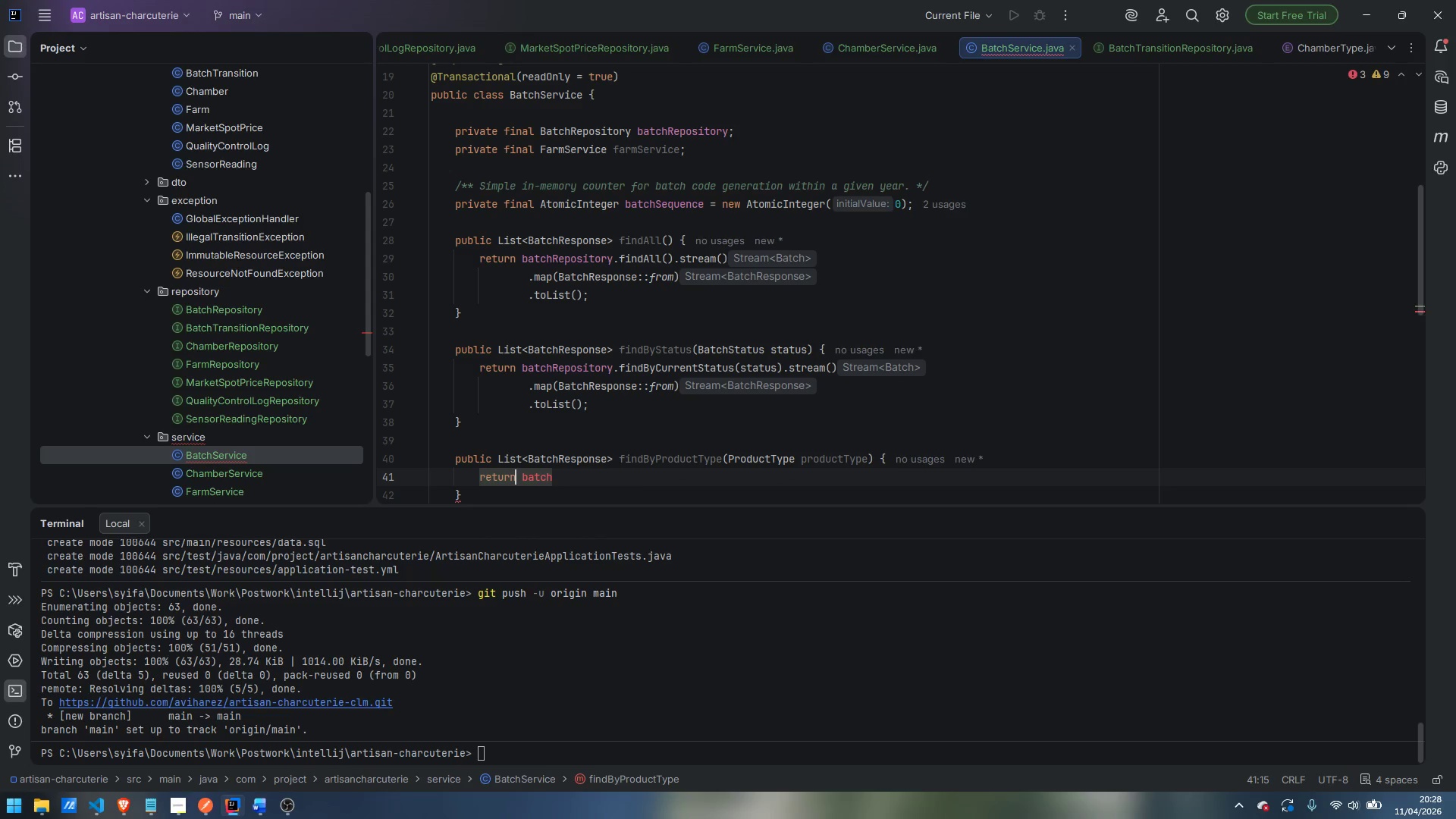 
key(Control+ControlLeft)
 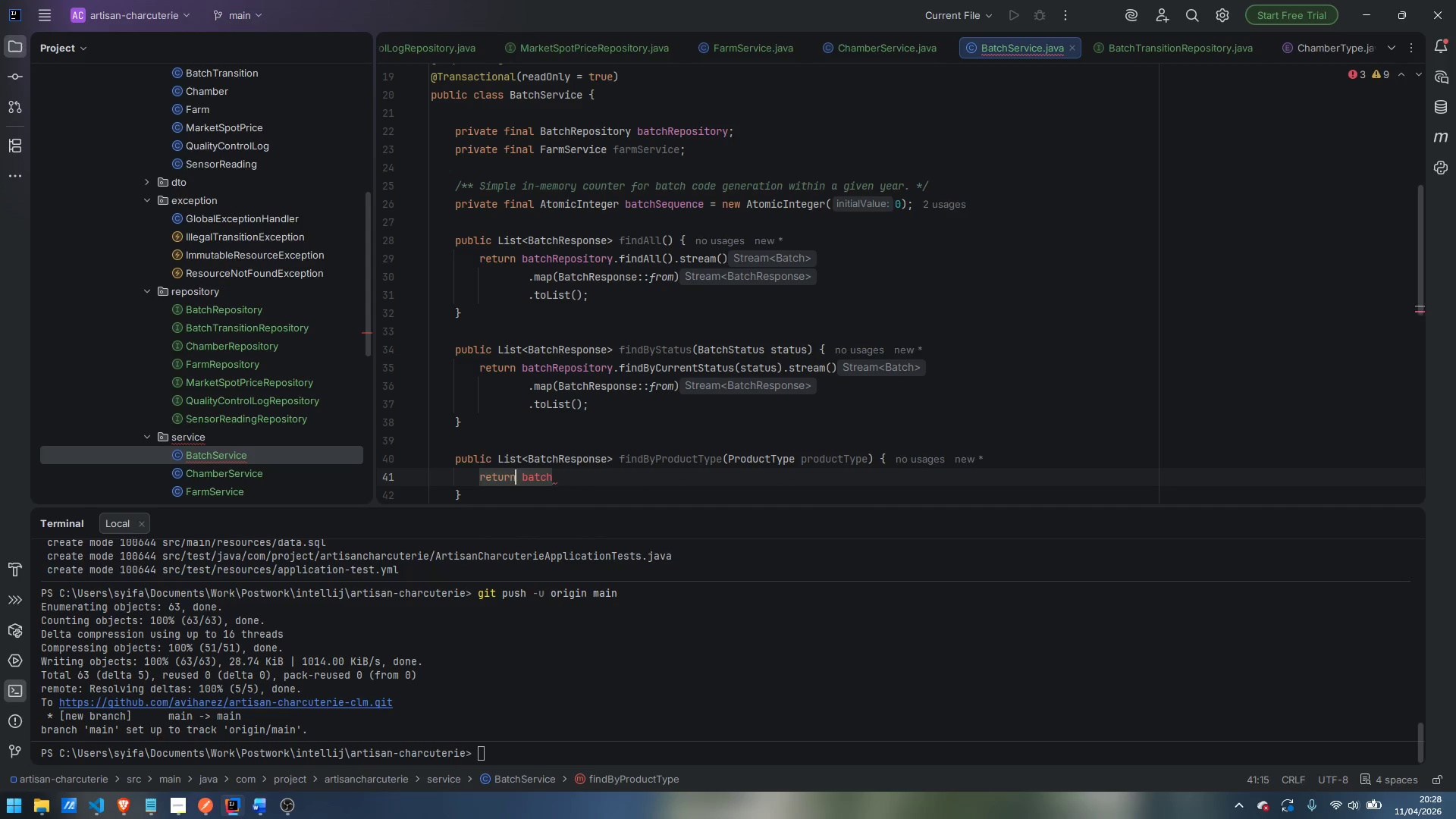 
key(Control+ArrowRight)
 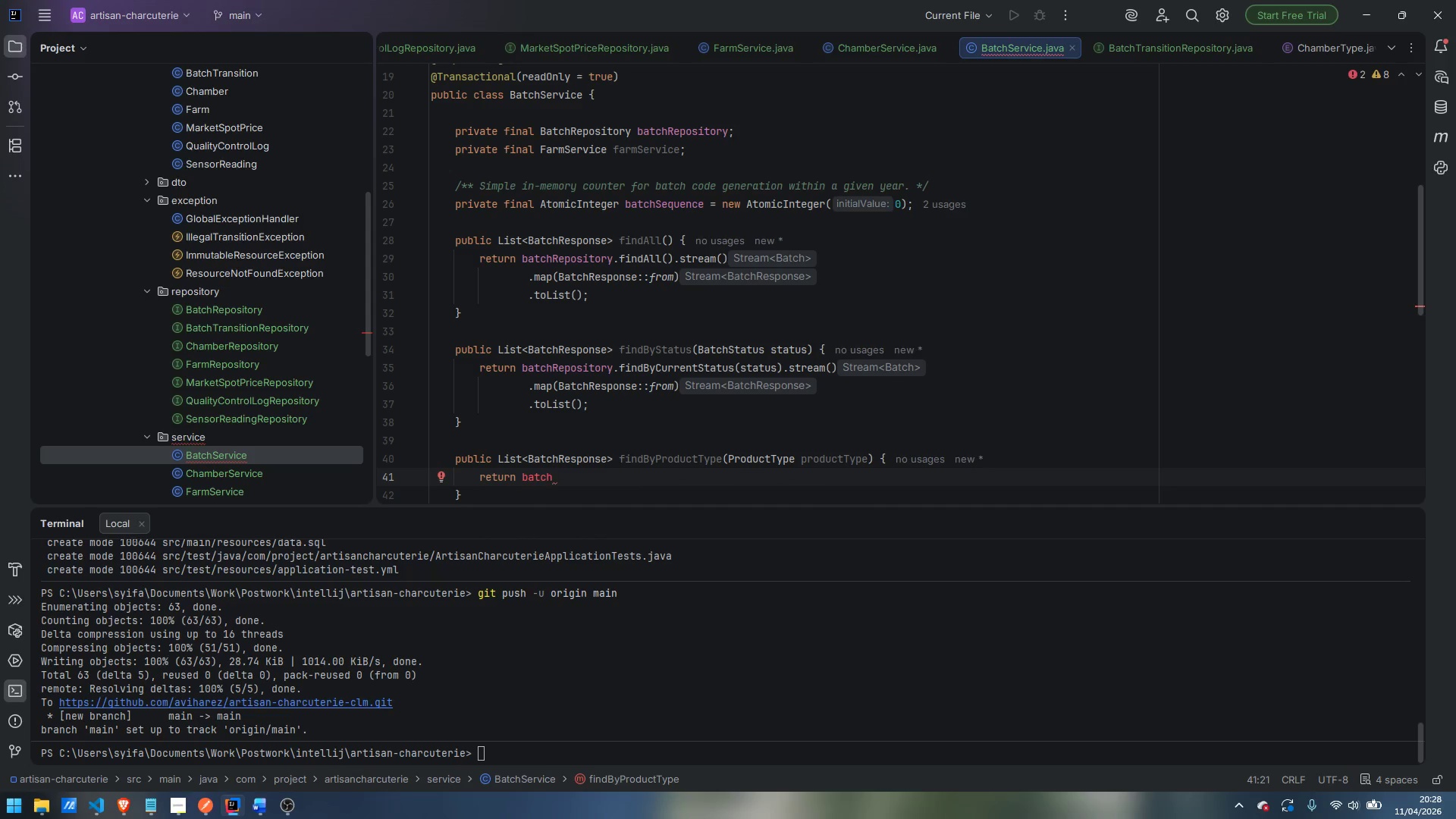 
type(Repository.findByProducttytp)
key(Backspace)
key(Backspace)
key(Backspace)
key(Backspace)
type(Type)
 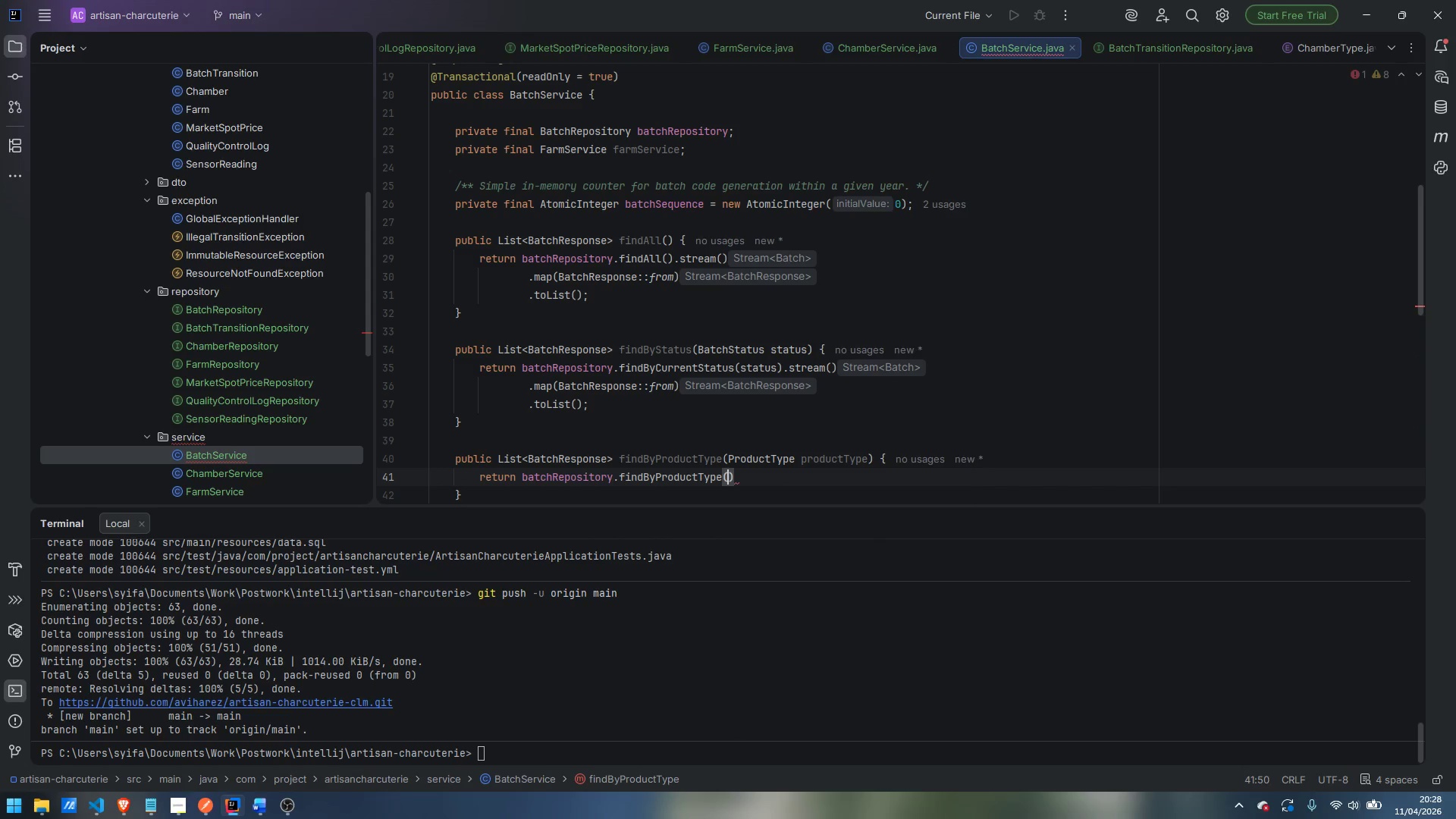 
 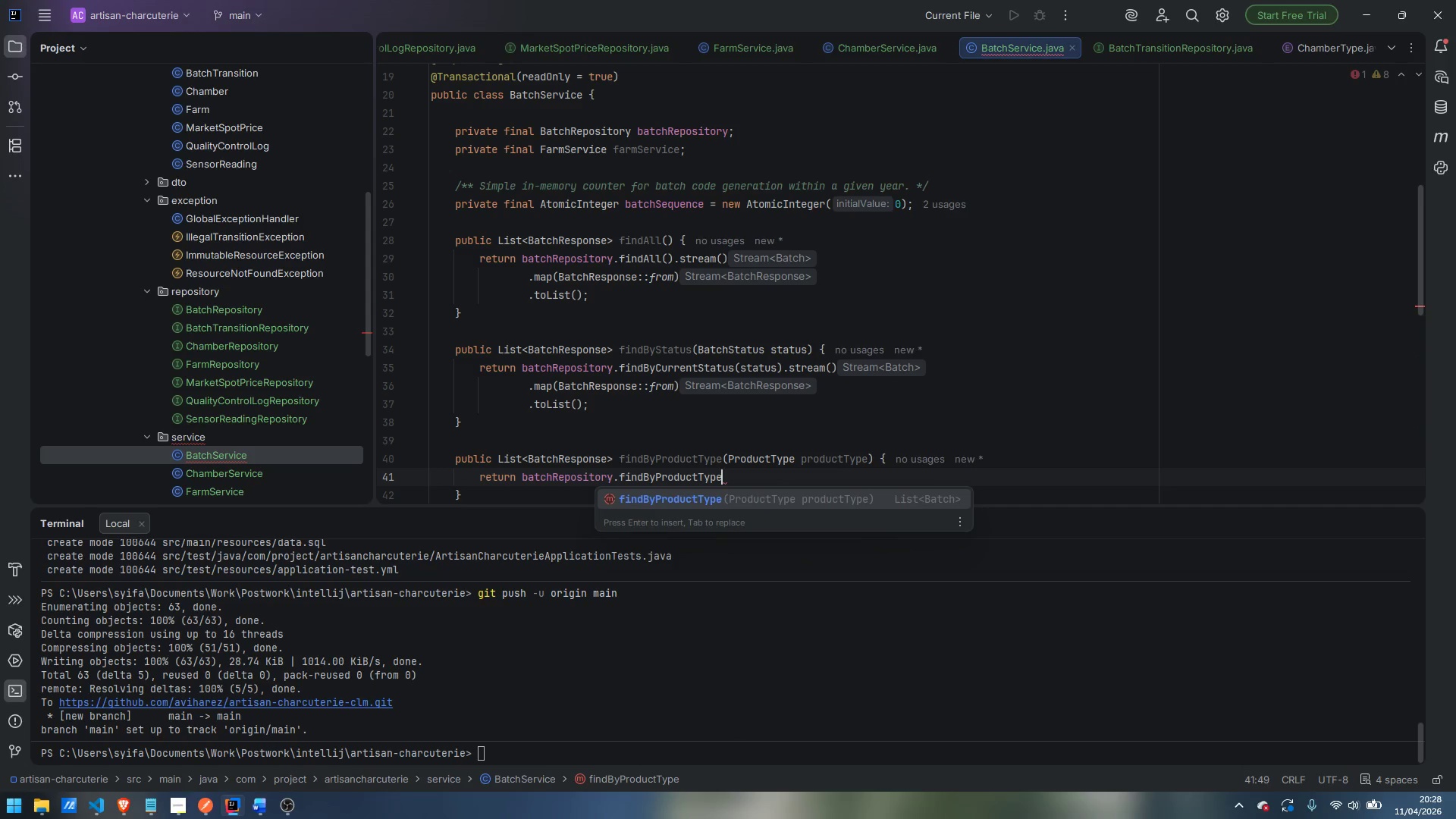 
key(Enter)
 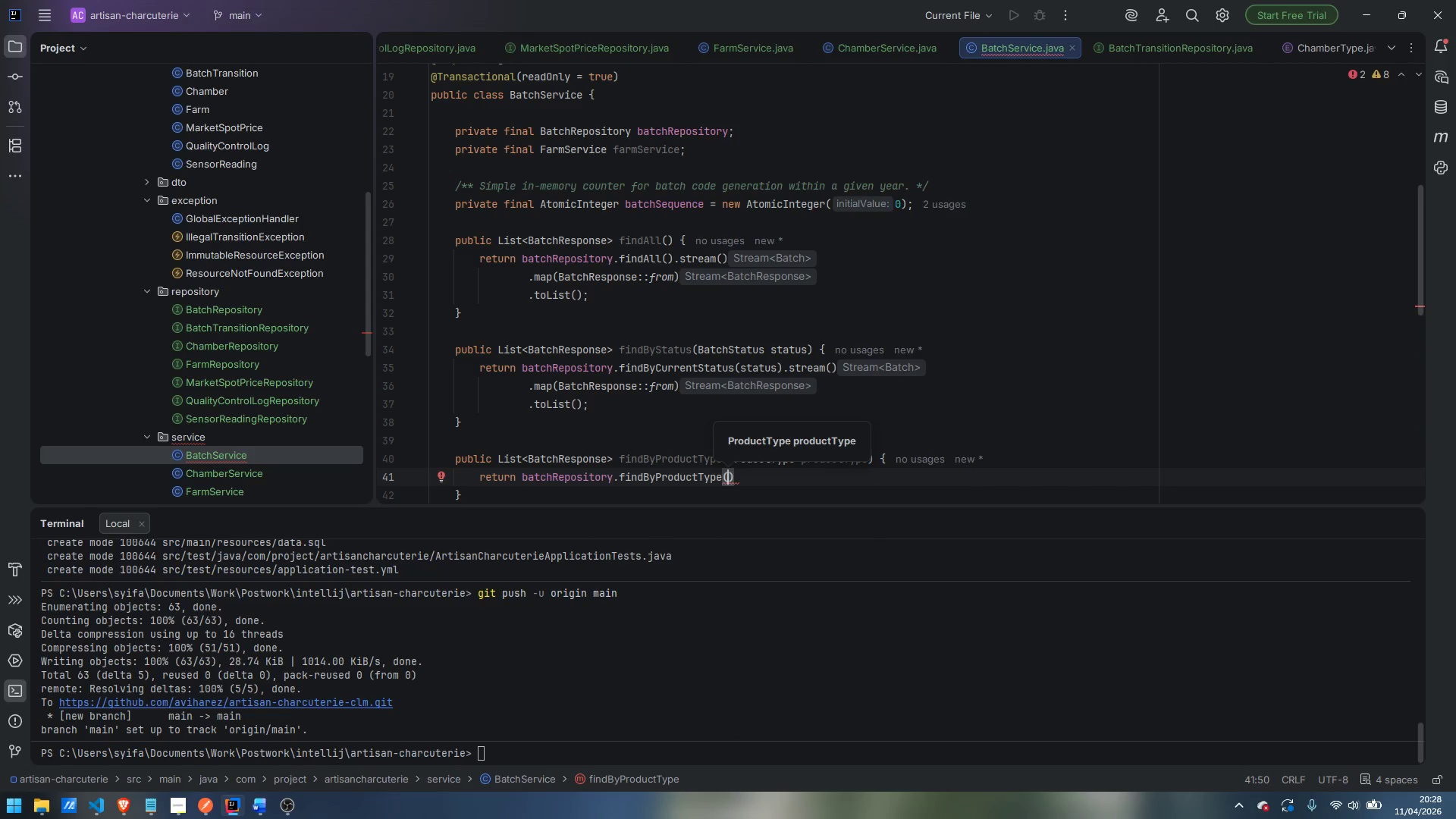 
type(productType)
 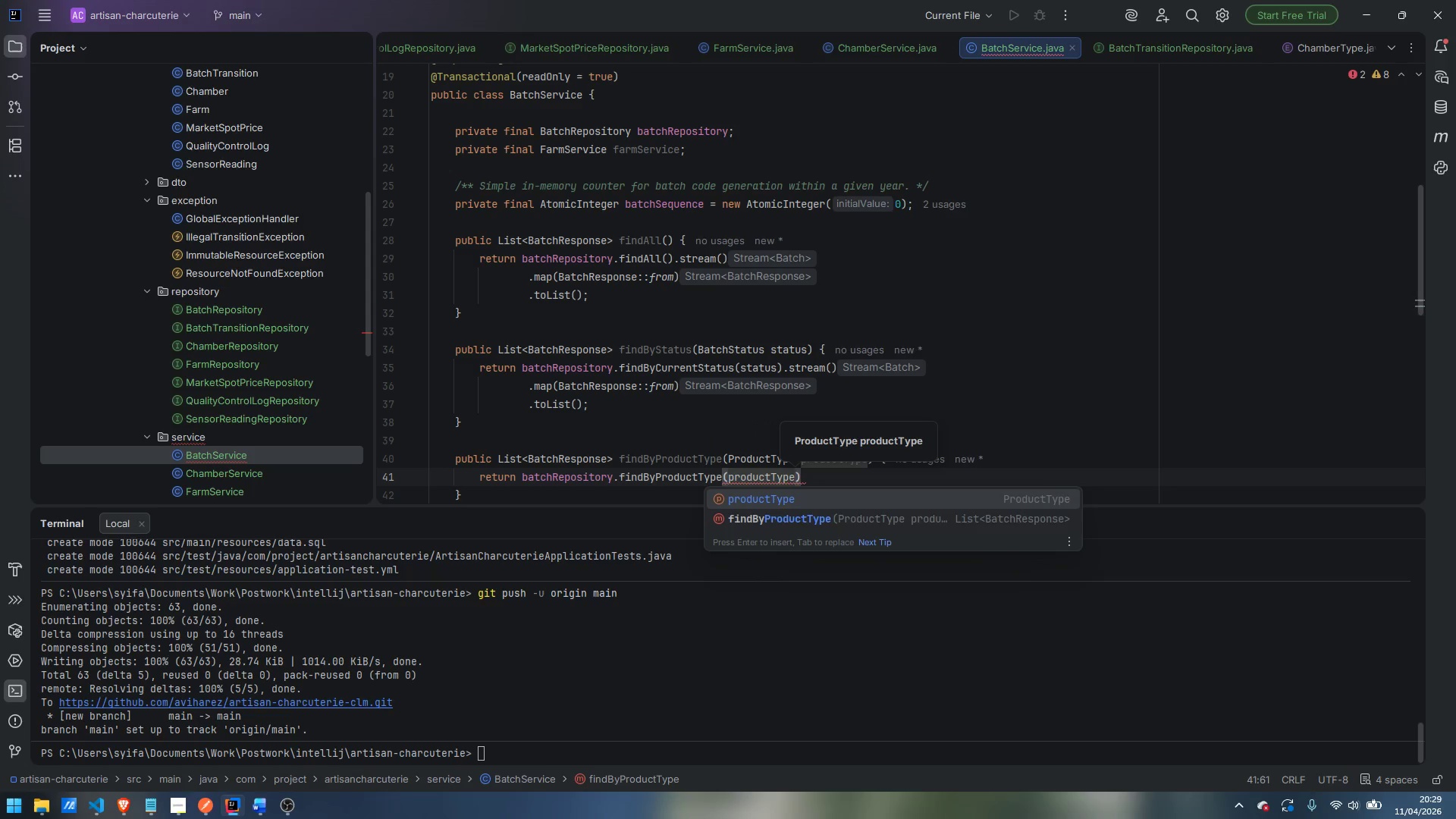 
key(ArrowRight)
 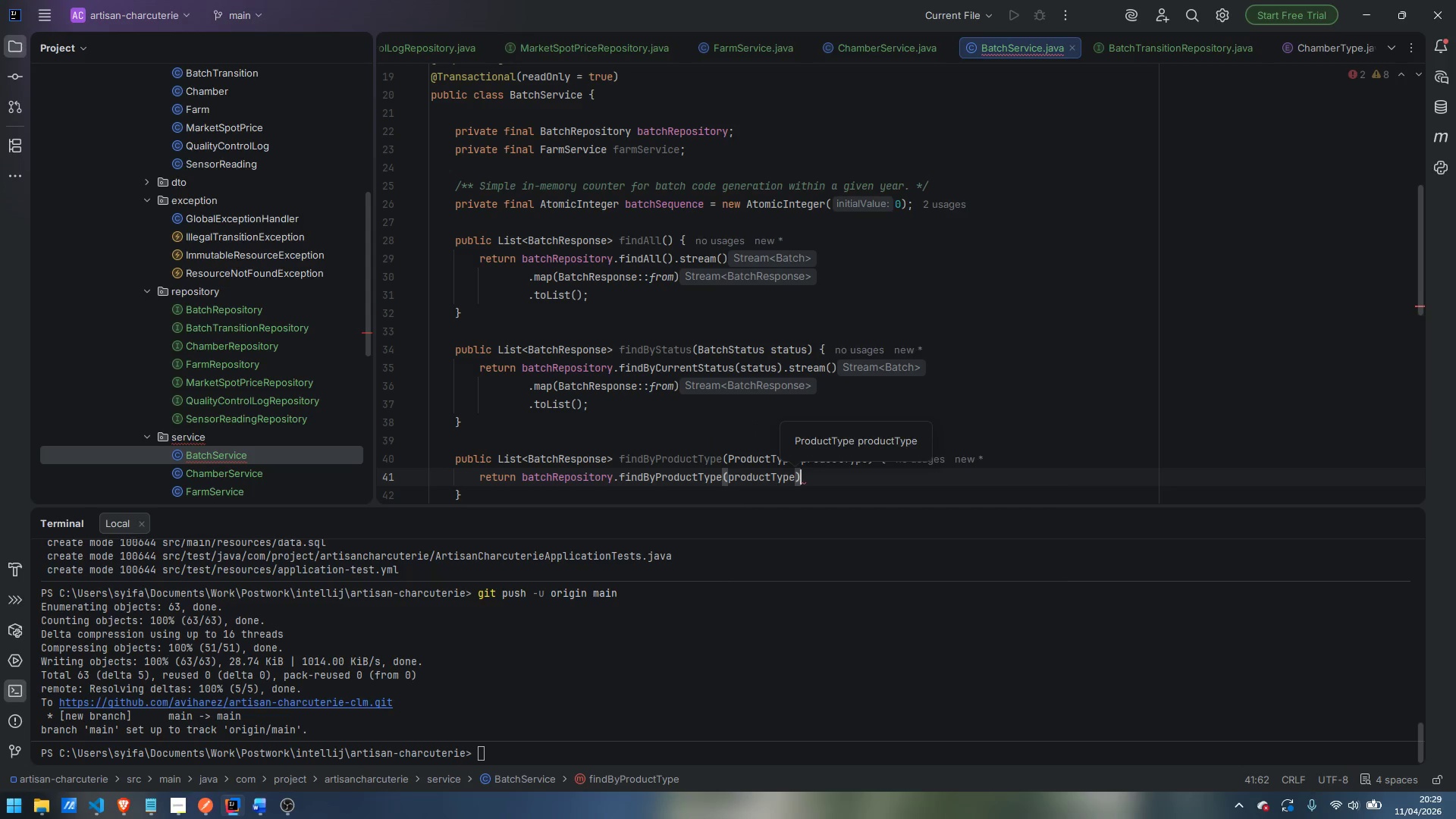 
type(.stream)
 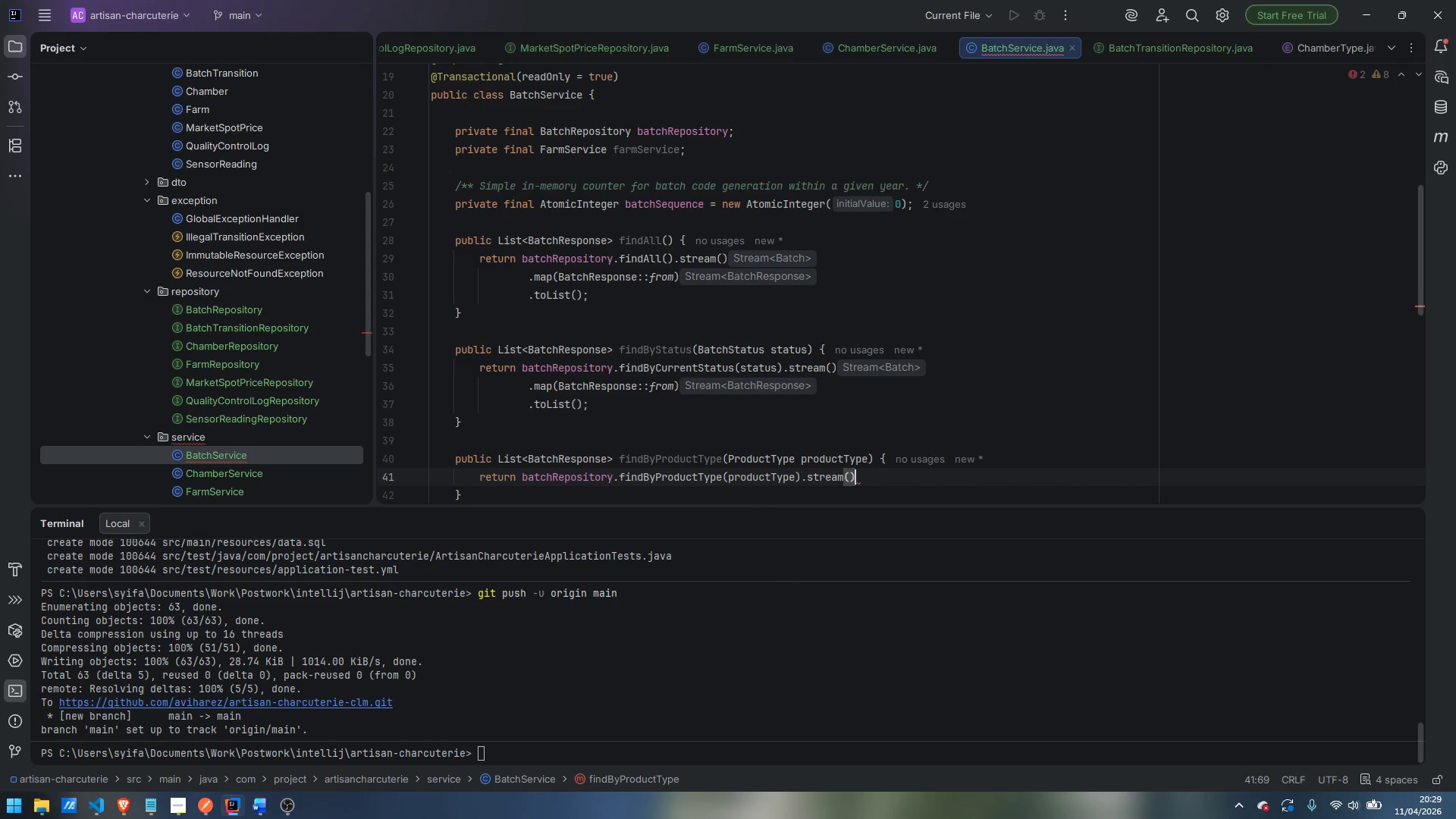 
key(Enter)
 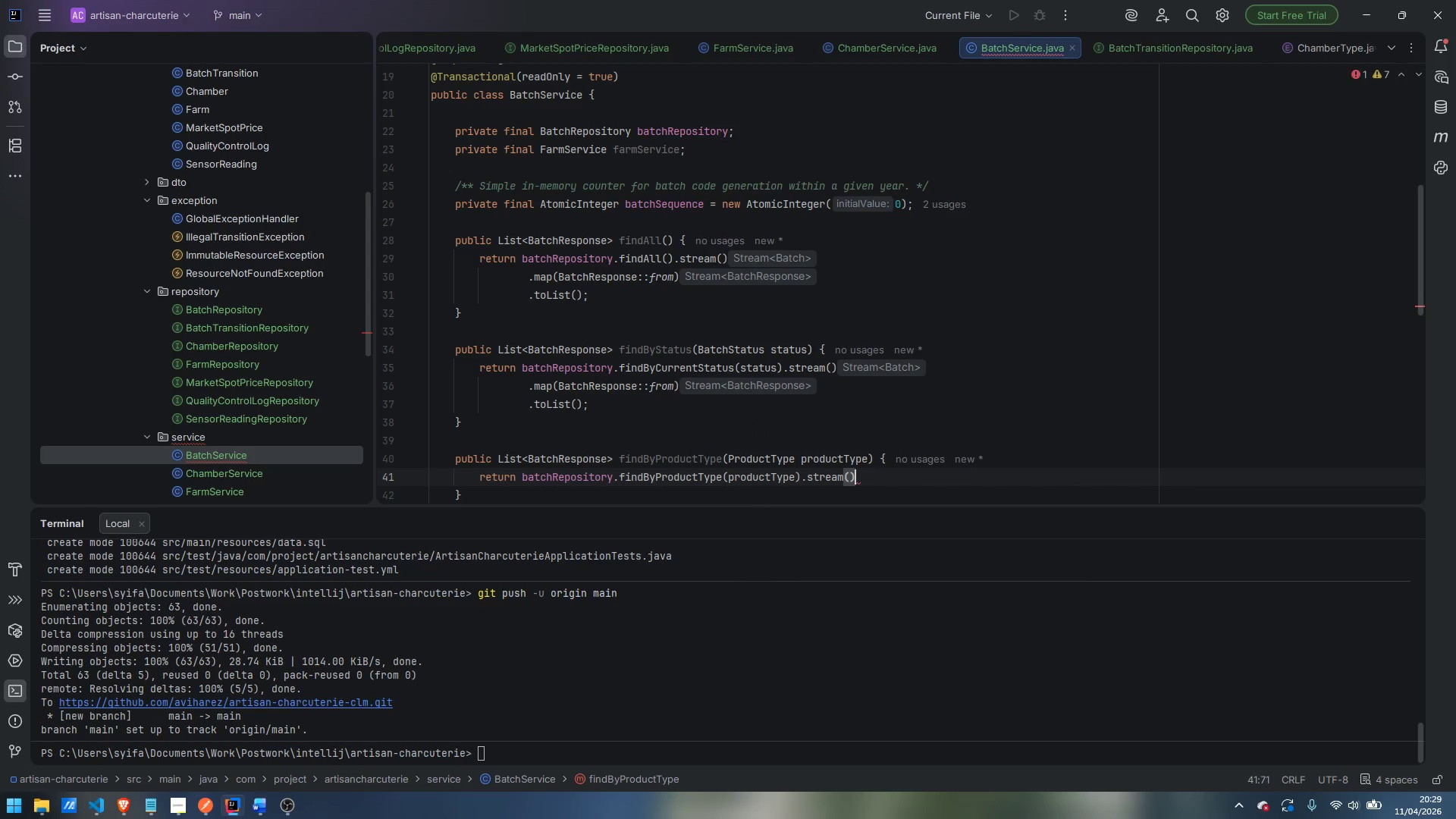 
key(Enter)
 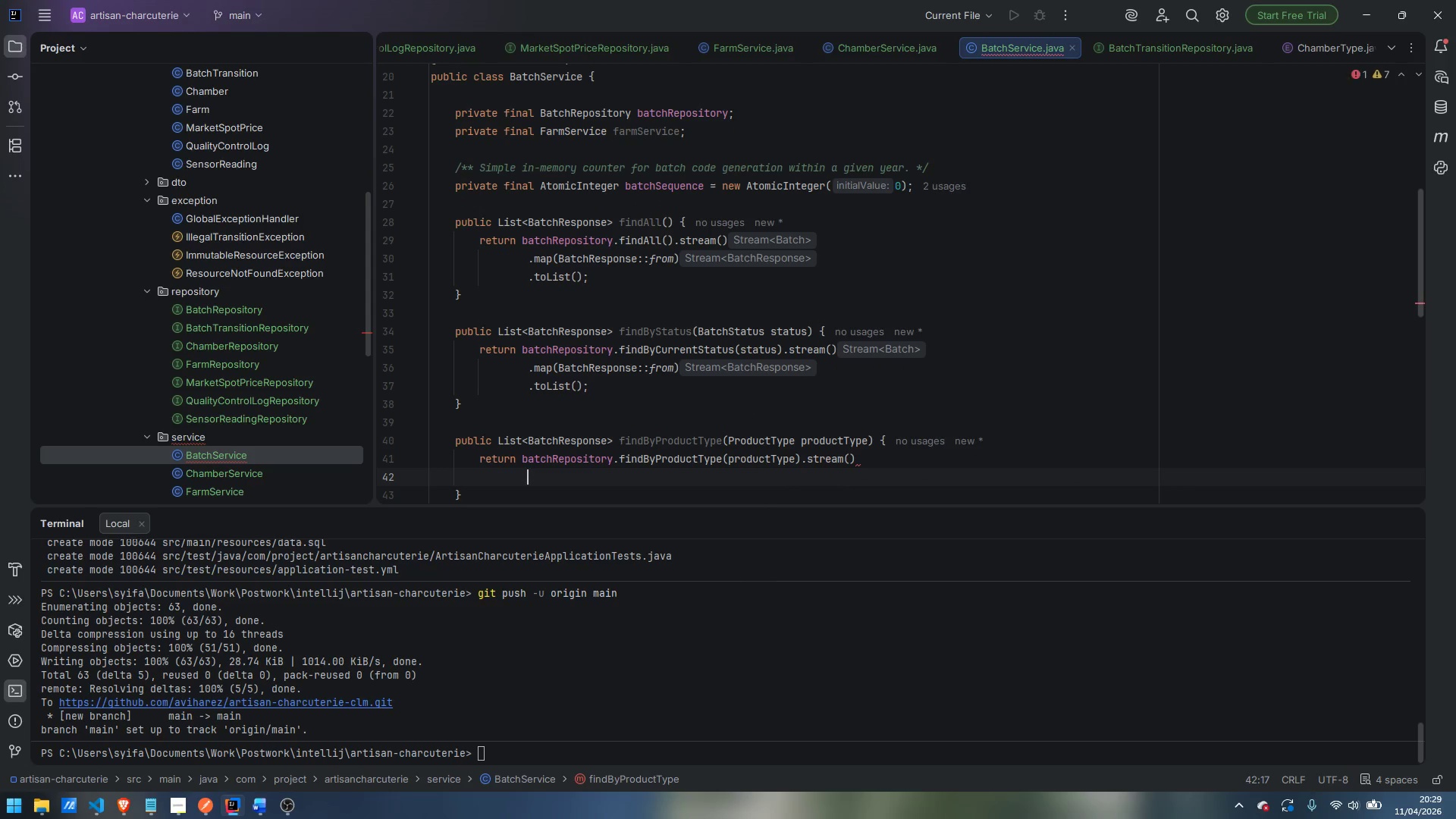 
type(.map)
 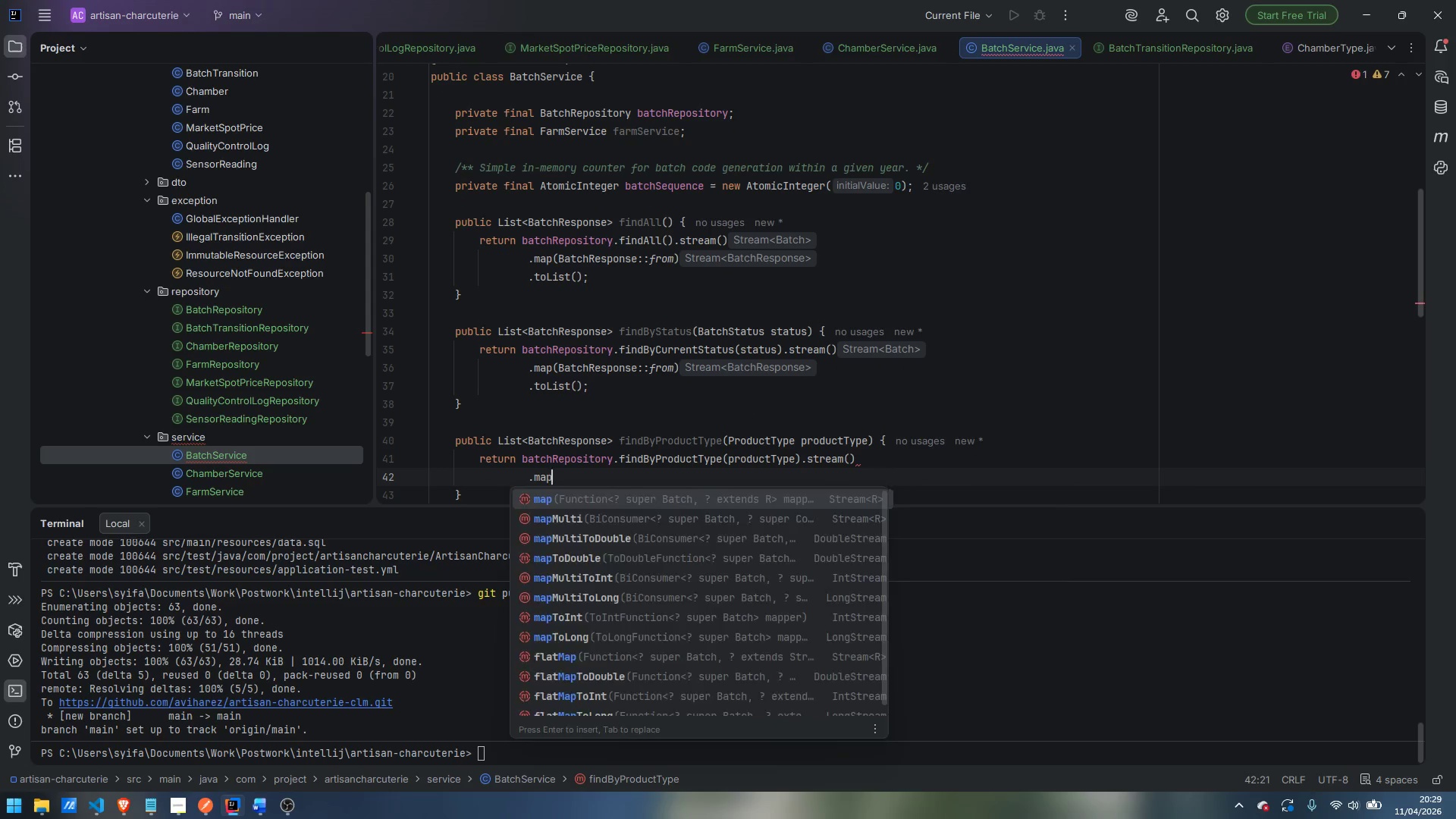 
key(Enter)
 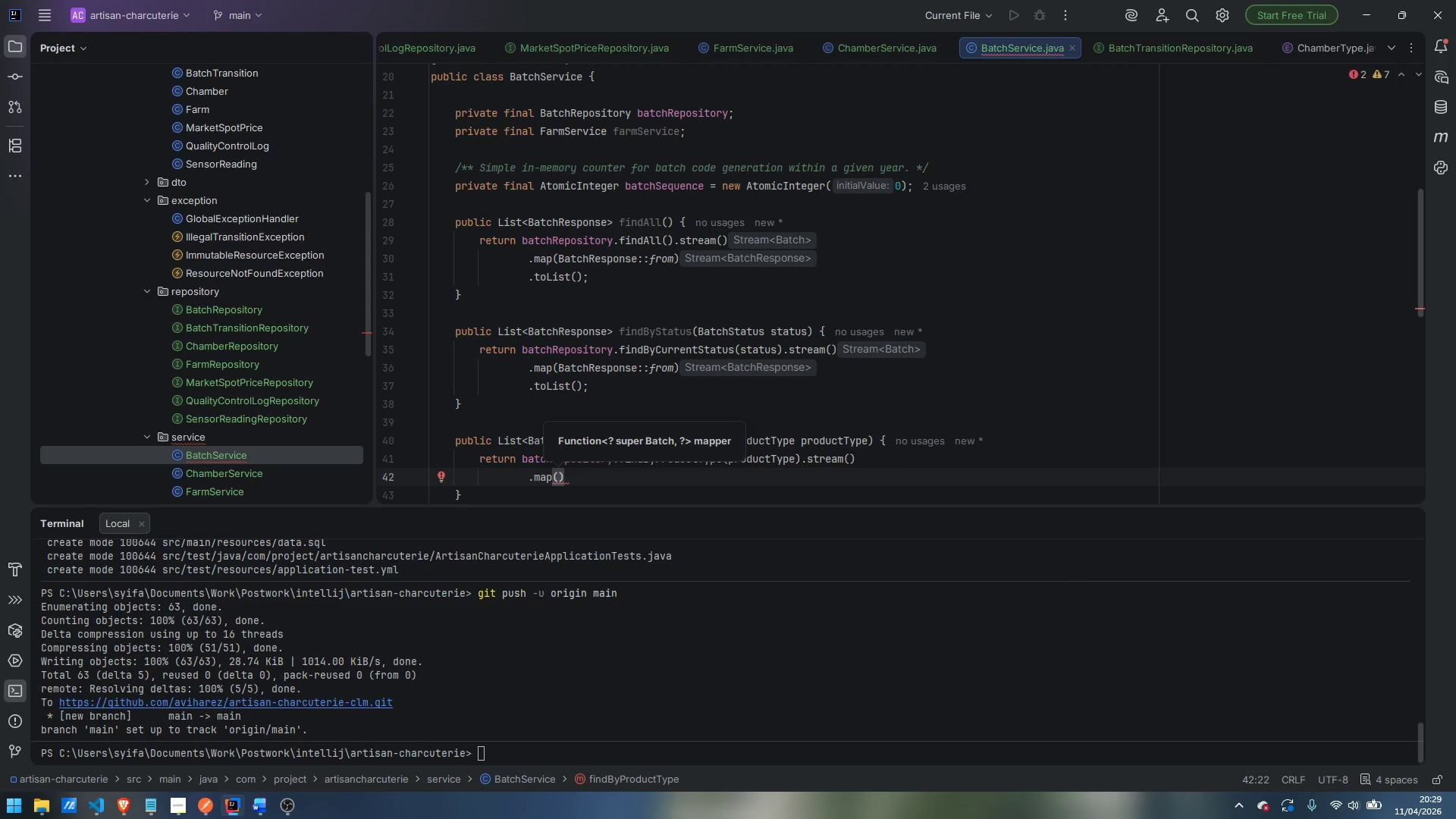 
type(BatchResponse::from)
 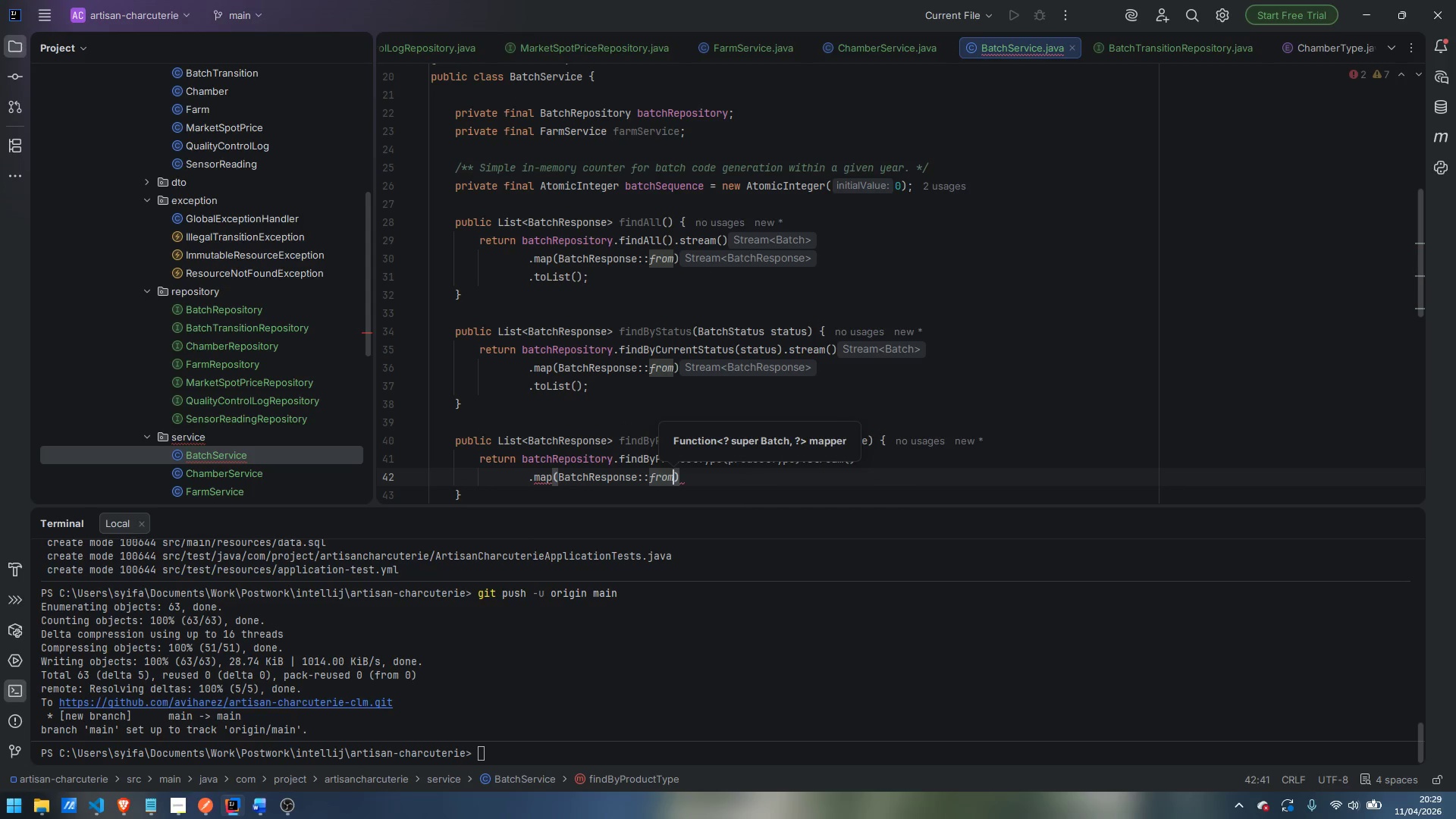 
 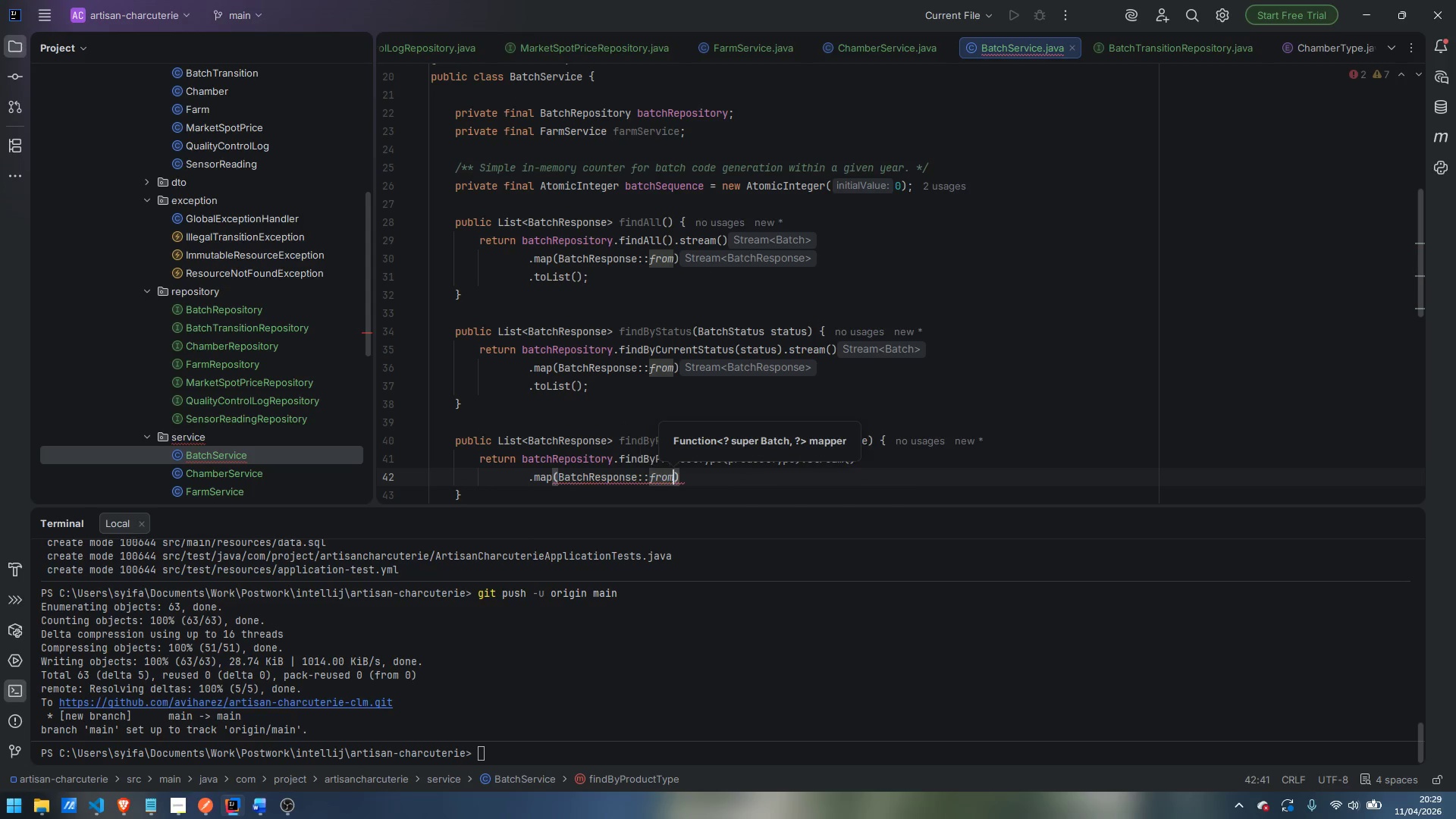 
key(ArrowRight)
 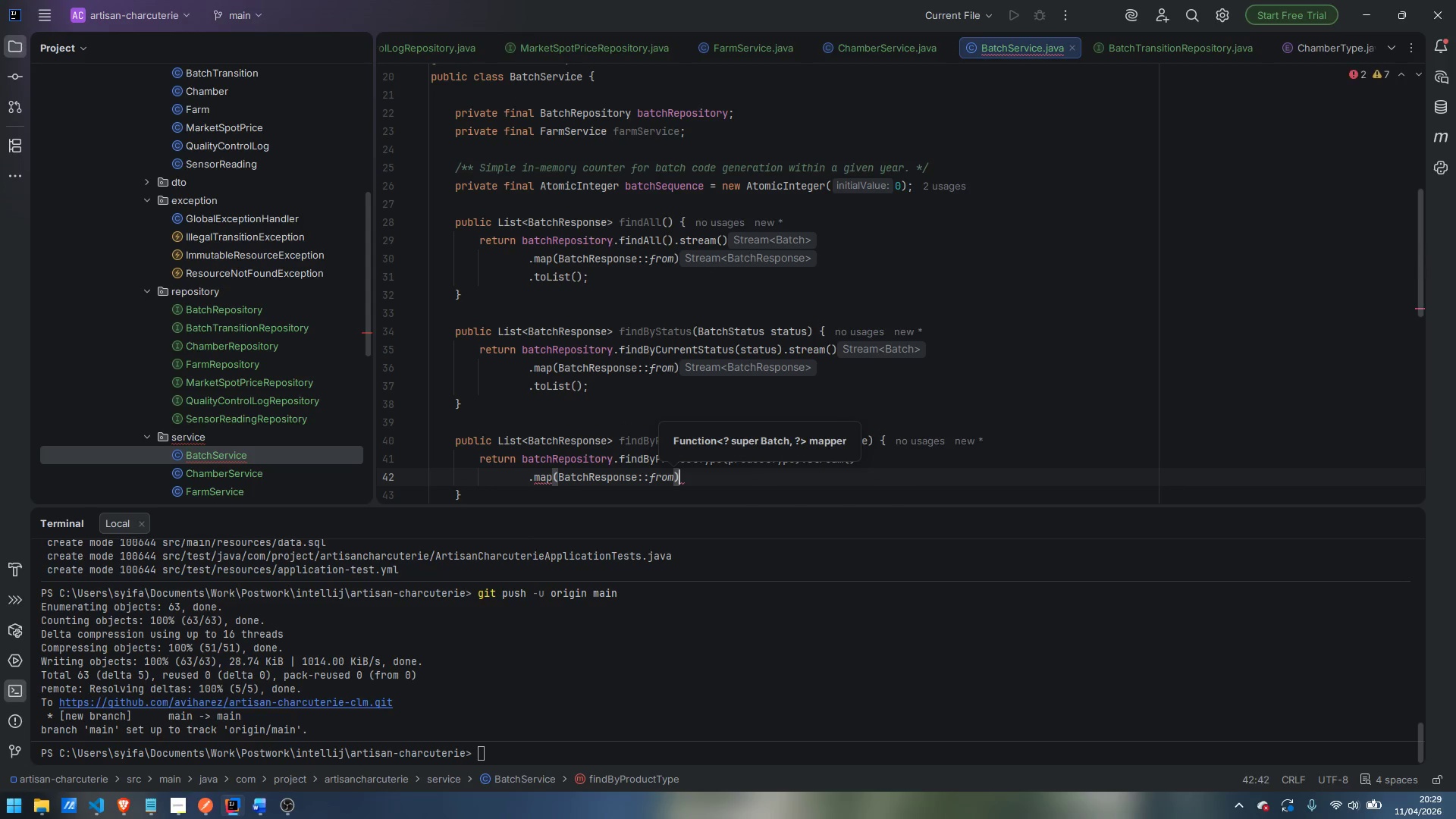 
key(Enter)
 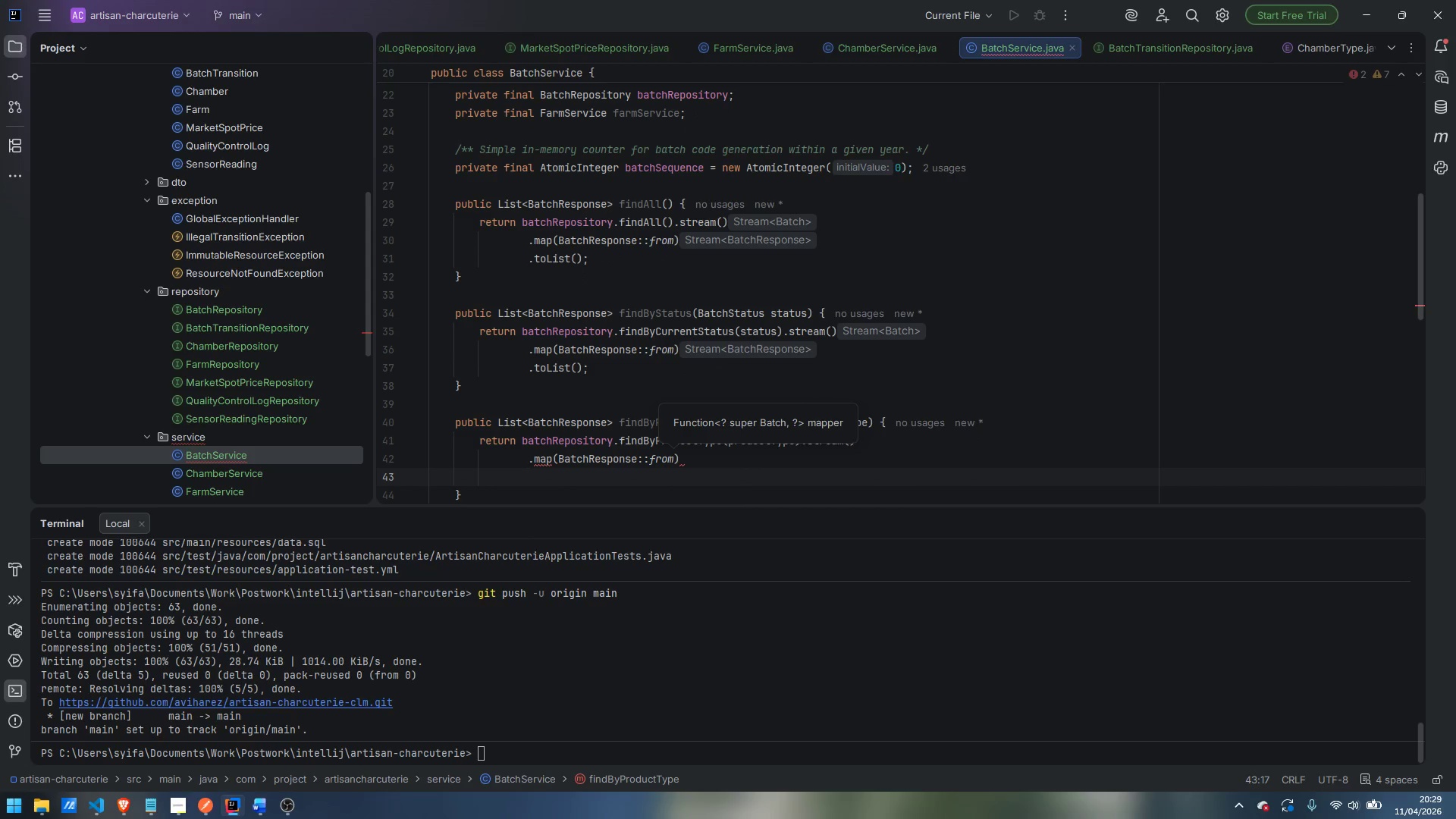 
type(.toList();)
 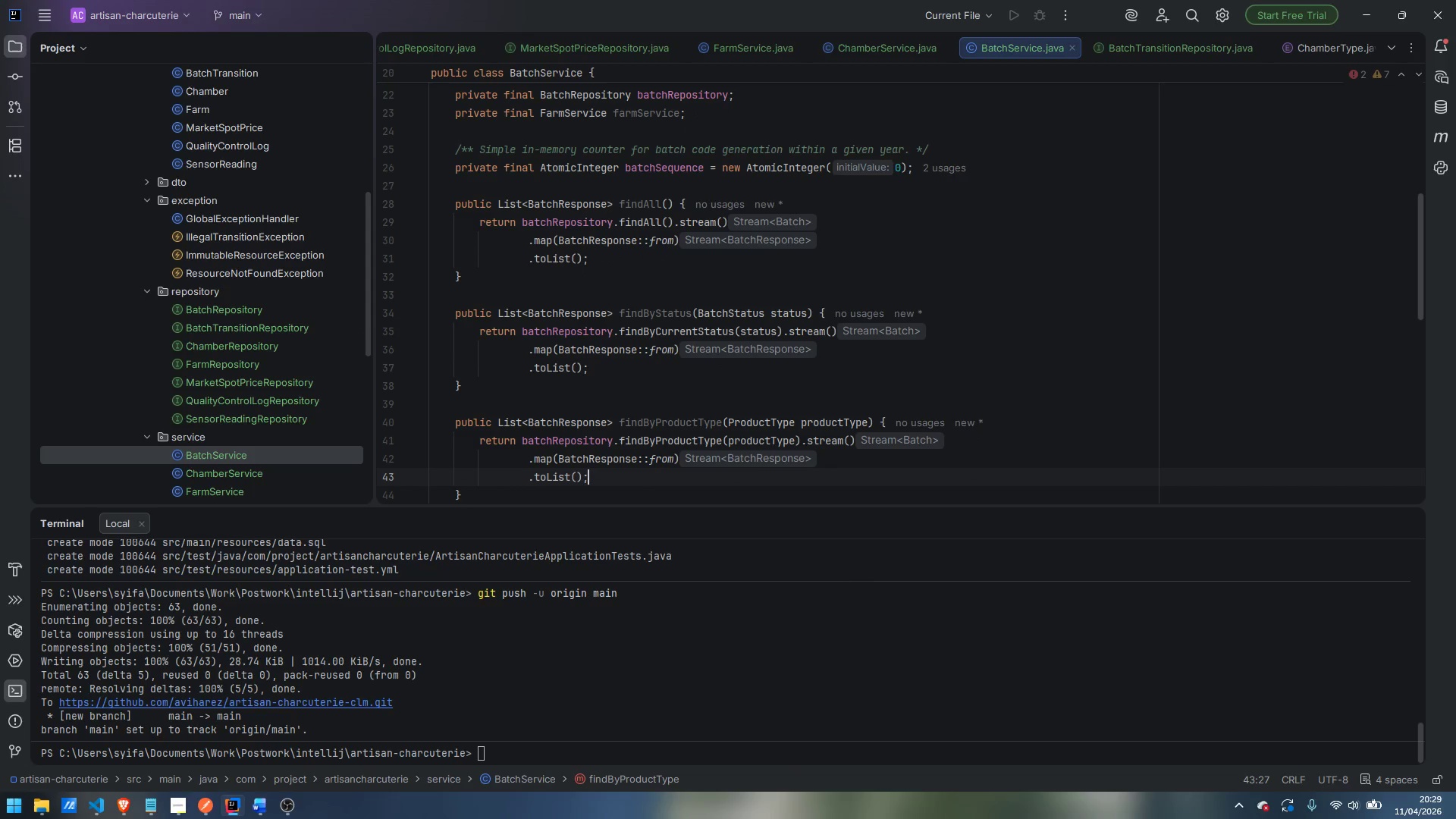 
key(ArrowDown)
 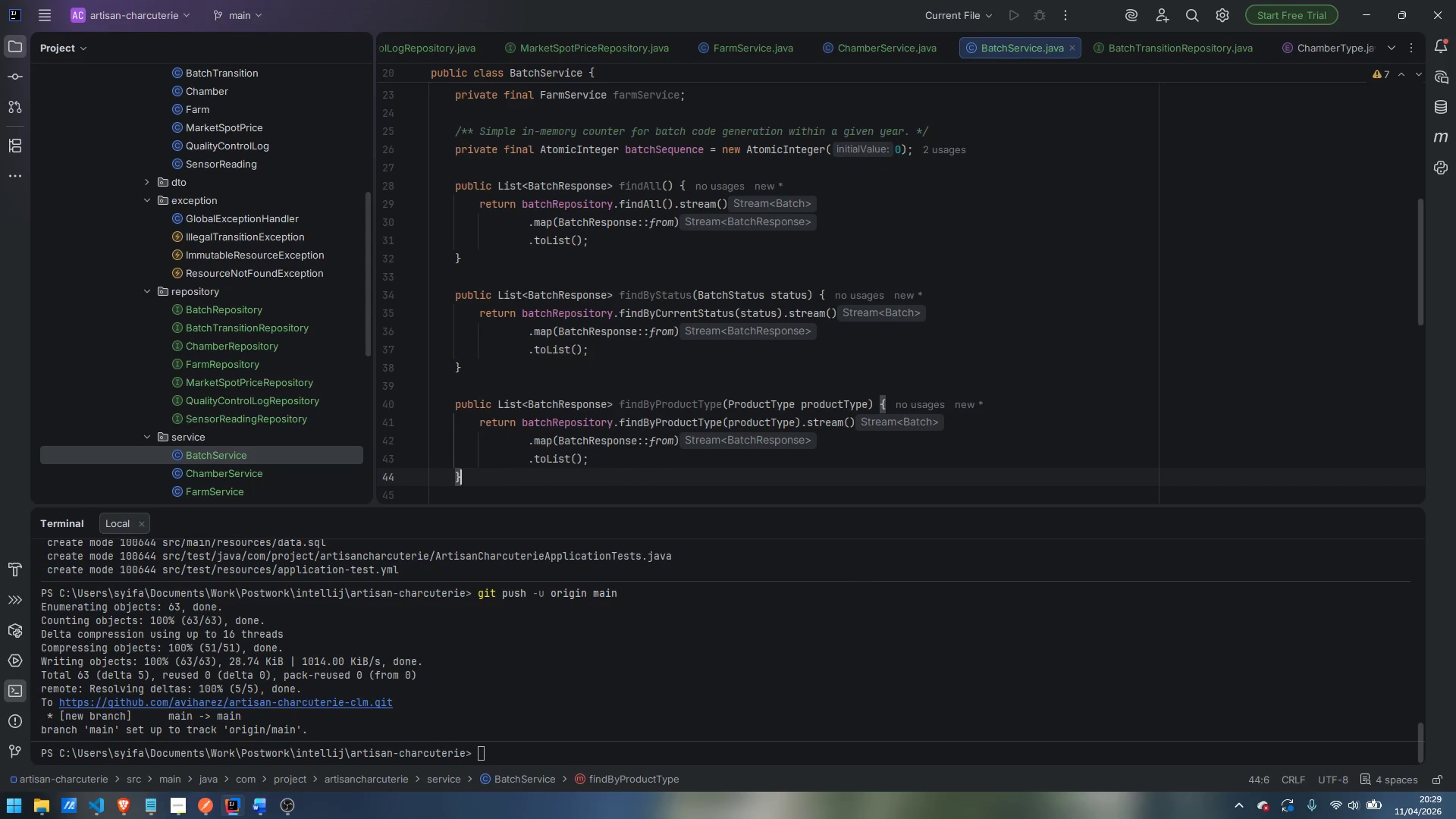 
key(Enter)
 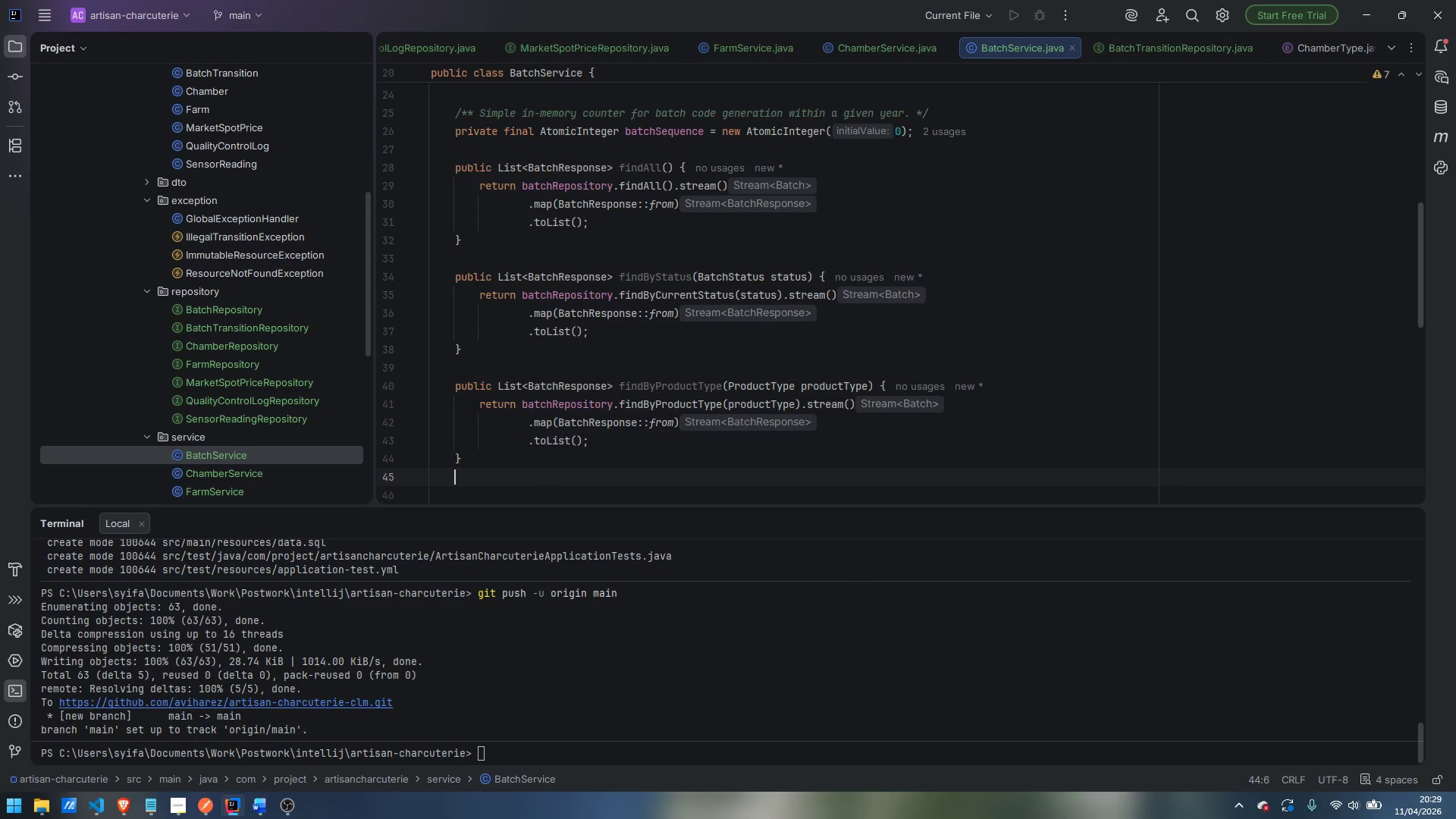 
key(Enter)
 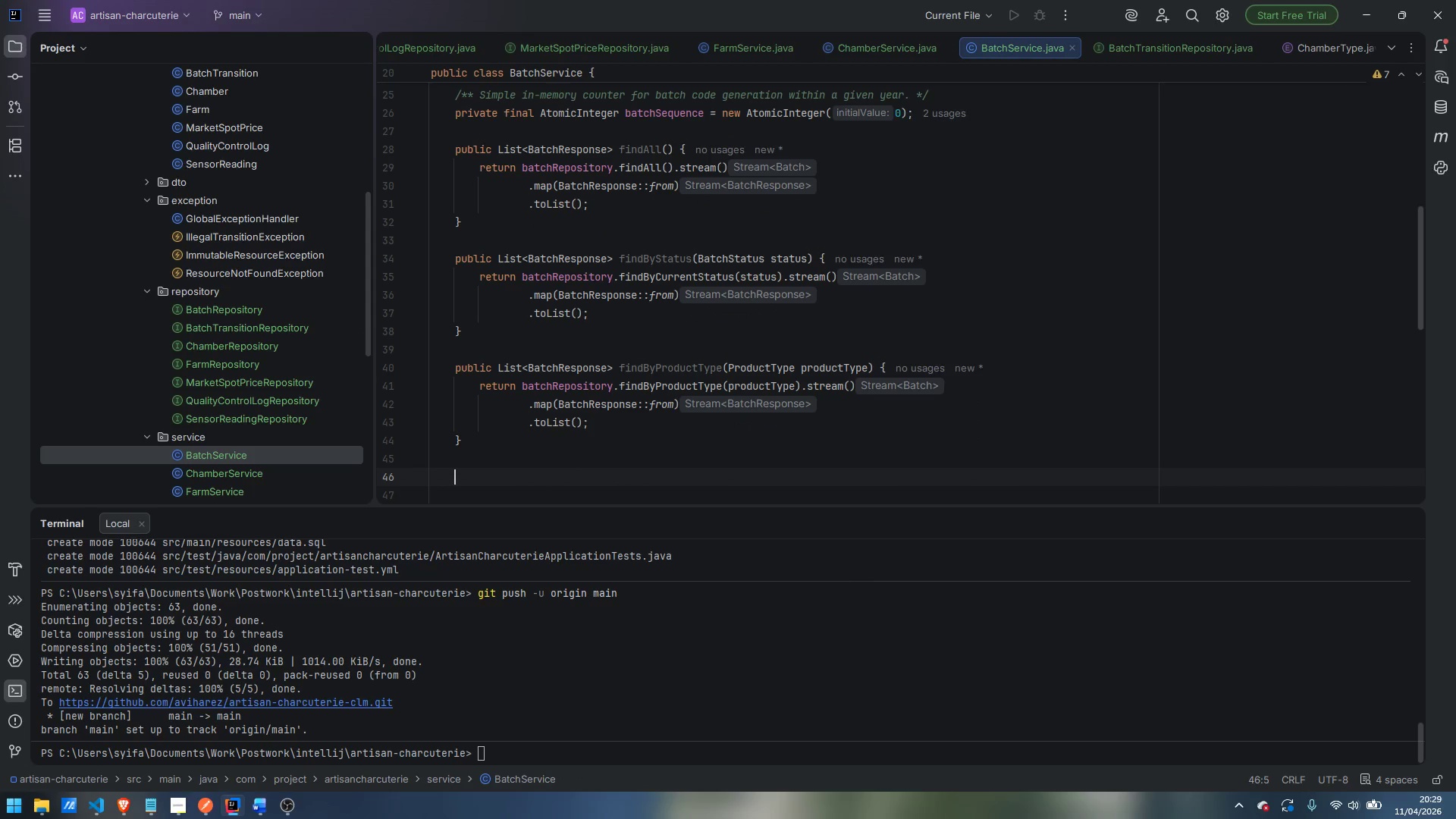 
type(piub)
key(Backspace)
key(Backspace)
key(Backspace)
type(ublic List<)
 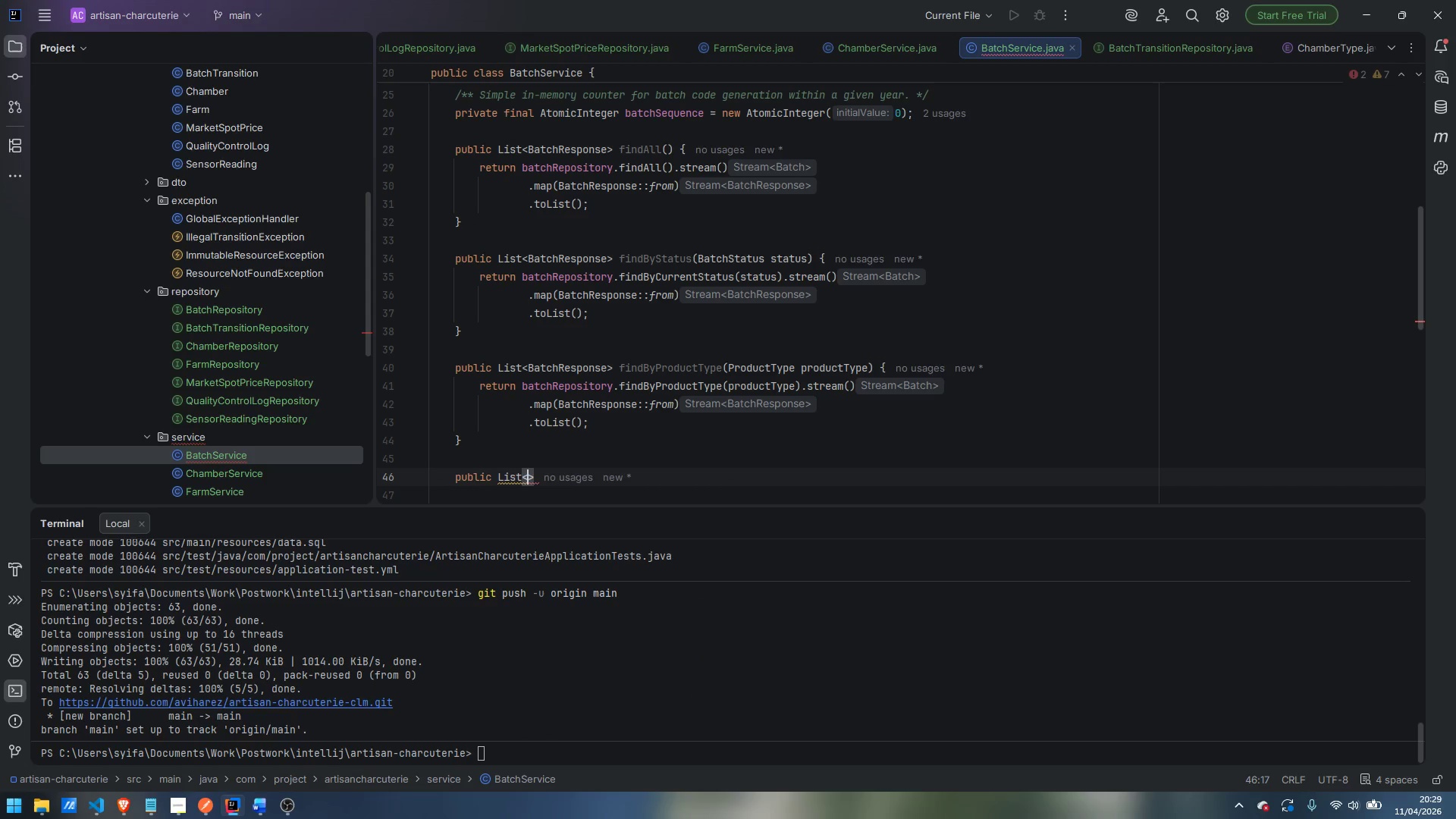 
hold_key(key=ShiftLeft, duration=2.62)
 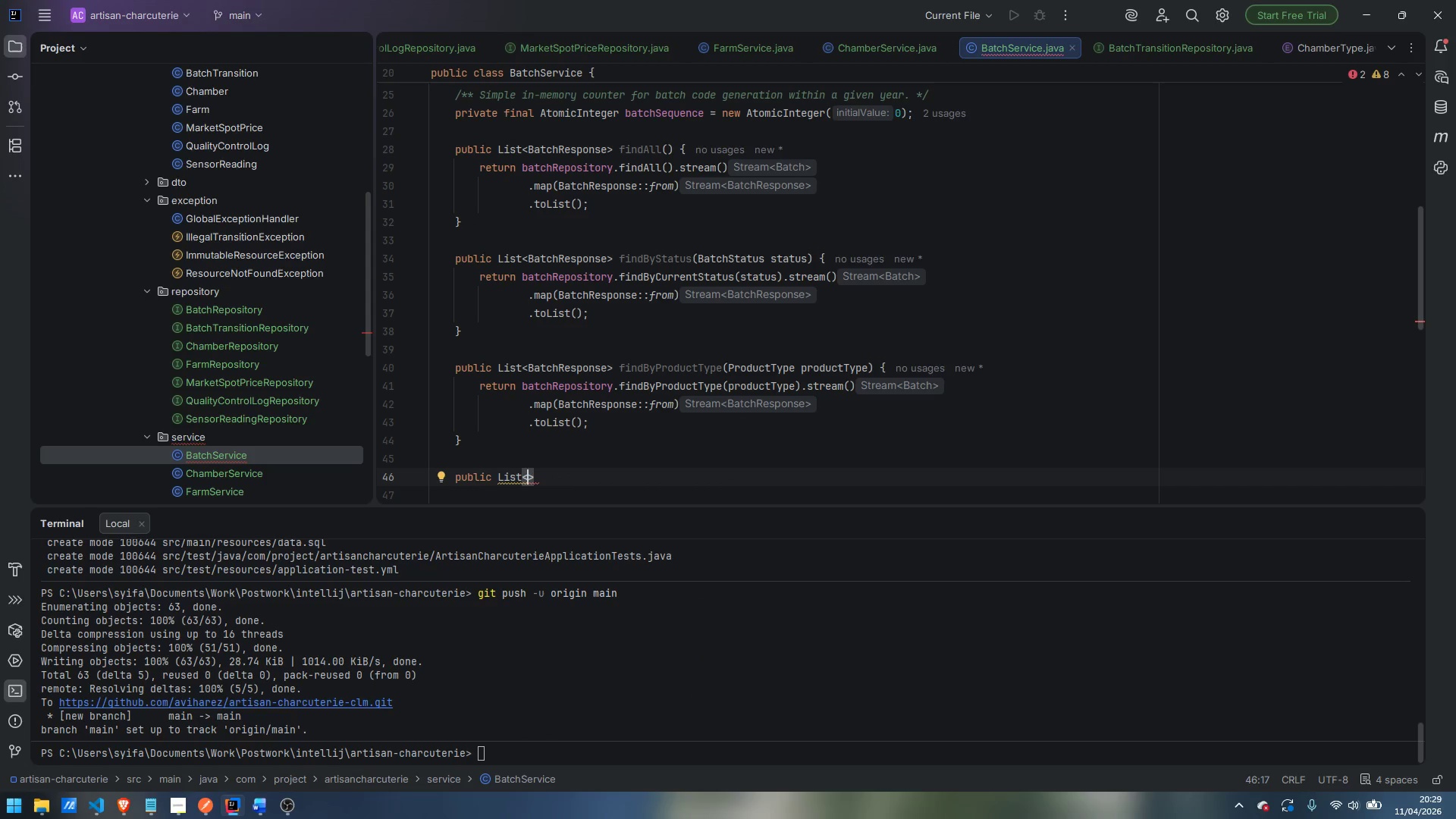 
type(BatchResponse)
 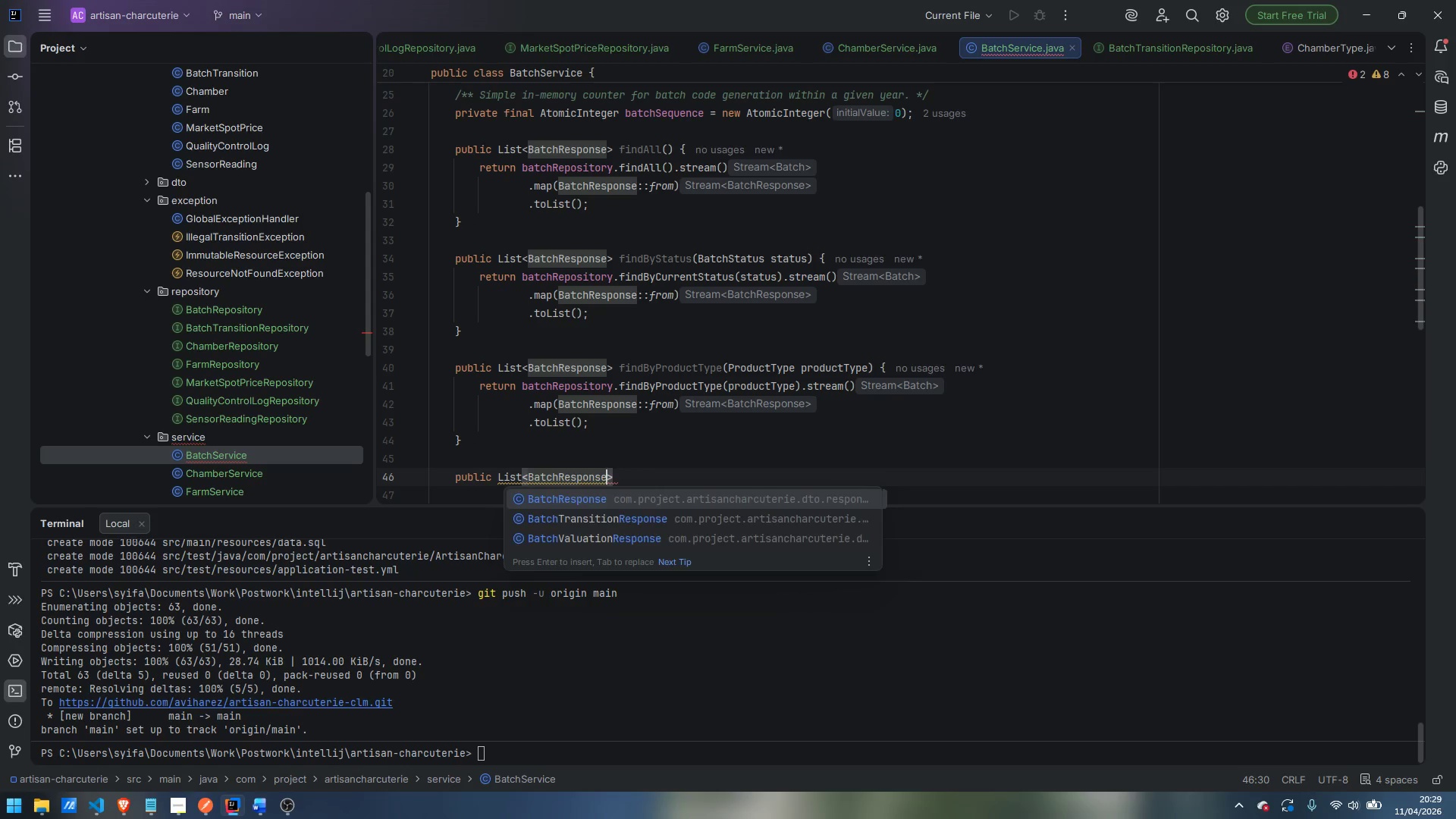 
key(ArrowRight)
 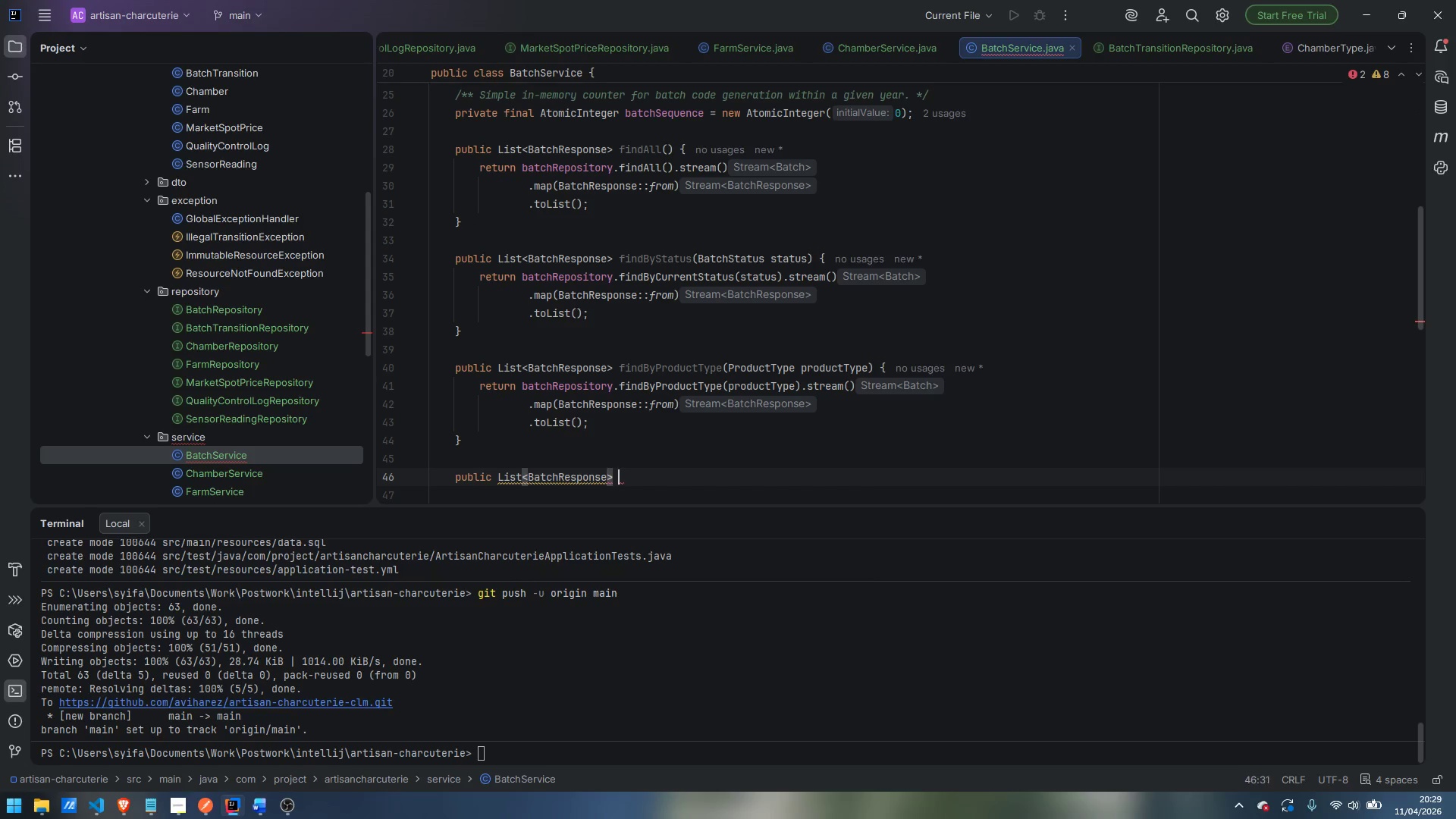 
key(Space)
 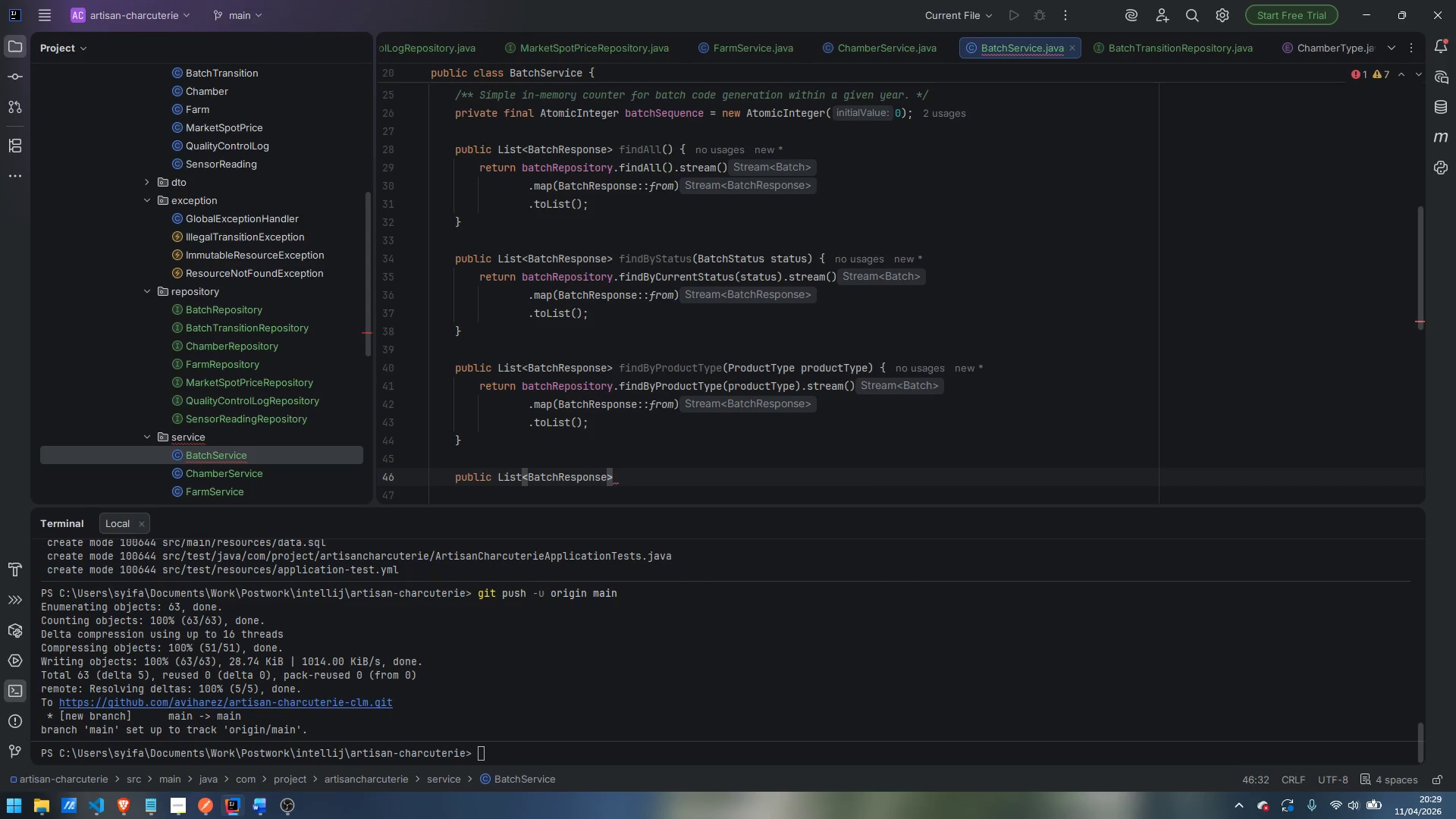 
wait(6.97)
 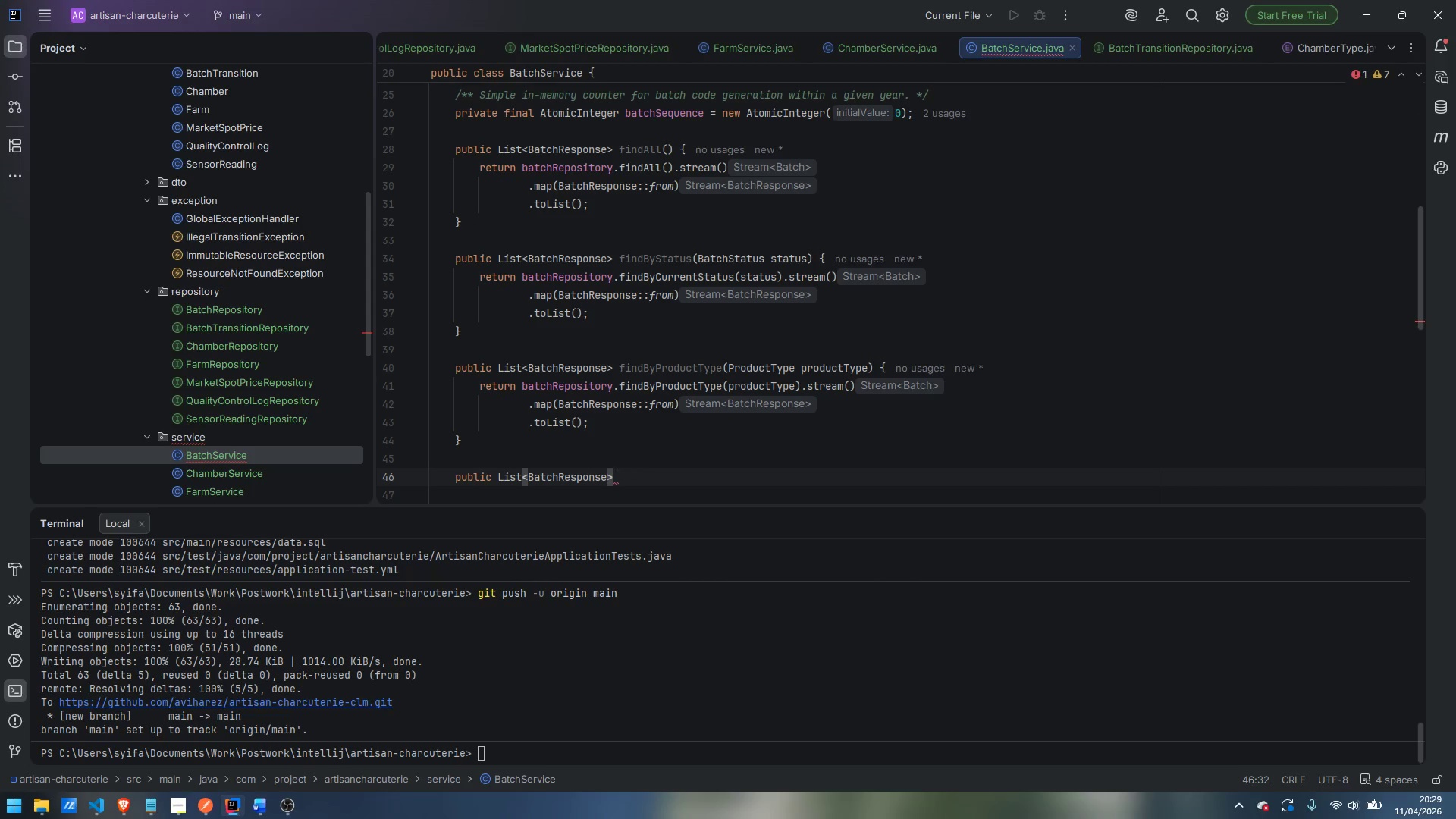 
type(findByCode)
 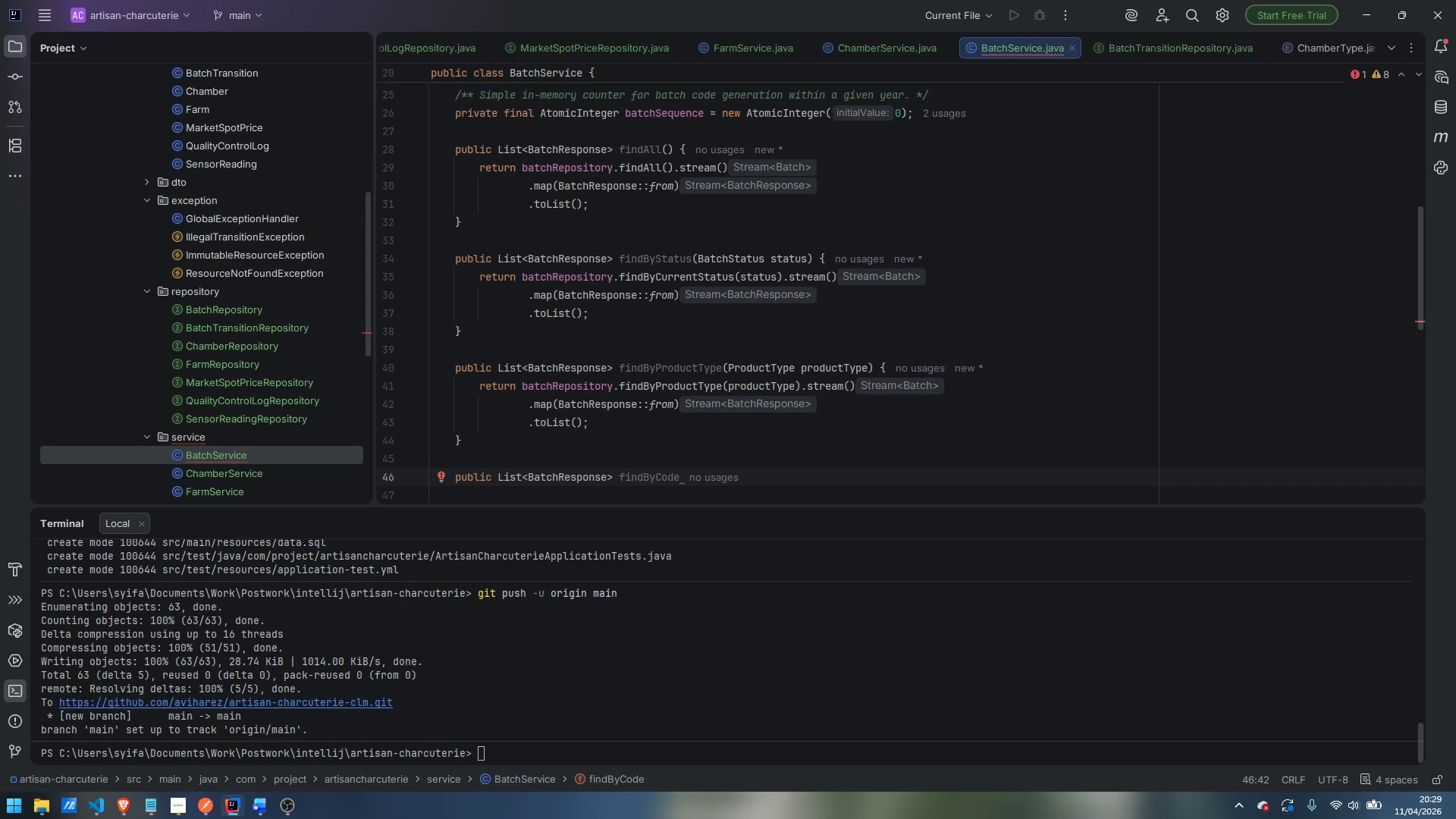 
wait(6.45)
 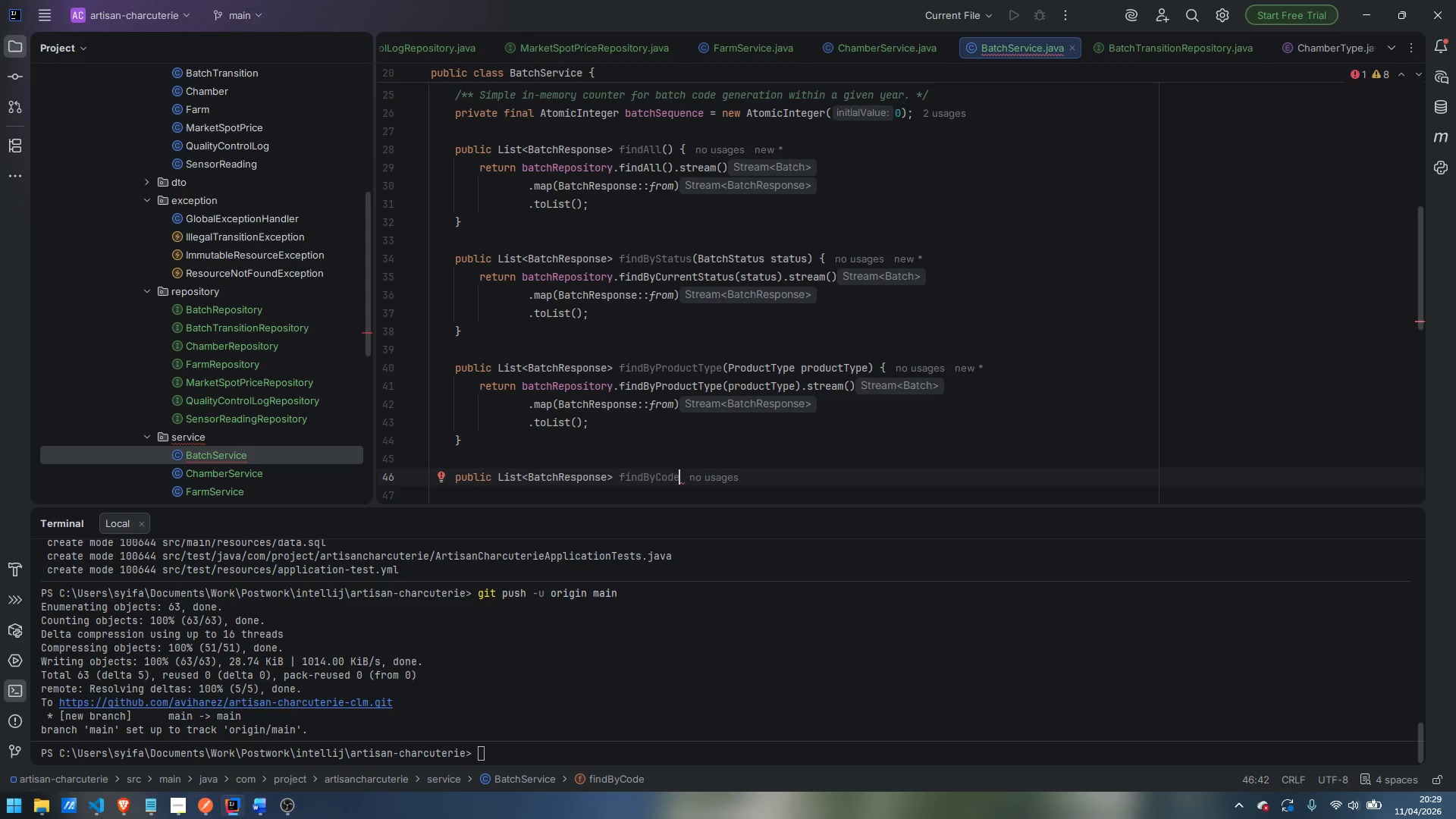 
type((String)
 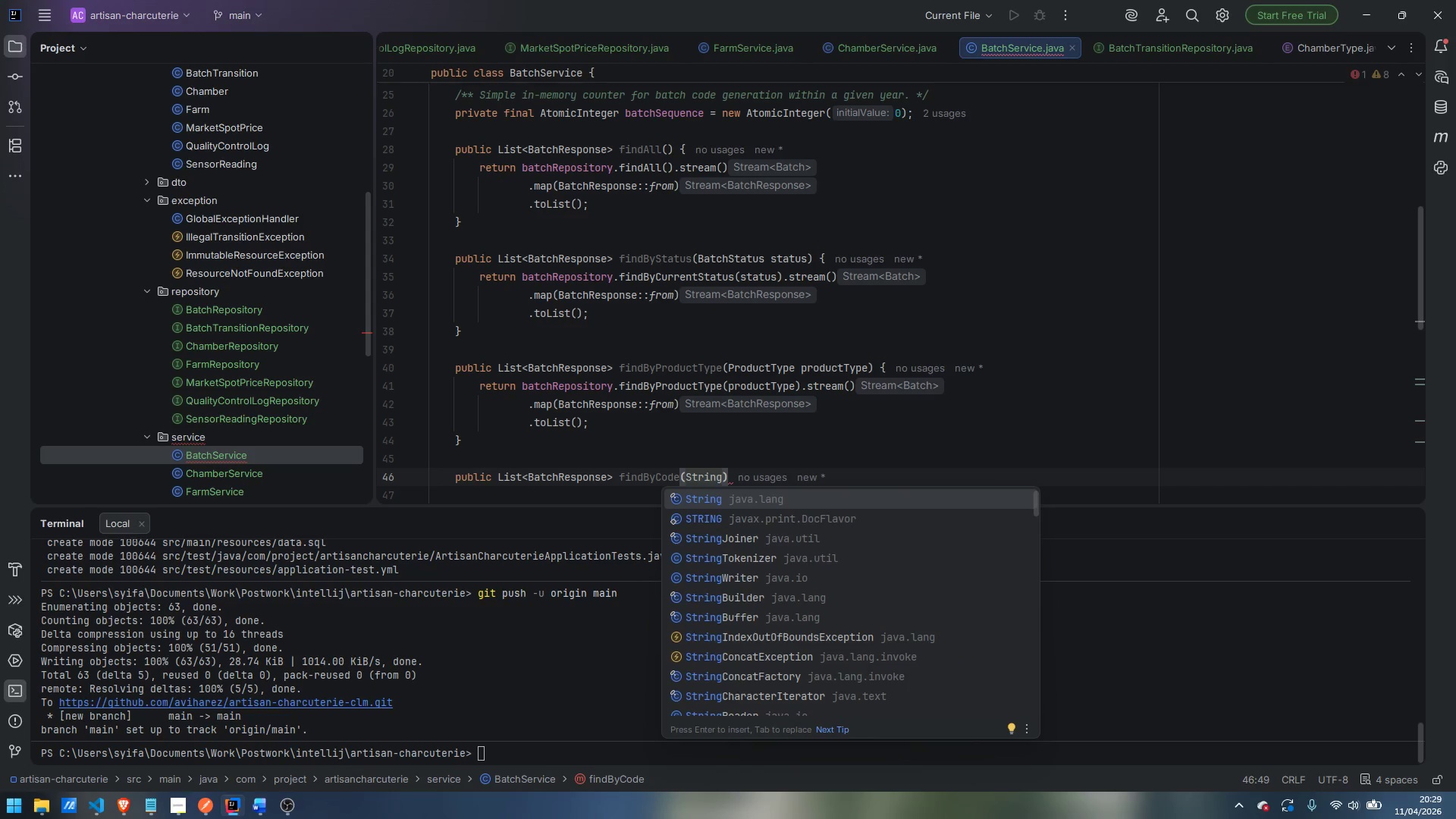 
wait(8.19)
 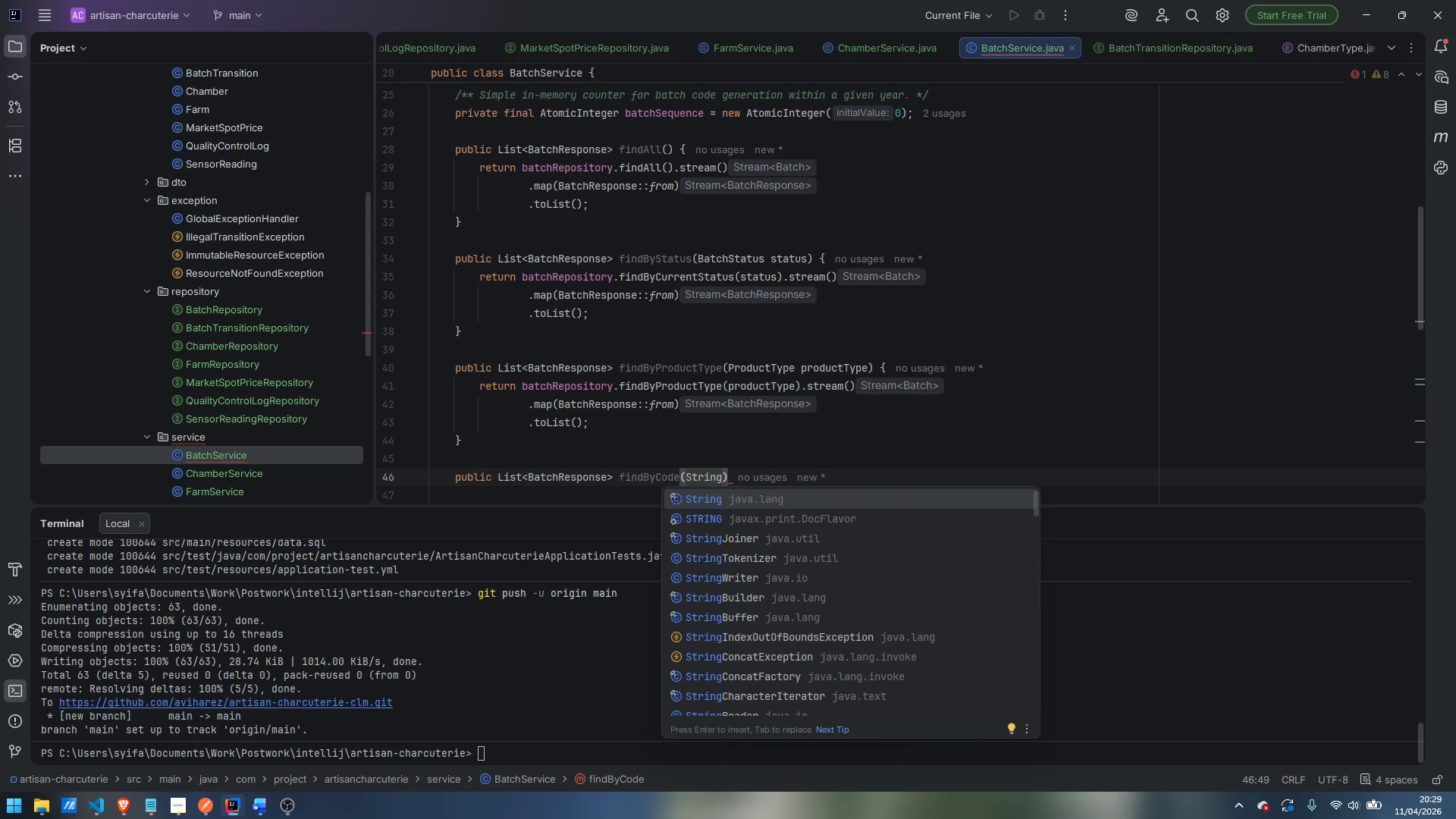 
key(ArrowLeft)
 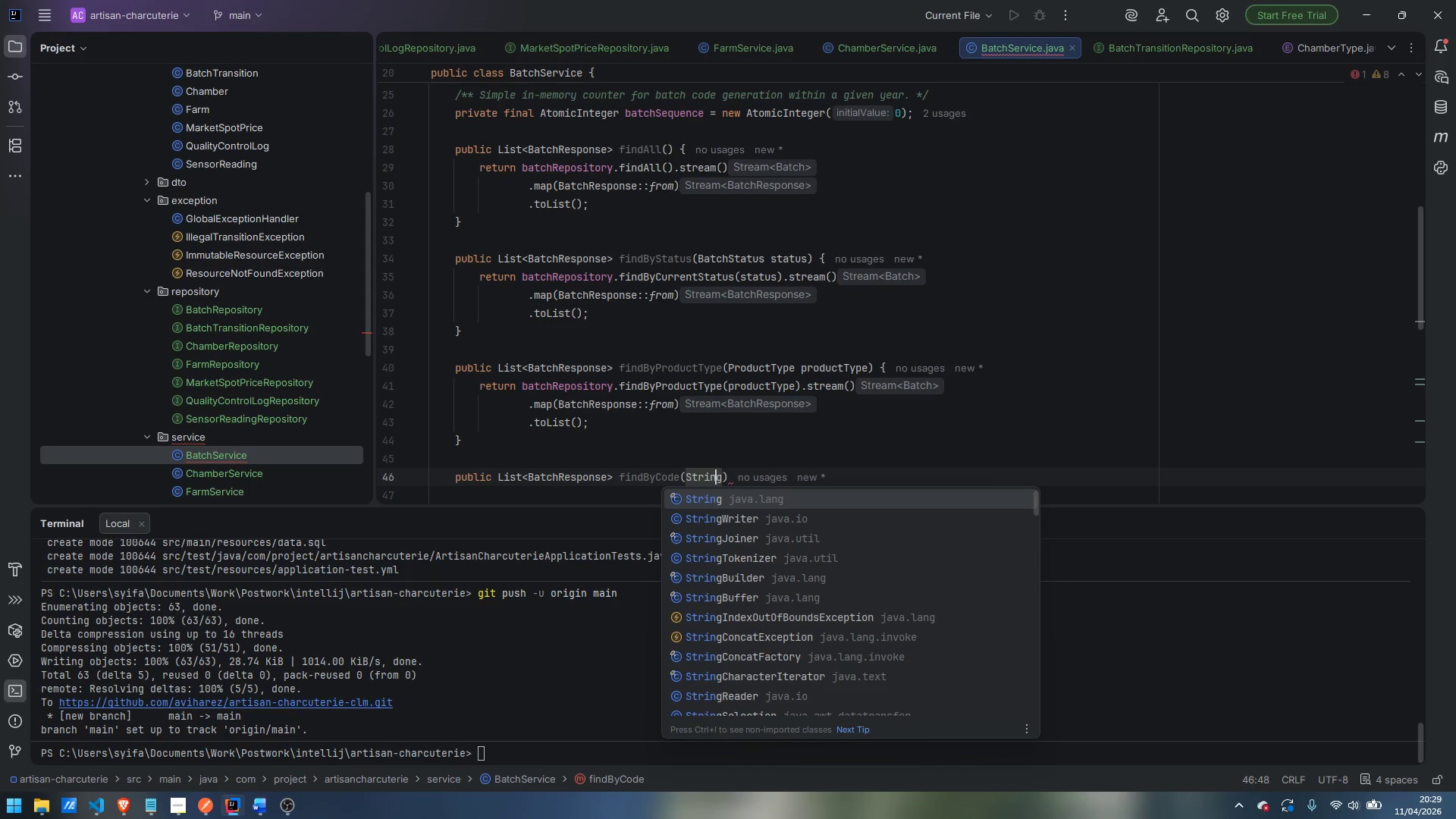 
key(ArrowLeft)
 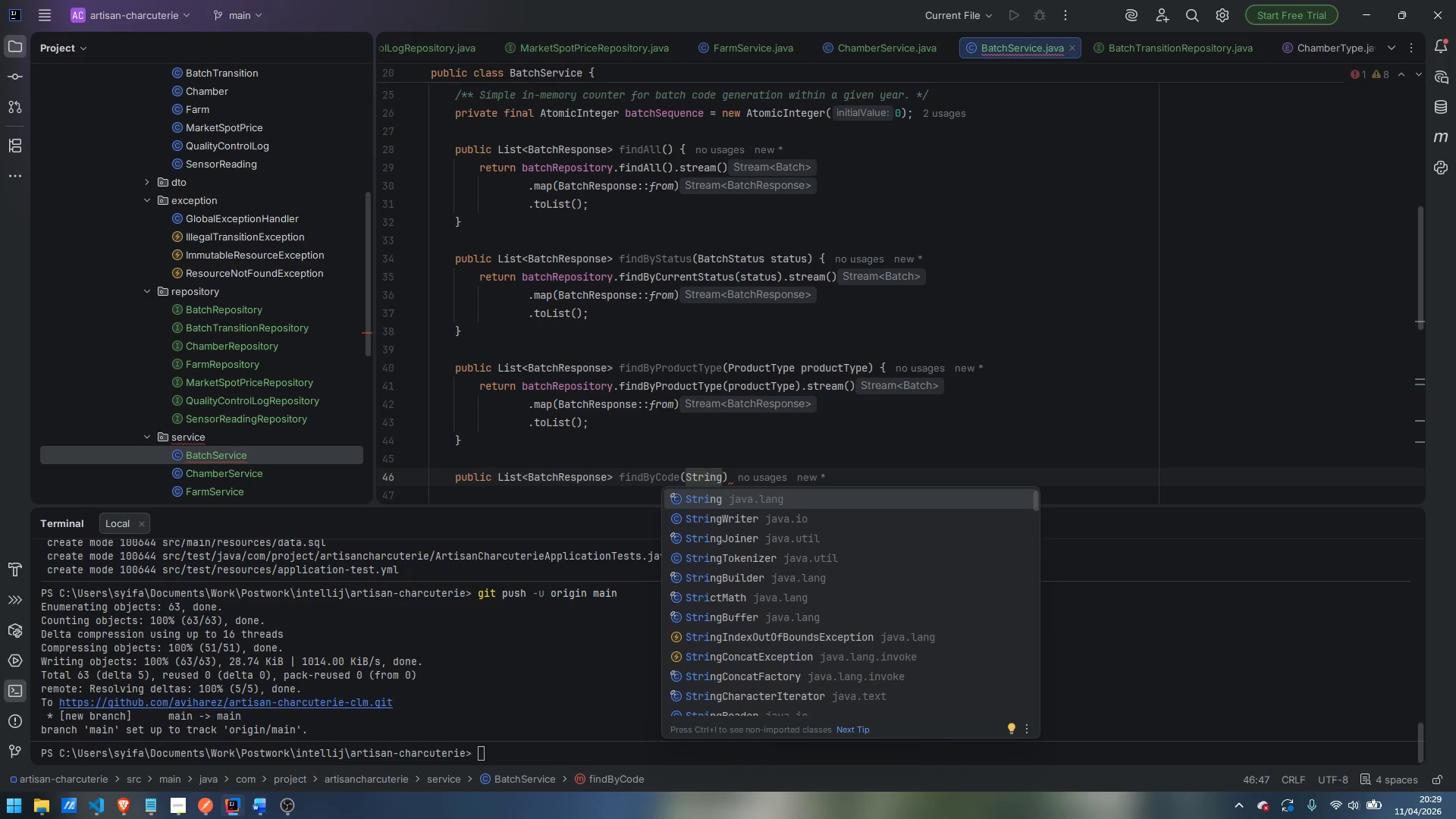 
key(ArrowLeft)
 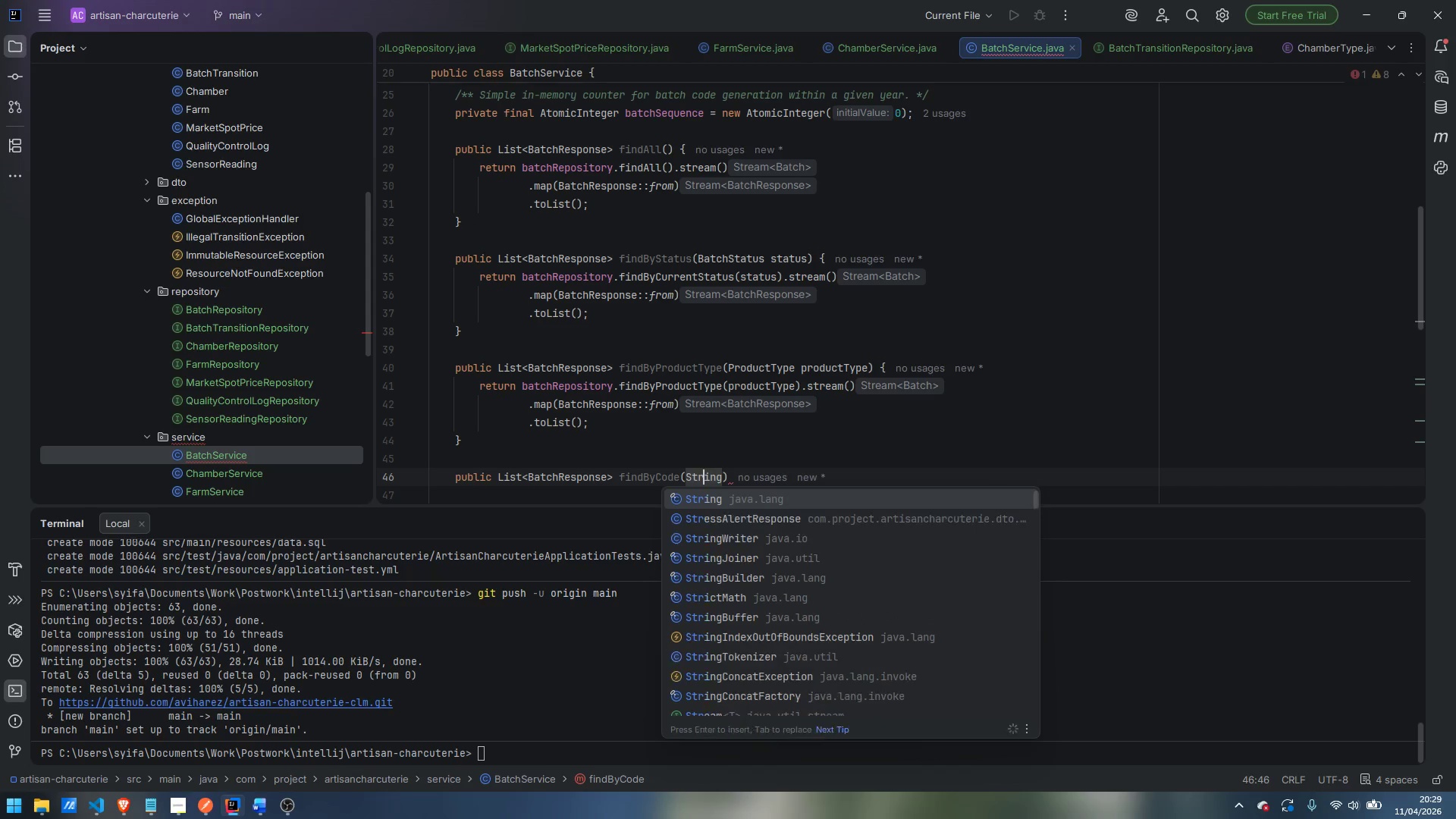 
key(ArrowLeft)
 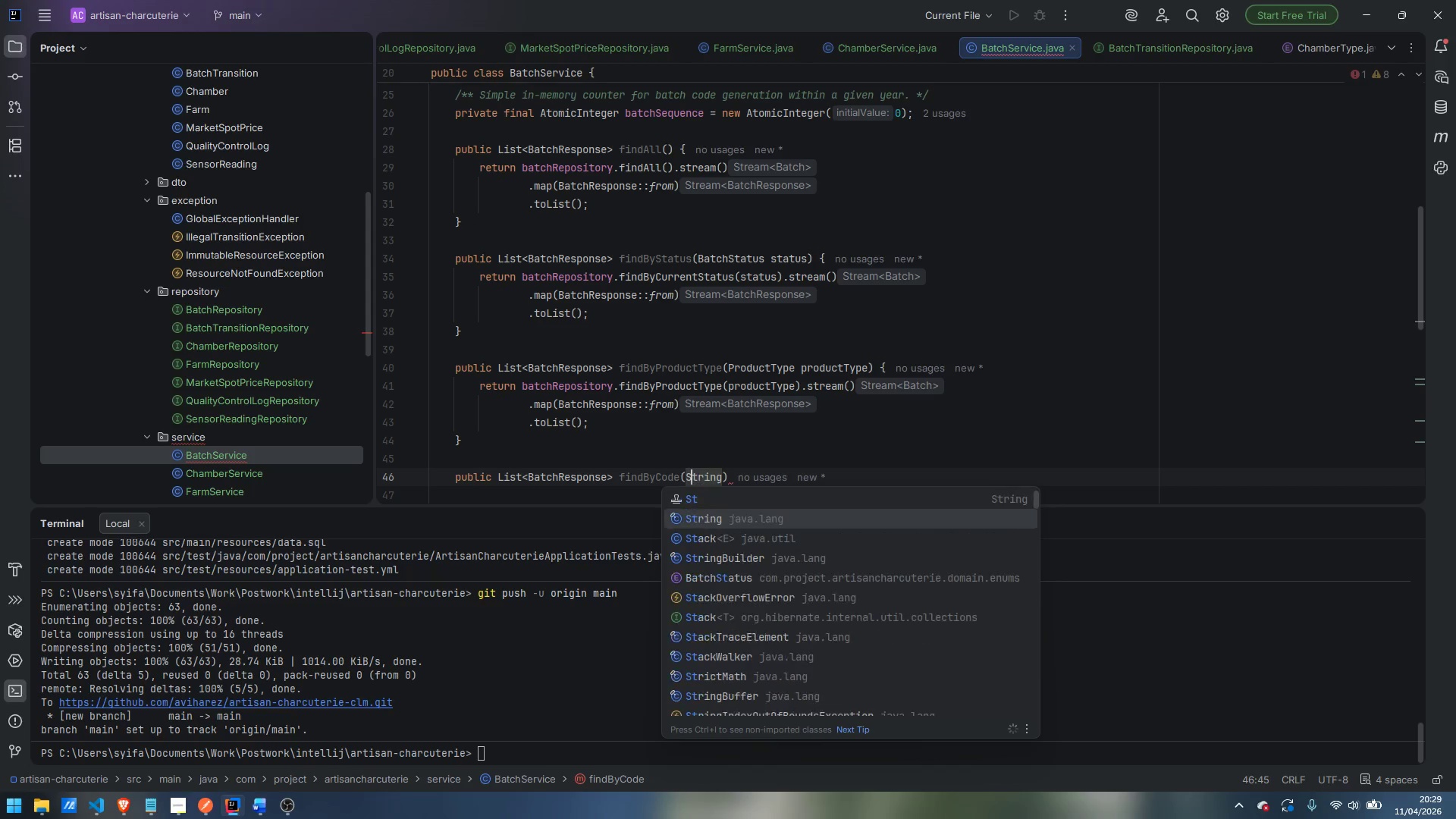 
key(ArrowLeft)
 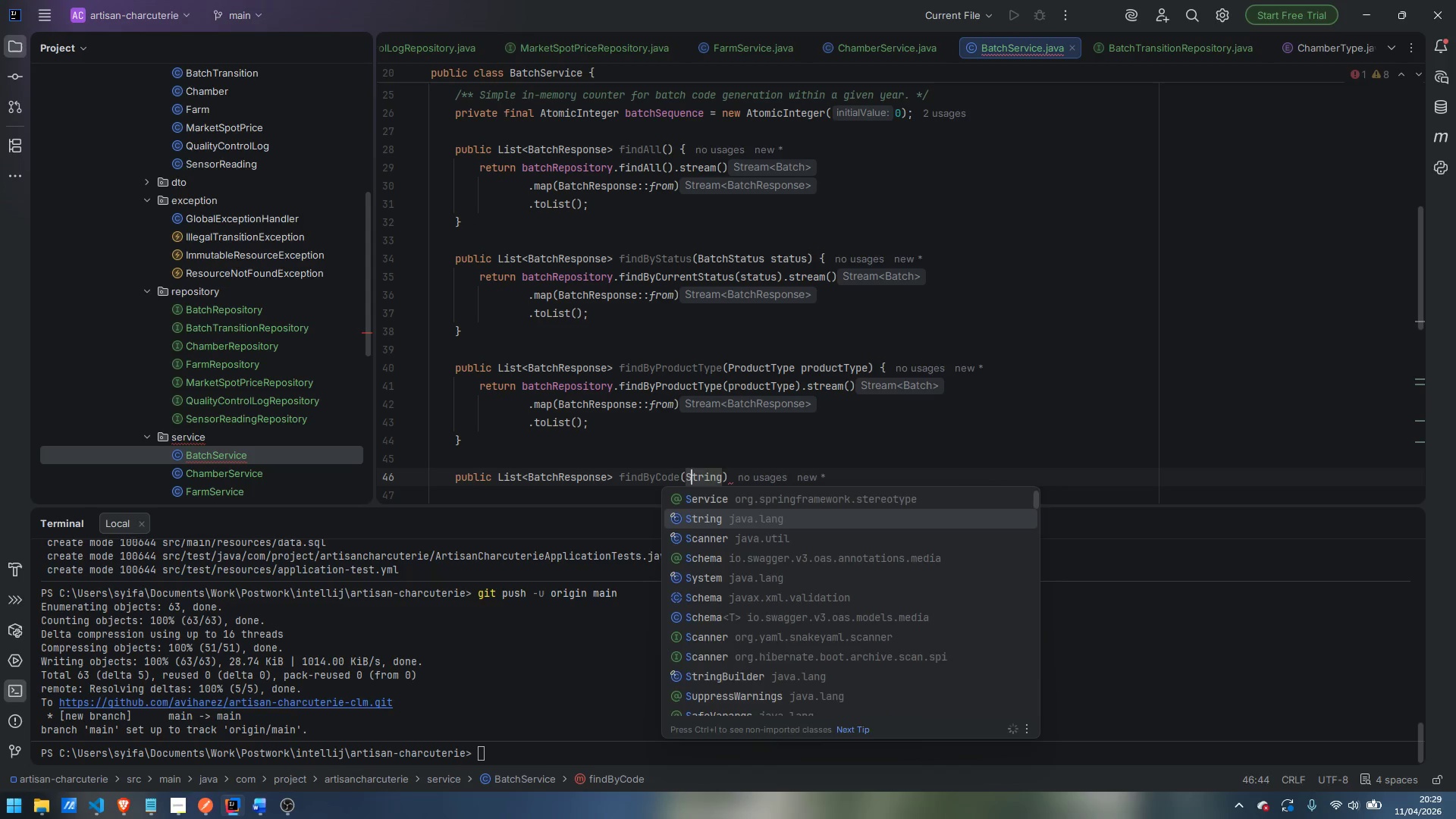 
key(ArrowLeft)
 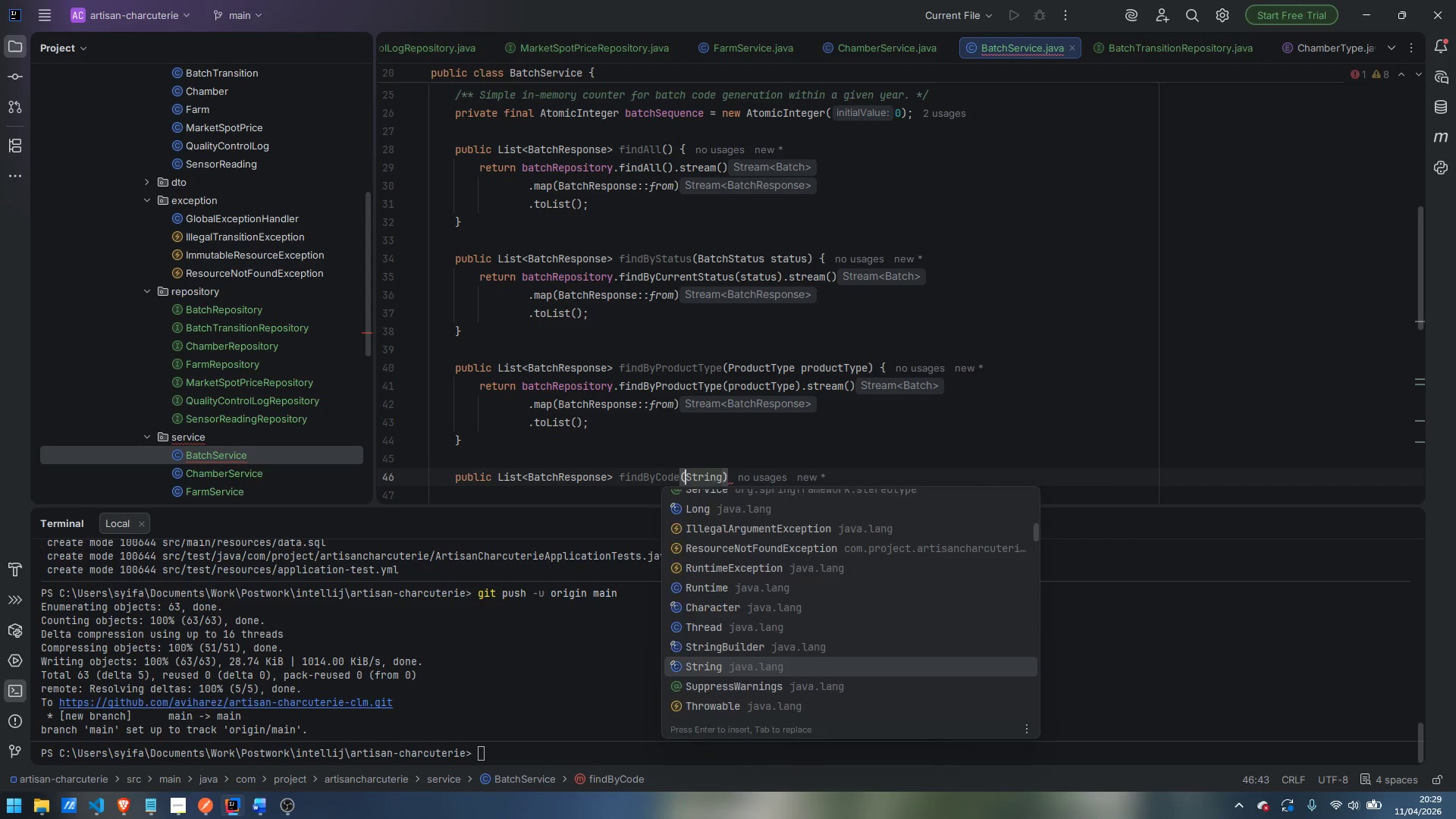 
key(ArrowLeft)
 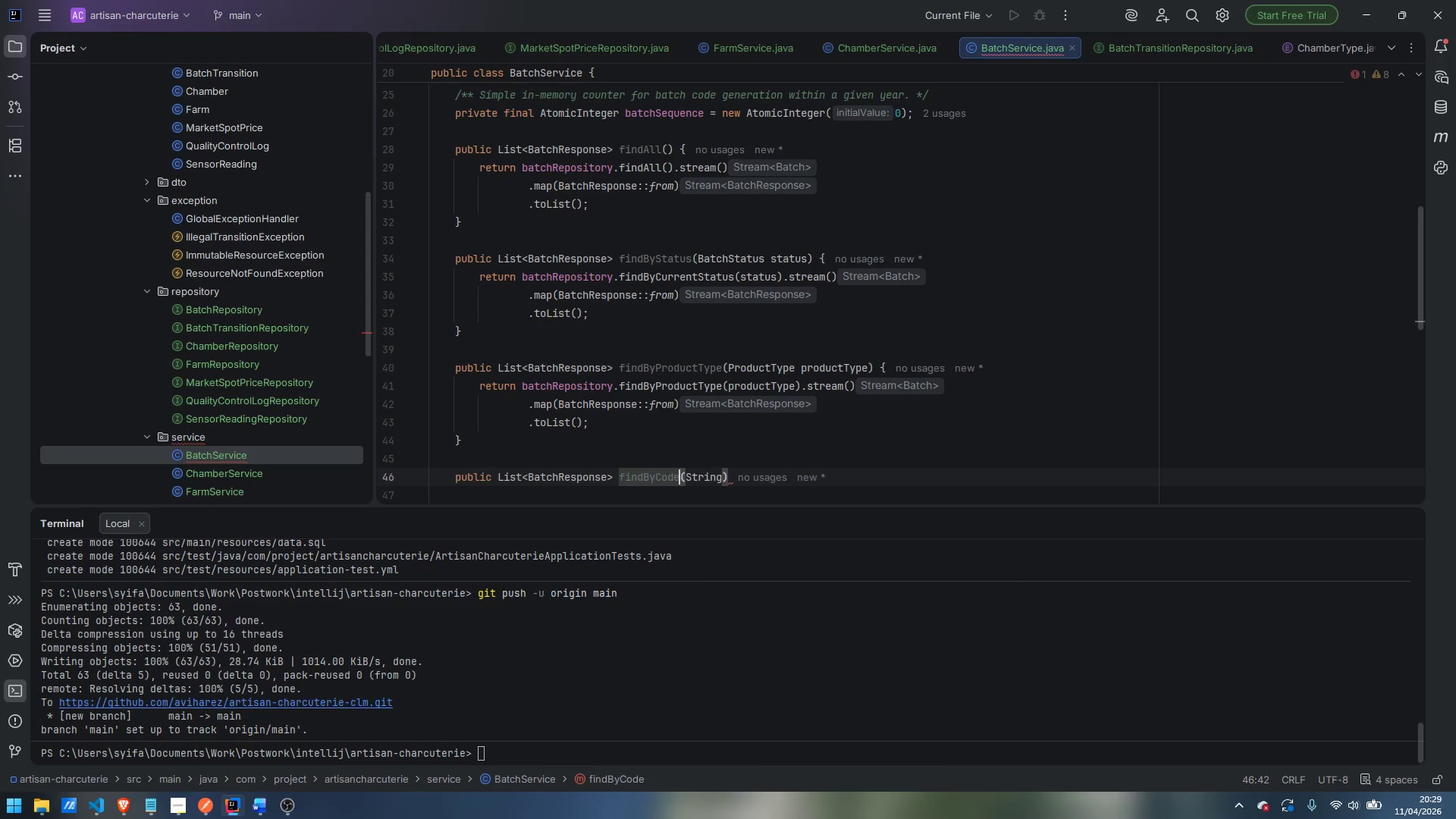 
key(ArrowRight)
 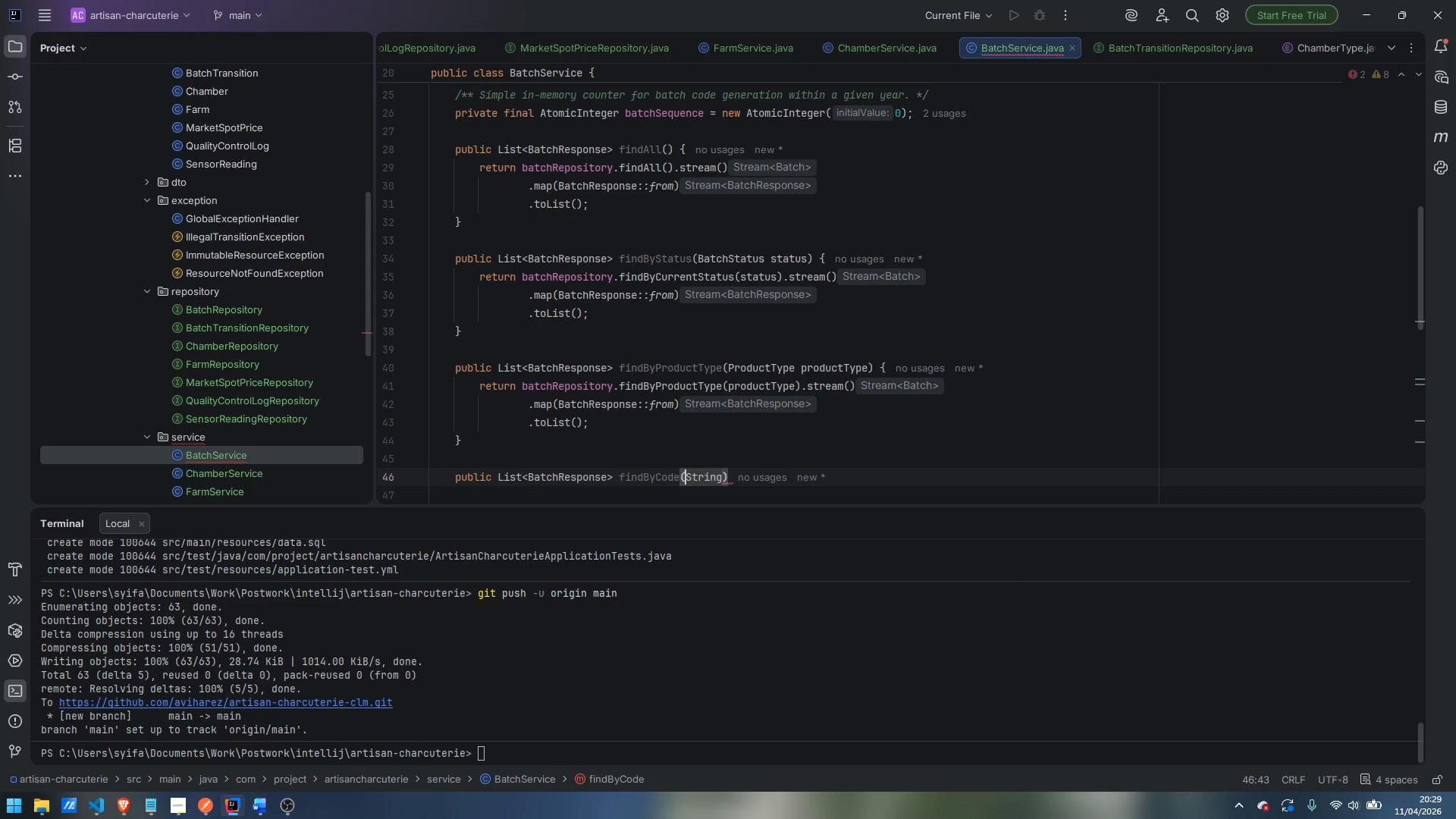 
key(ArrowLeft)
 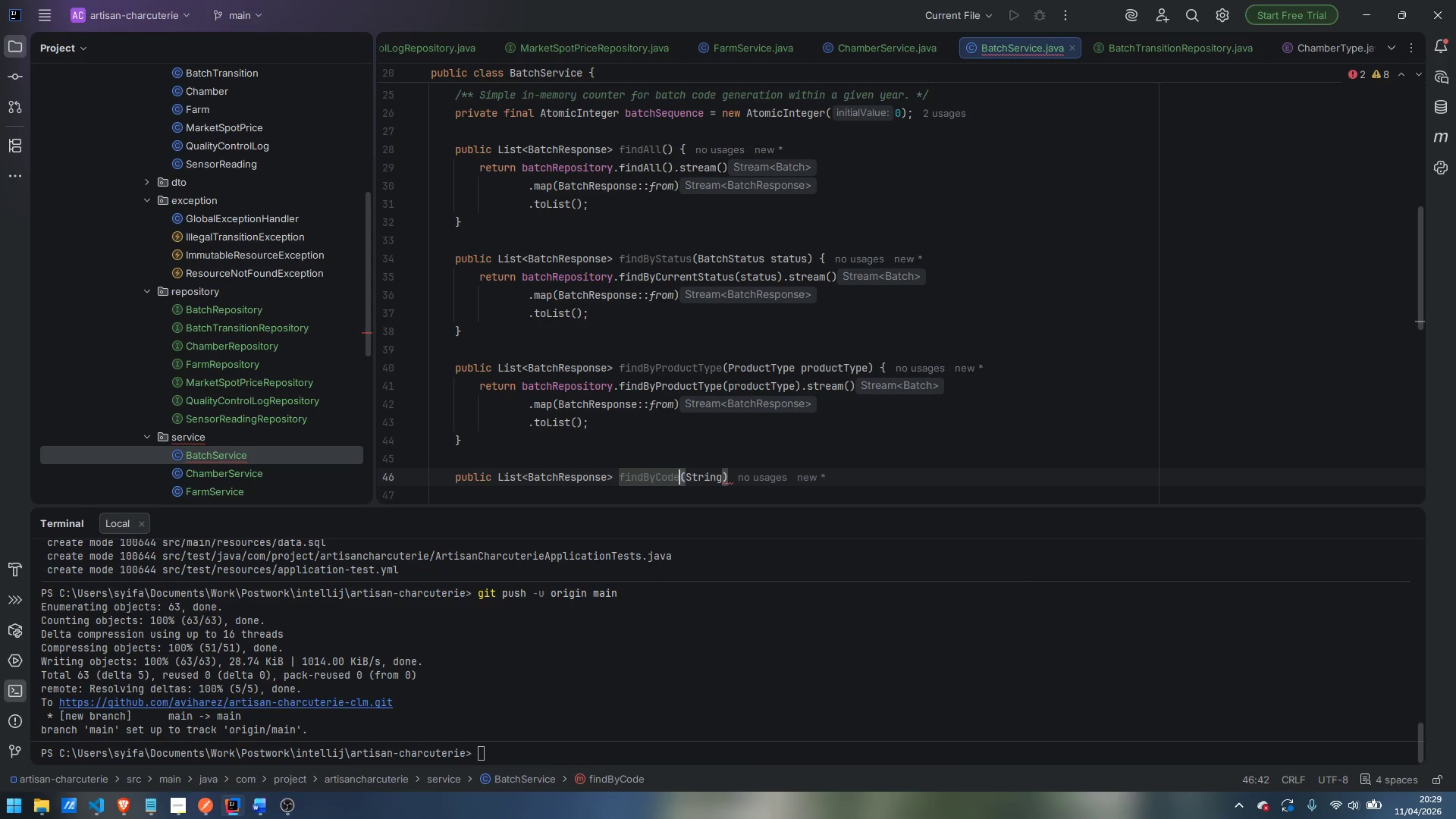 
key(Backspace)
key(Backspace)
key(Backspace)
key(Backspace)
type(Farm)
 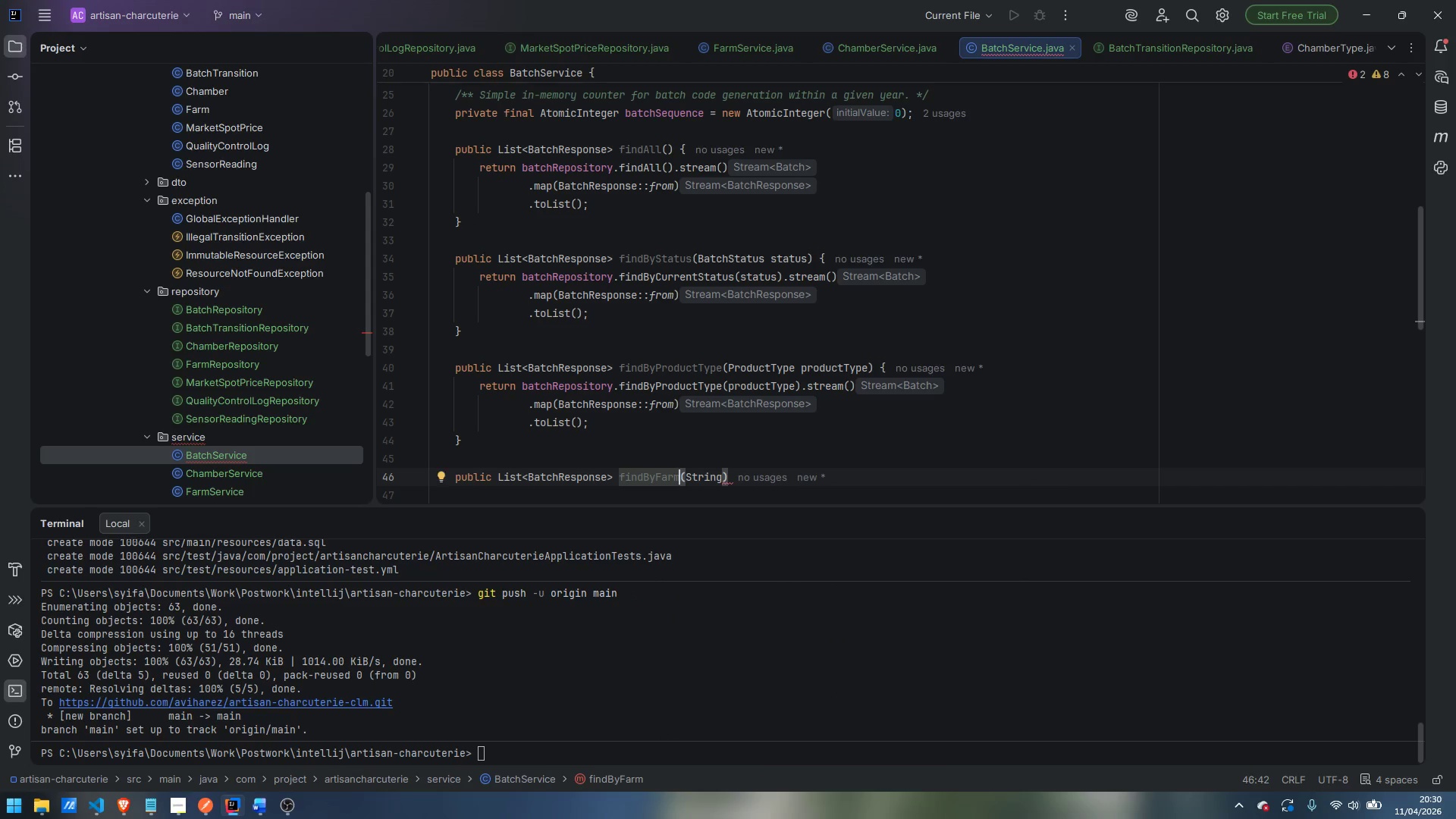 
key(Control+ArrowRight)
 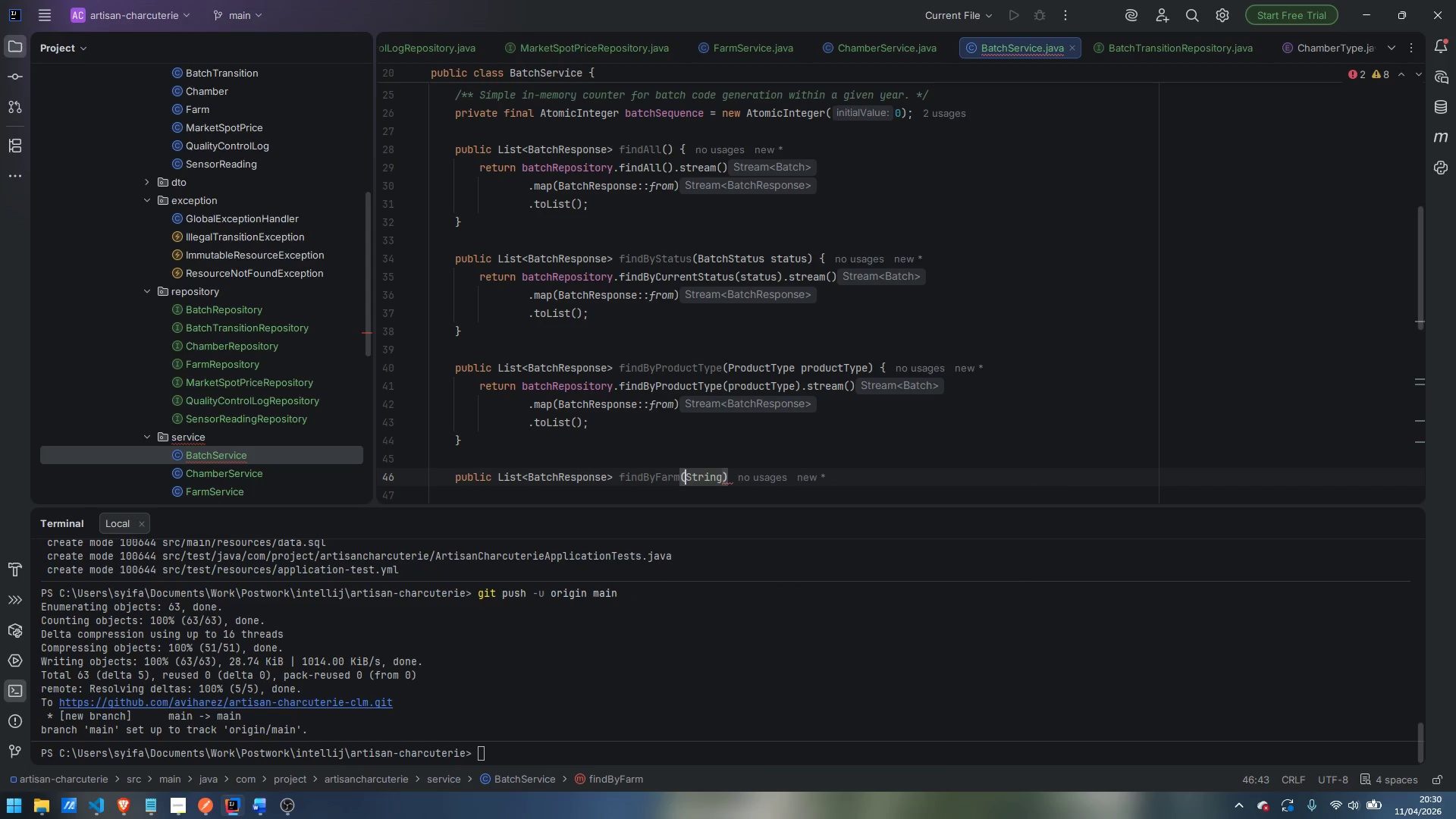 
key(Control+Shift+ArrowRight)
 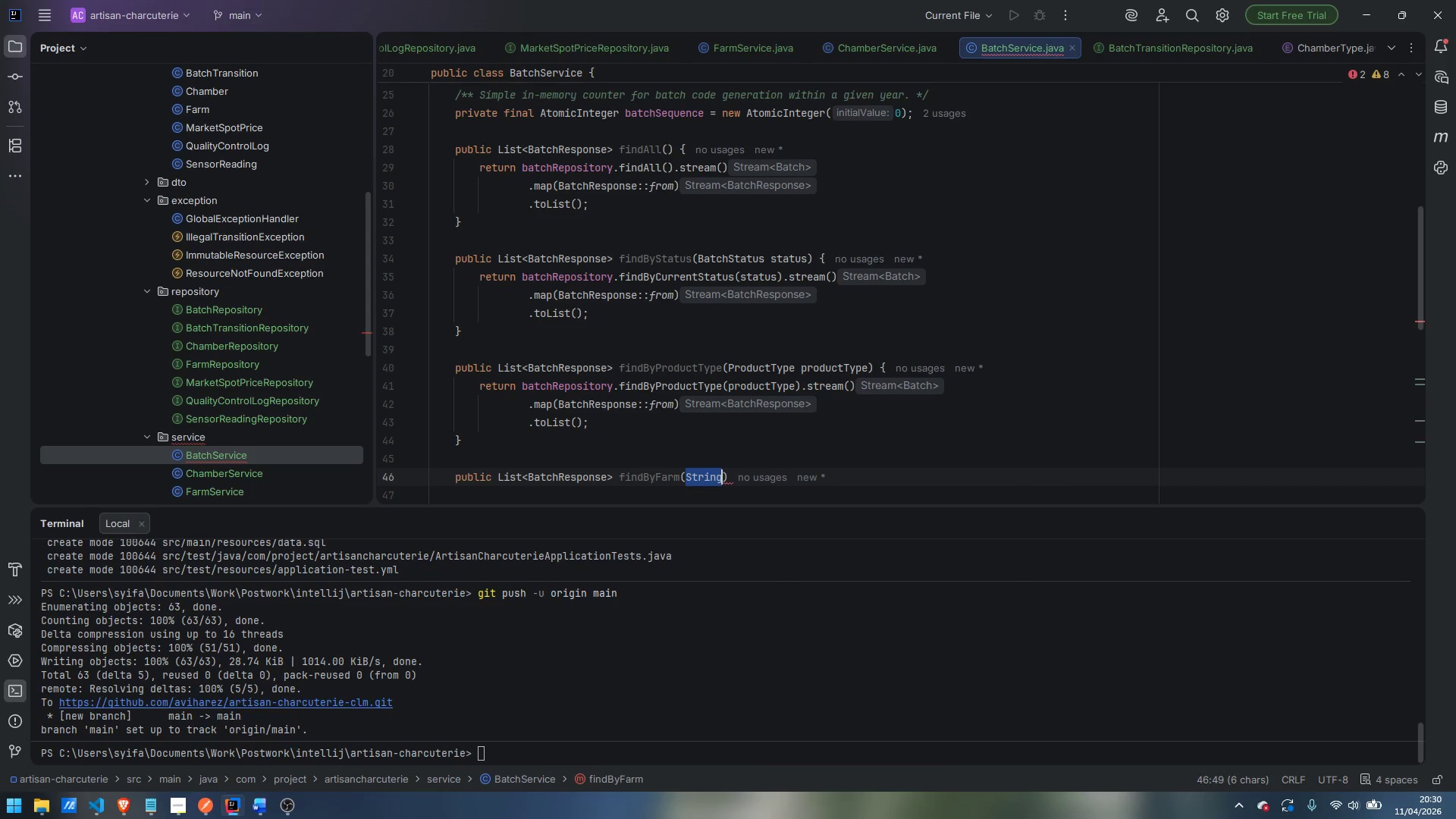 
type(Long farmId)
 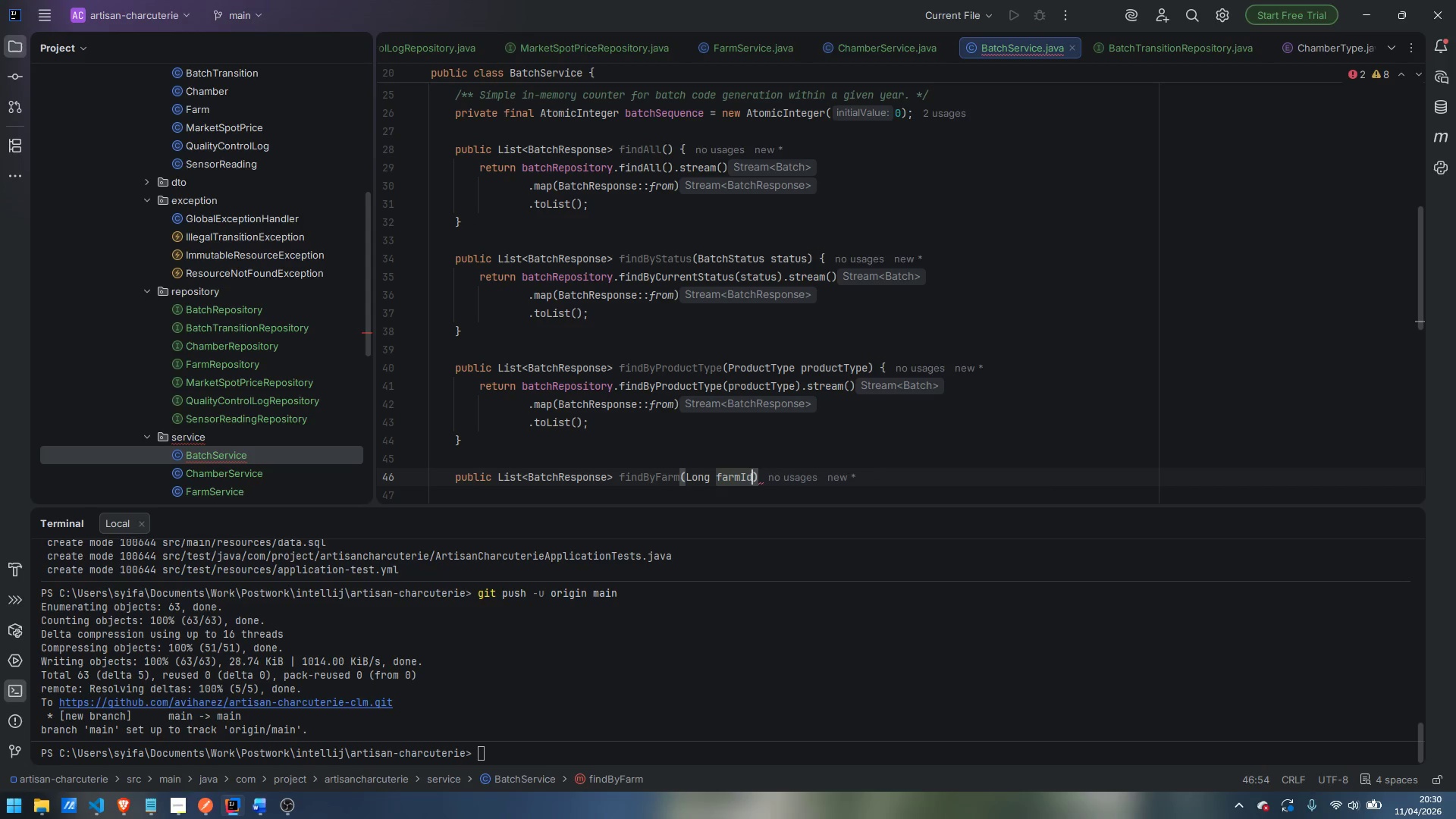 
key(ArrowRight)
 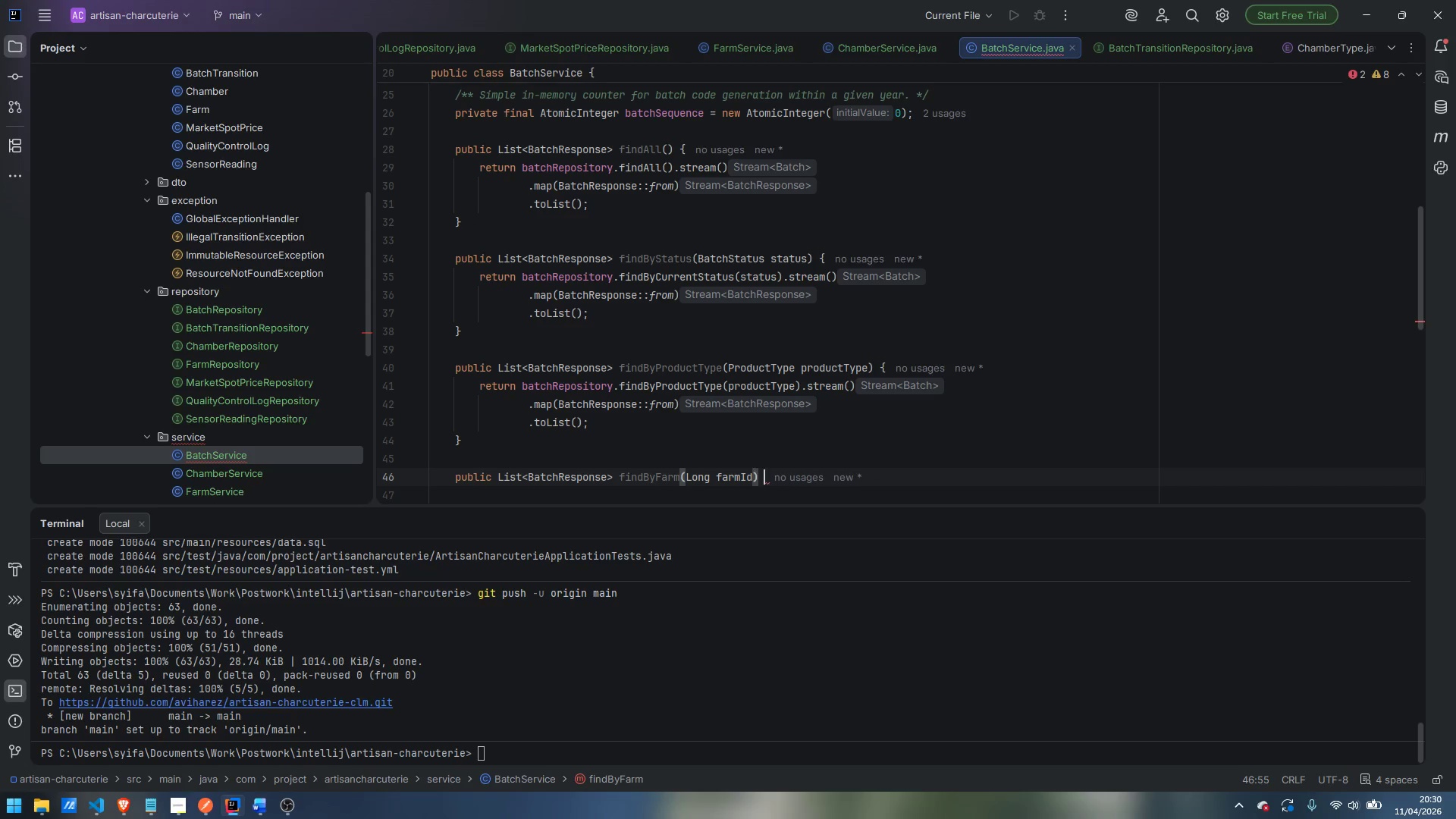 
key(Space)
 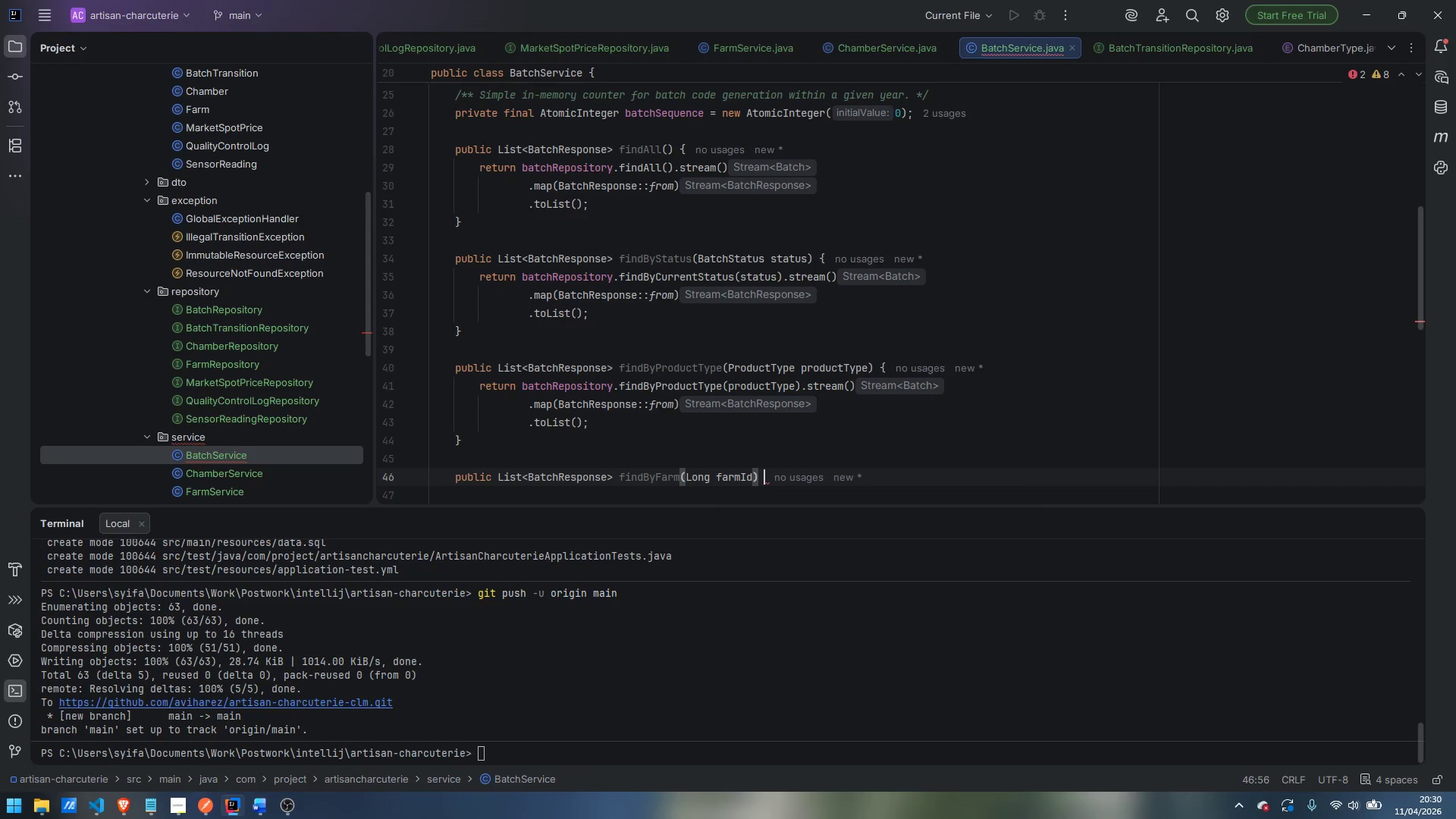 
key(Shift+BracketLeft)
 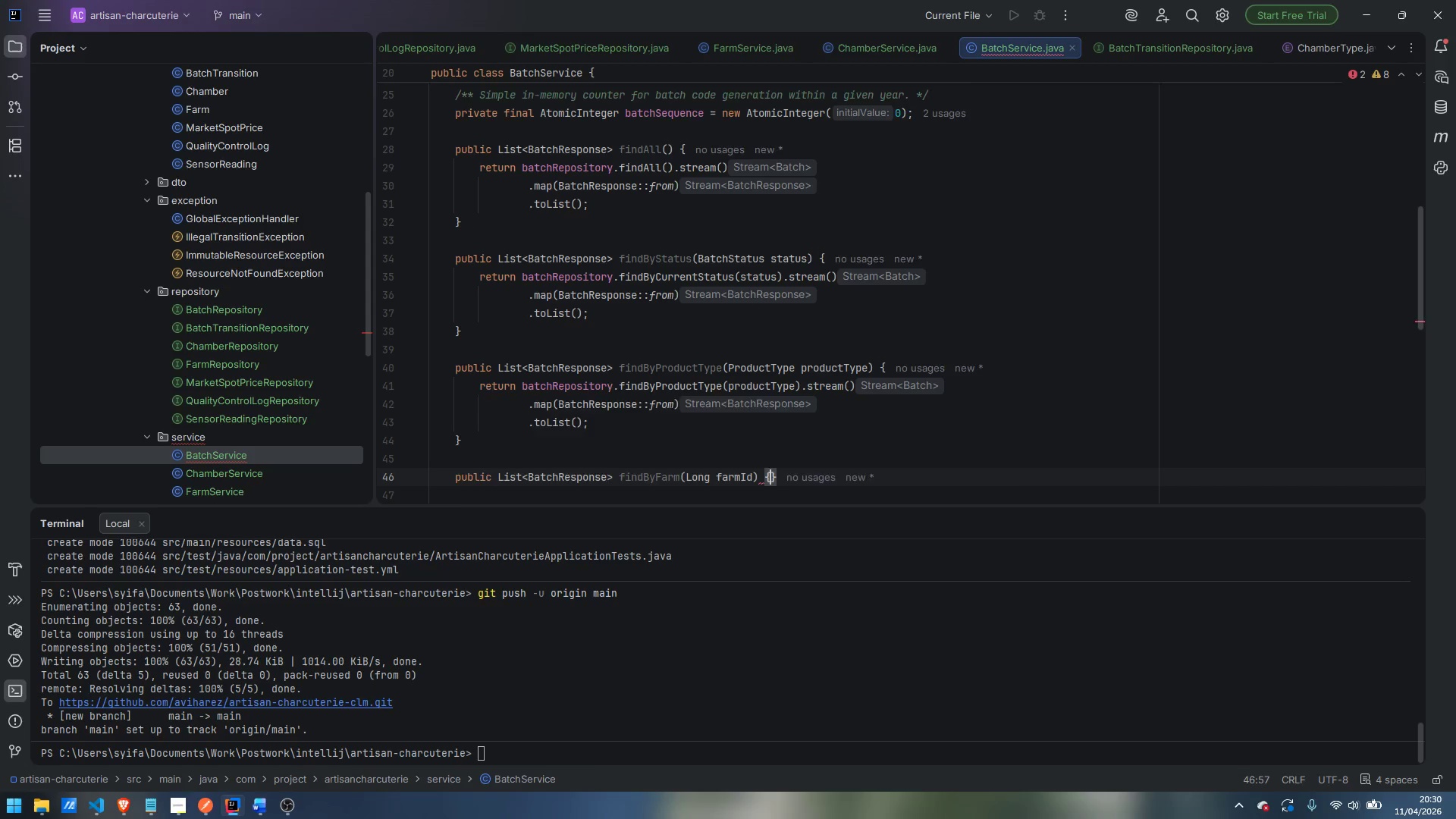 
key(Enter)
 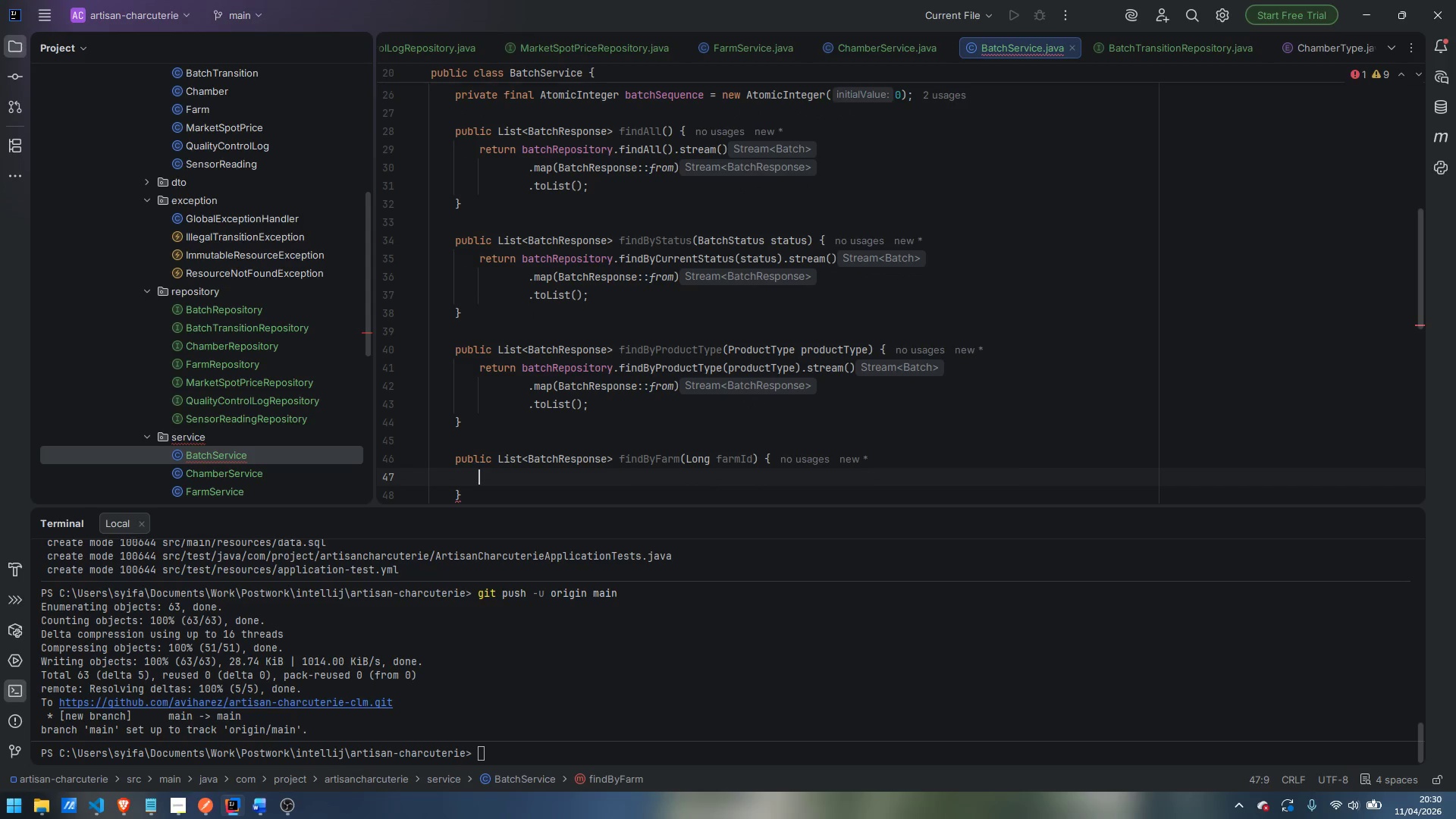 
type(farmService.getFarm)
 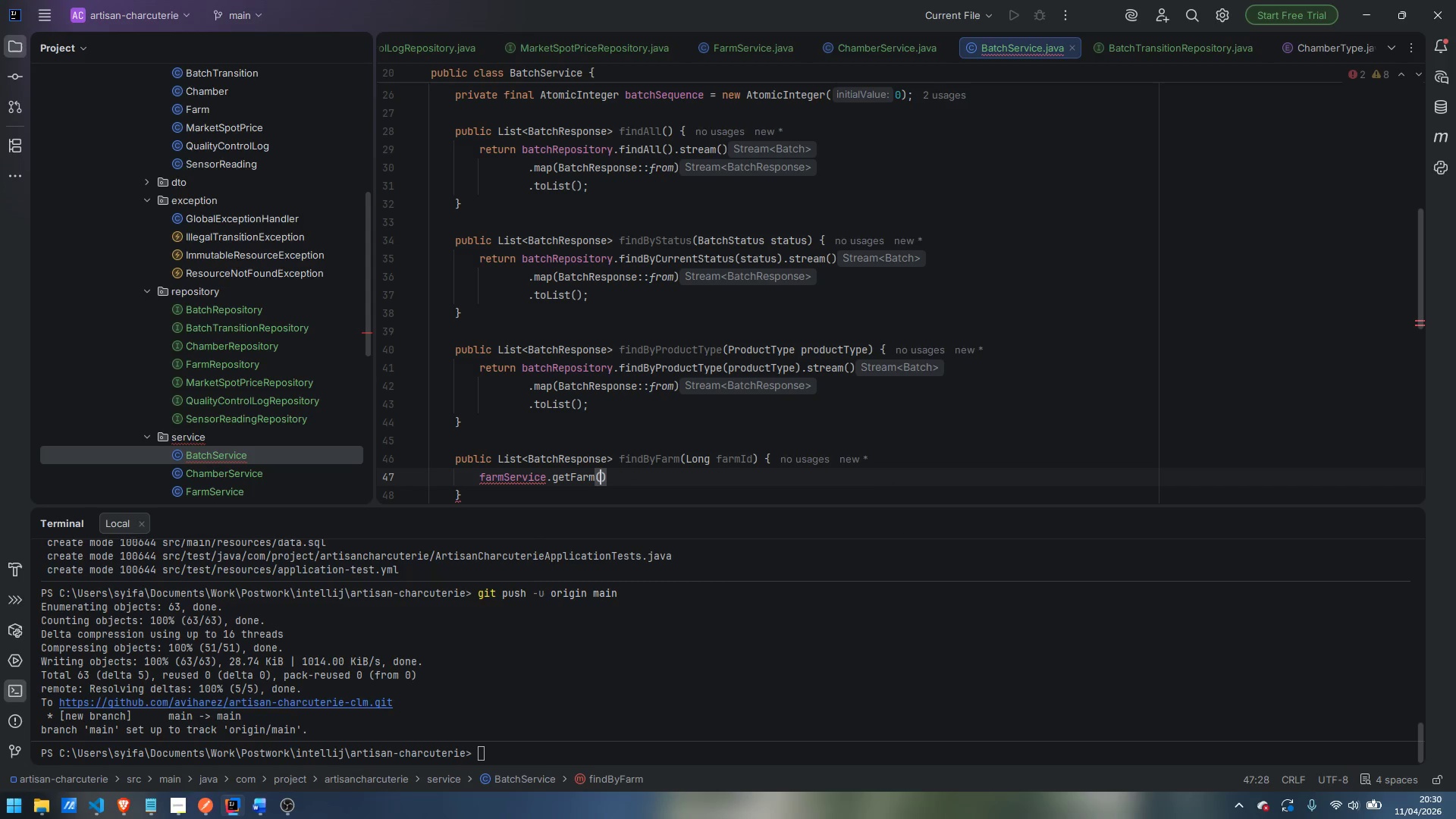 
key(Enter)
 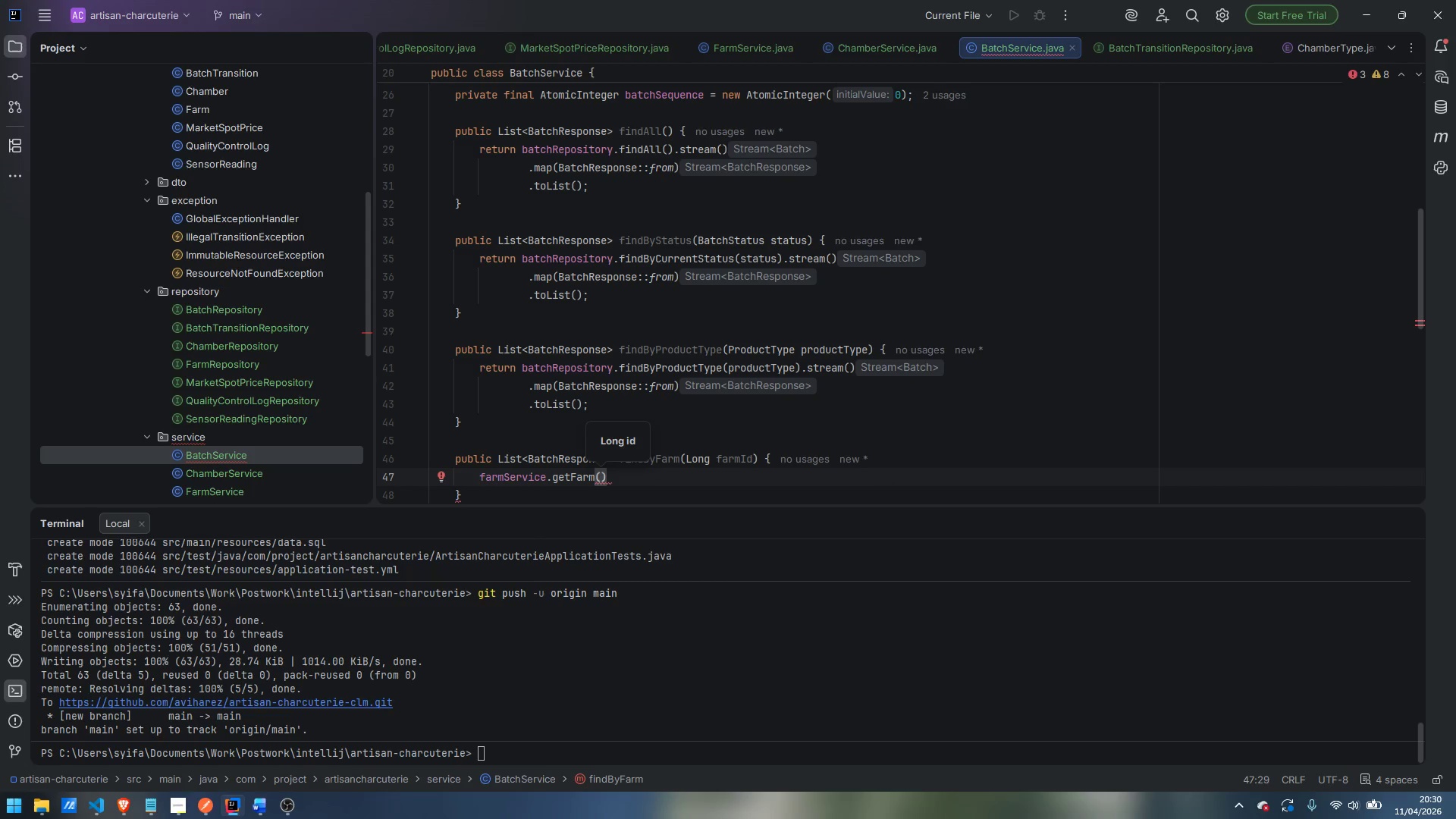 
type(farmId)
 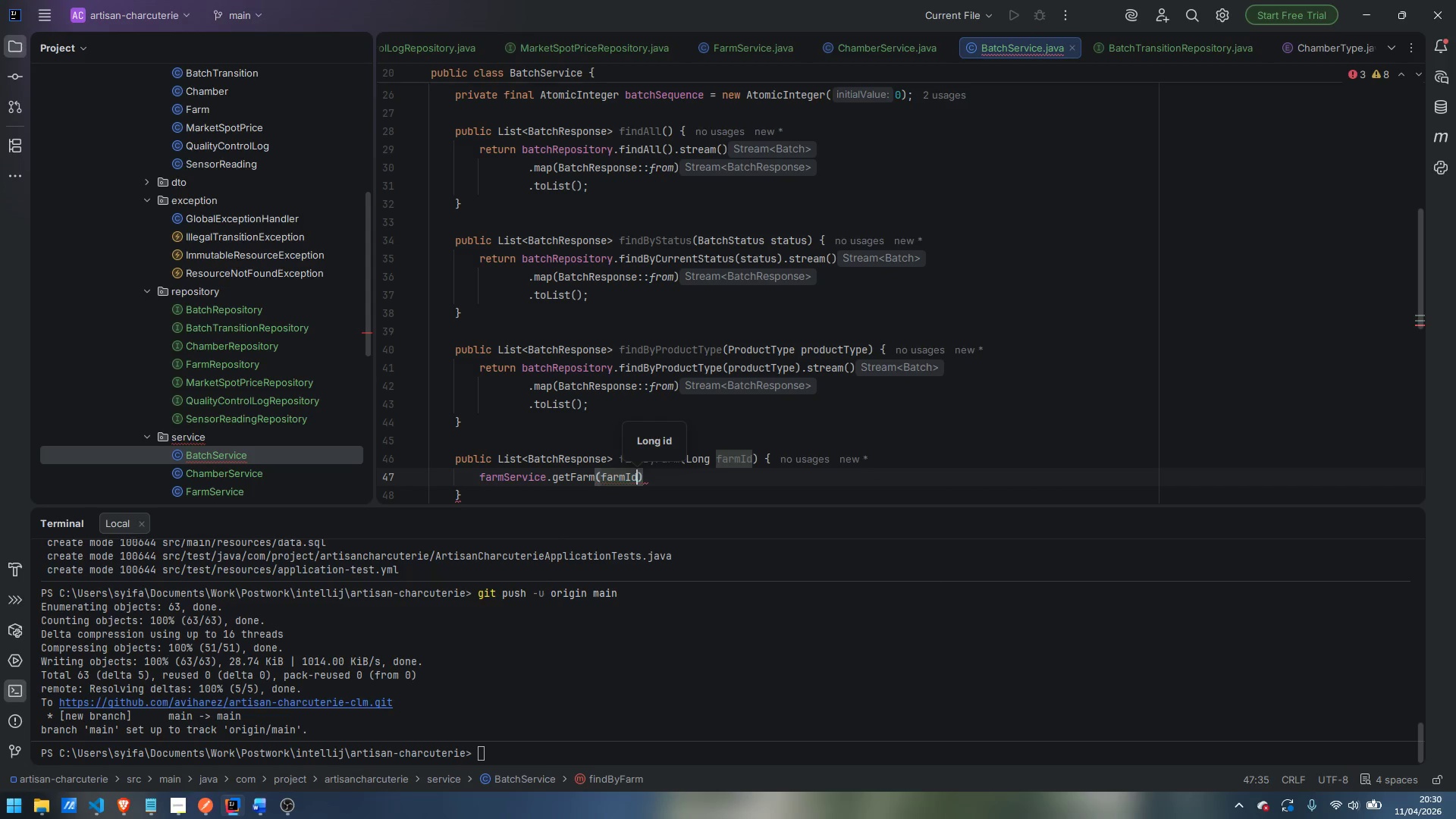 
key(ArrowRight)
 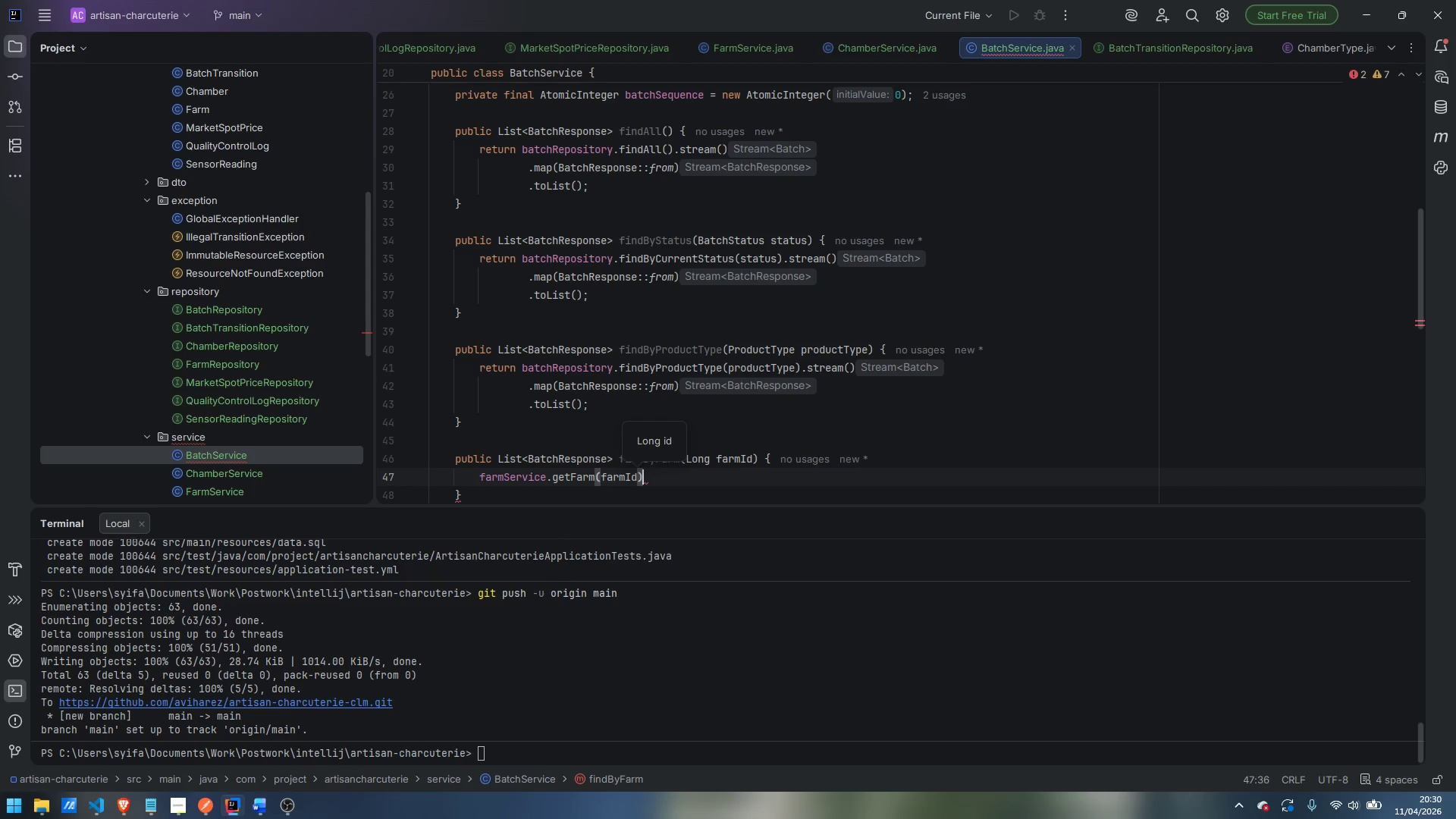 
key(Semicolon)
 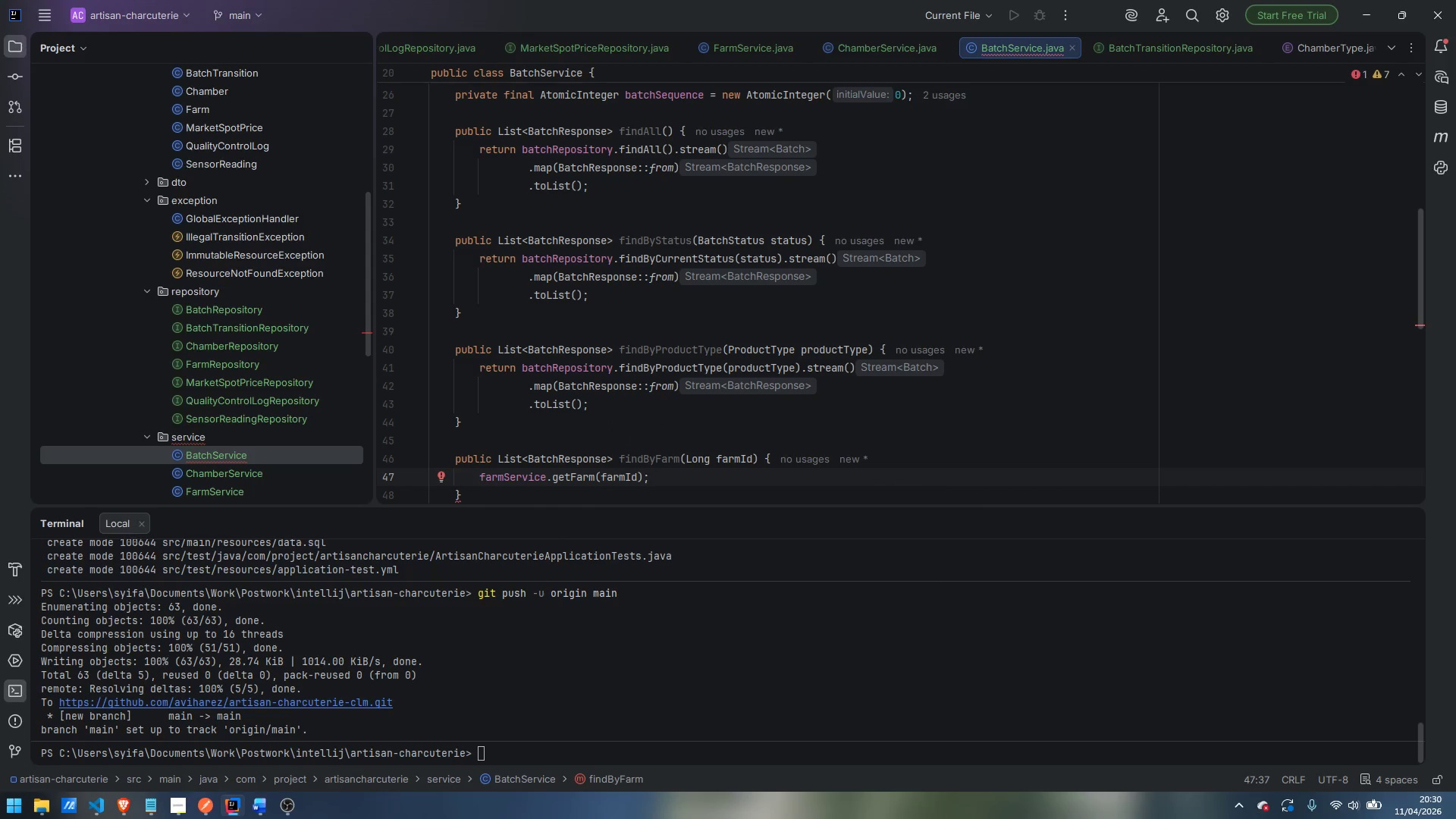 
key(Enter)
 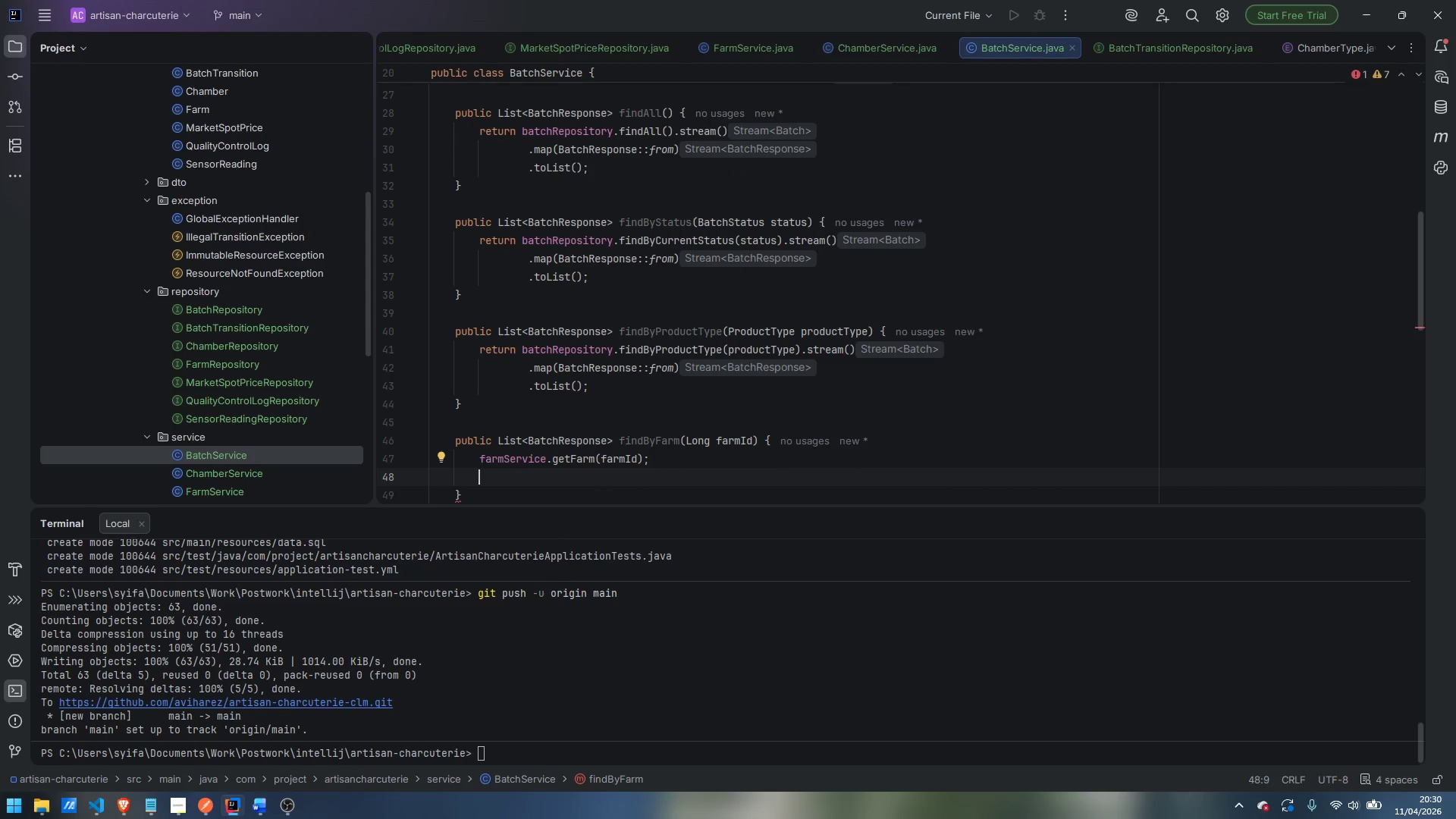 
type(return)
 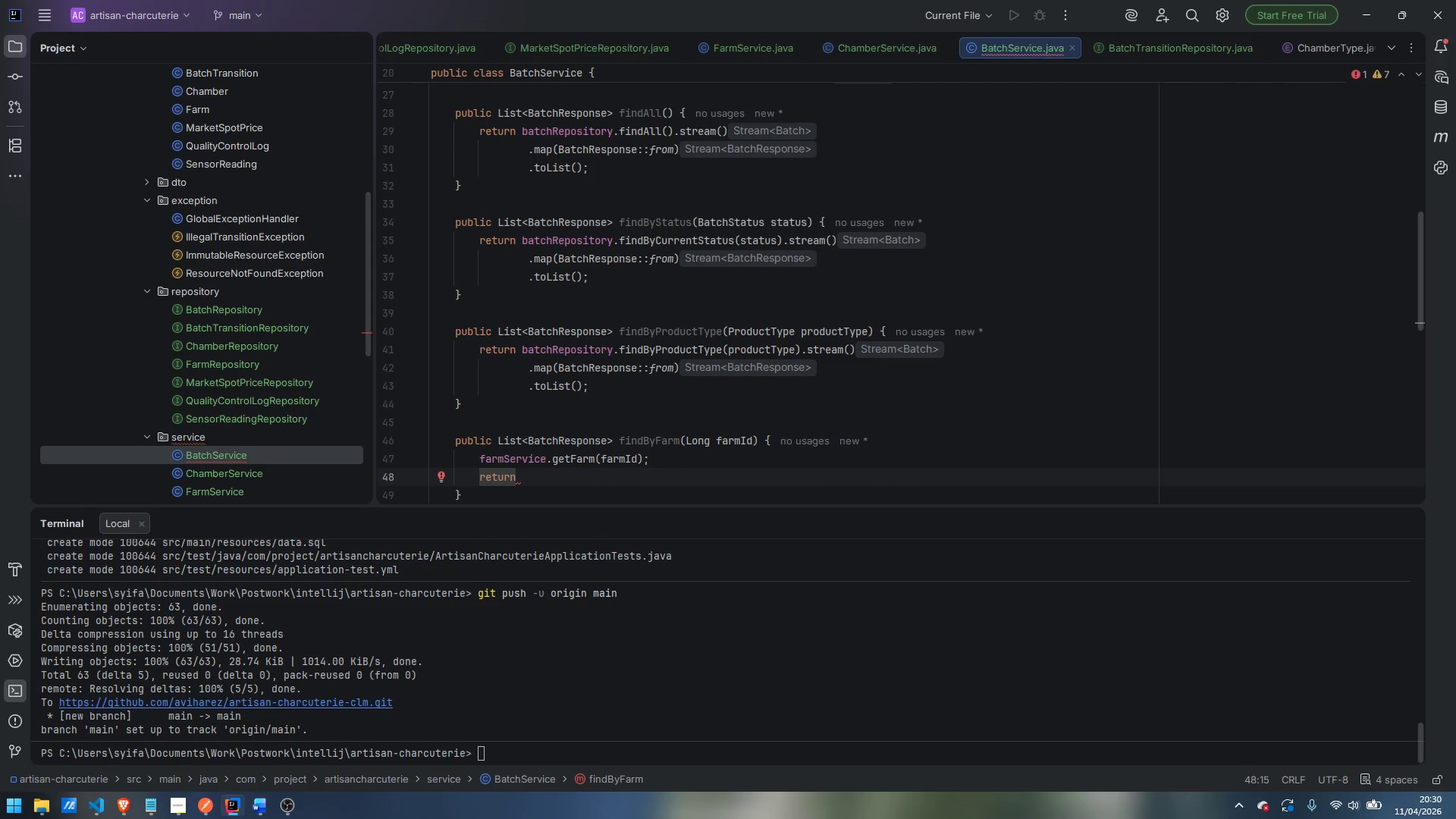 
type( bart)
key(Backspace)
key(Backspace)
type(tchReposuit)
key(Backspace)
key(Backspace)
type(tory.get)
key(Backspace)
key(Backspace)
key(Backspace)
type(findByFarmId)
 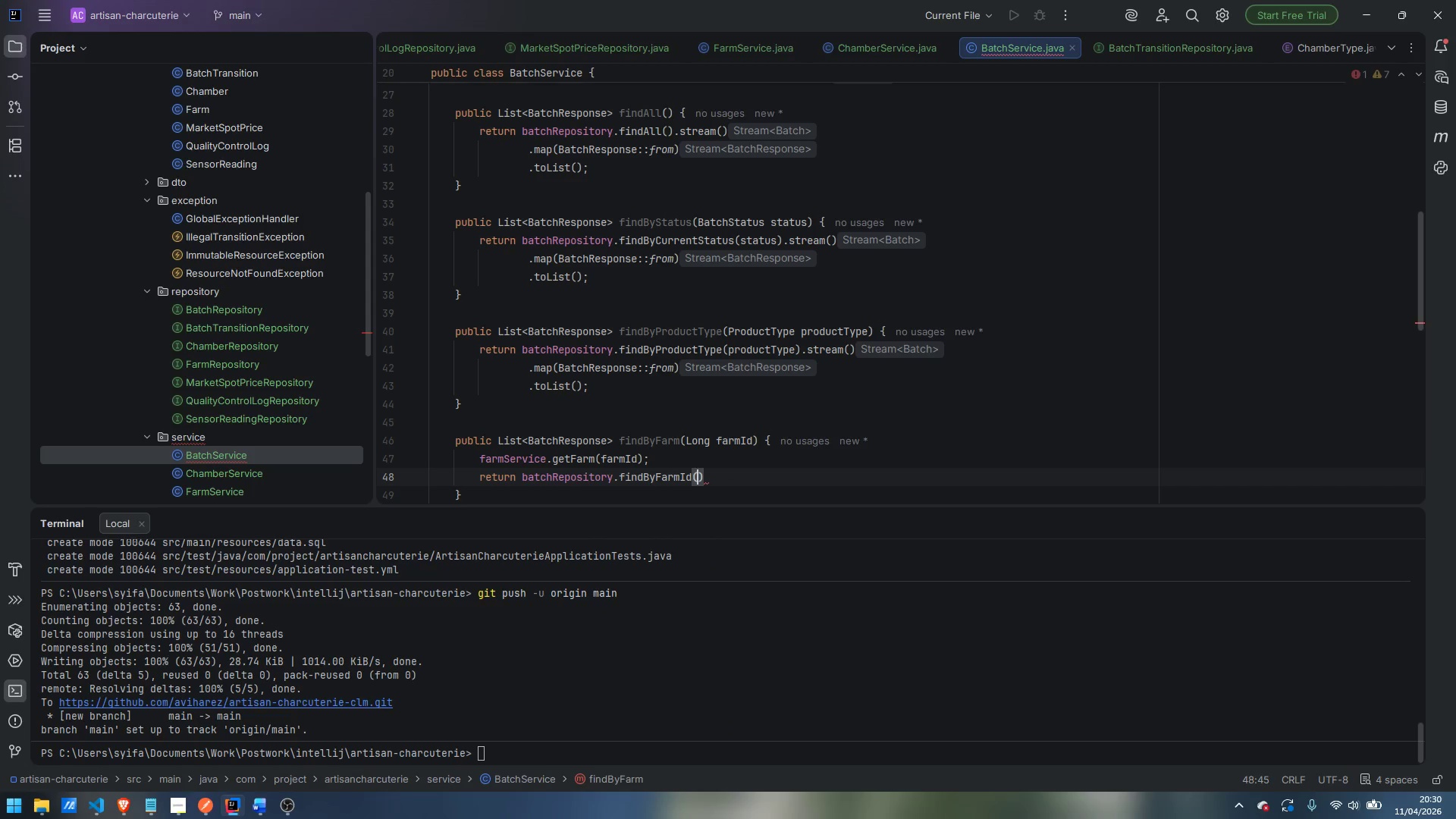 
 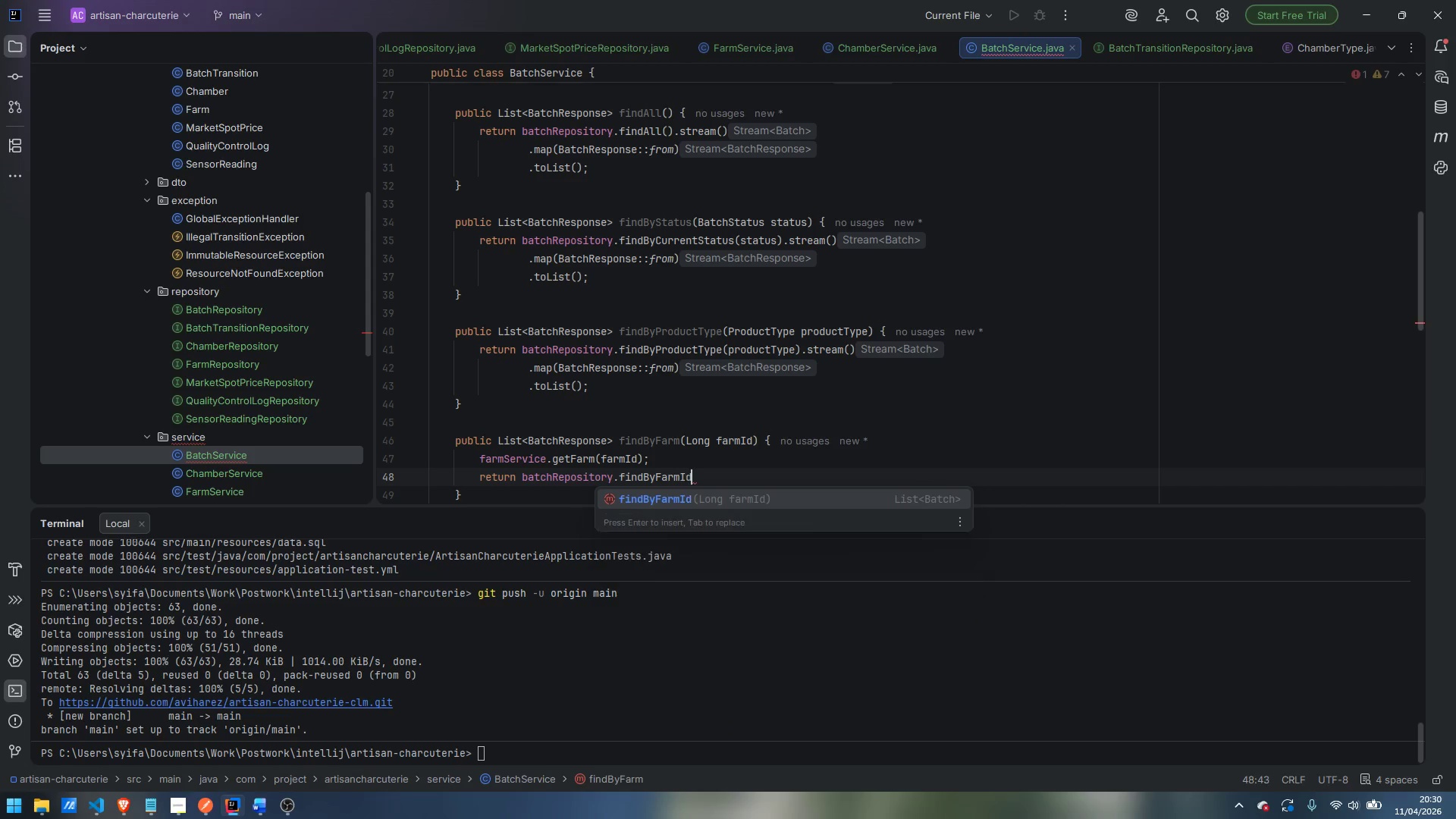 
key(Enter)
 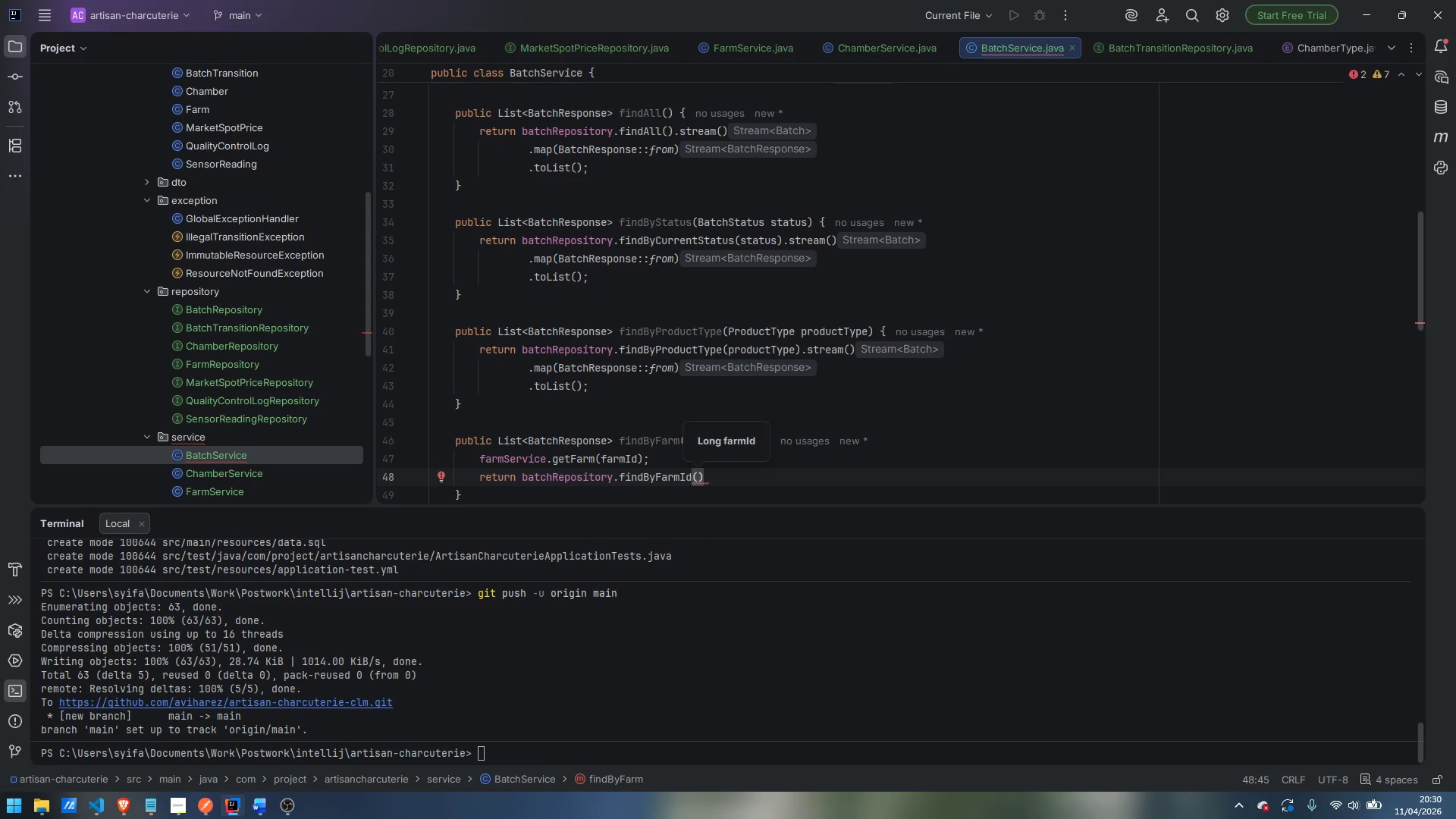 
type(farmId)
 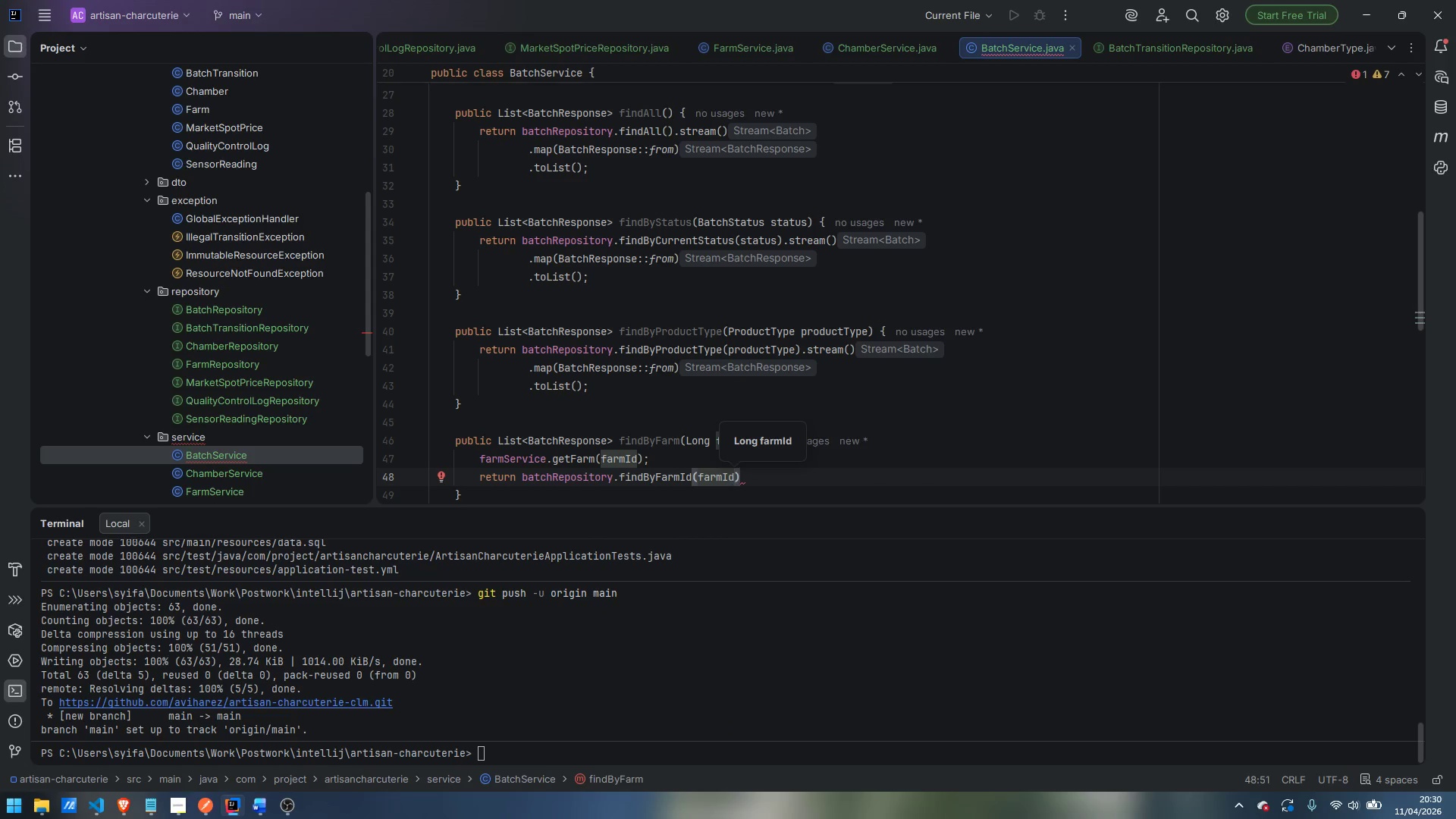 
key(ArrowRight)
 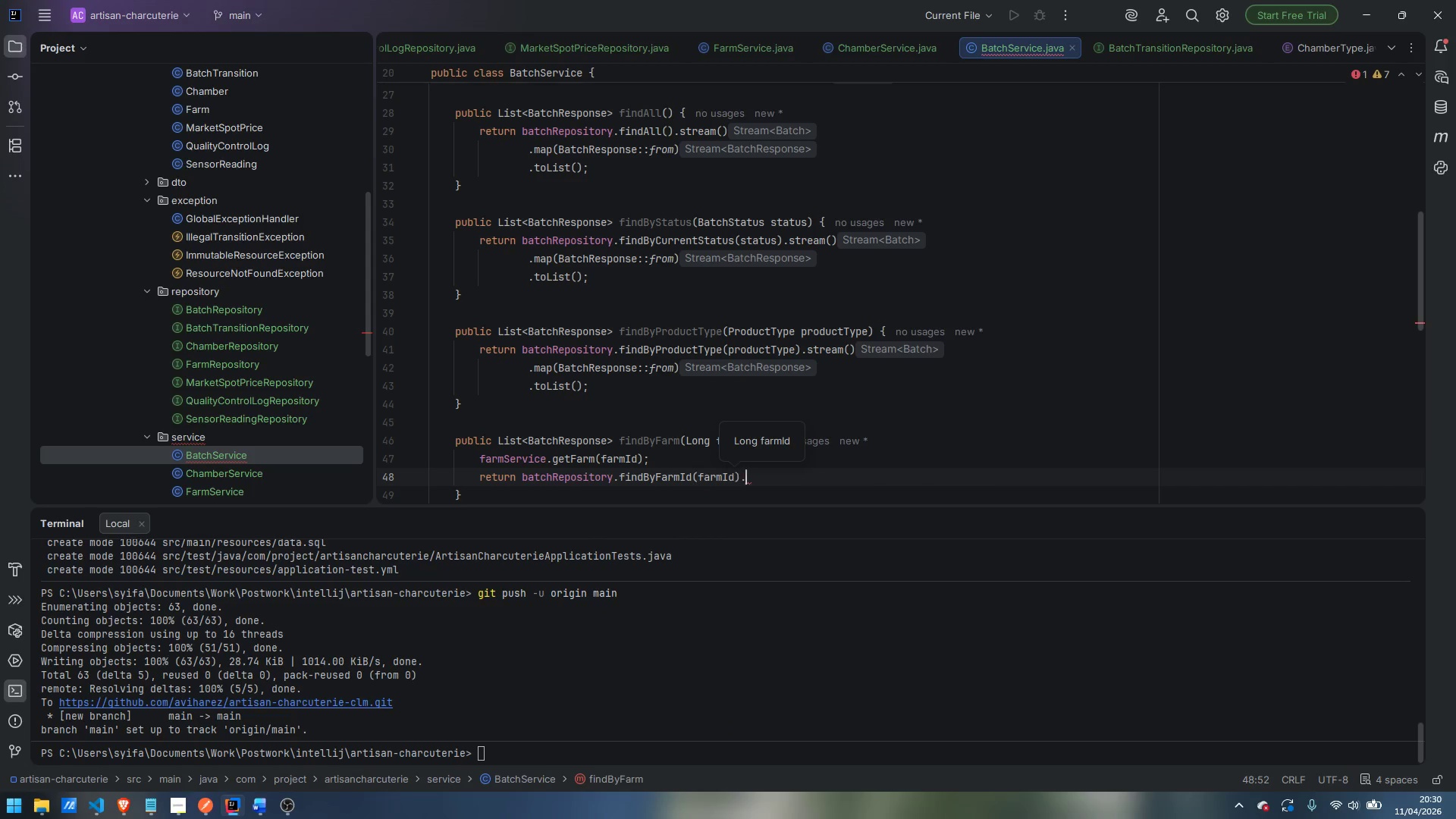 
type(.srtea)
key(Backspace)
key(Backspace)
key(Backspace)
key(Backspace)
type(tream)
 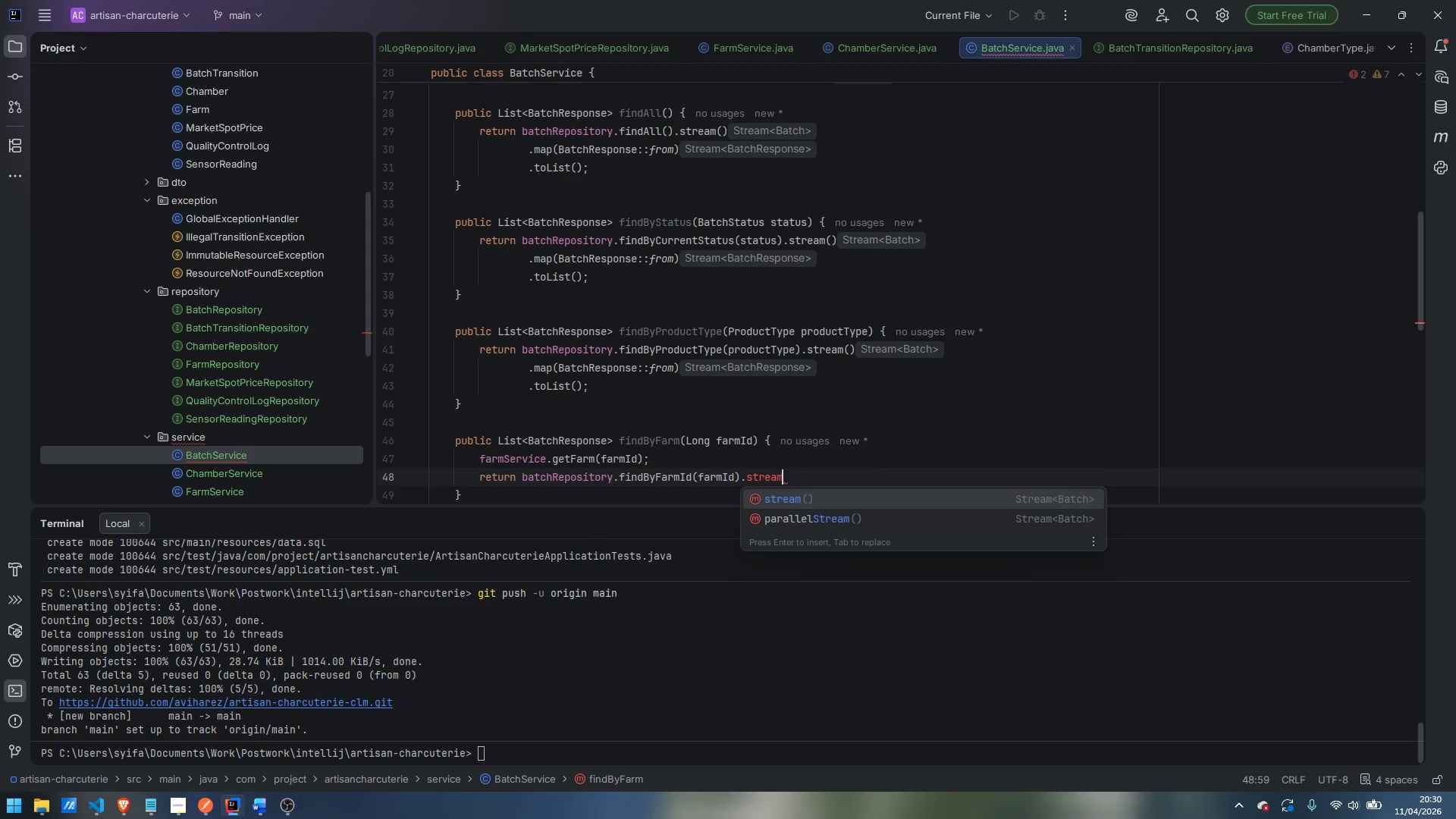 
key(Enter)
 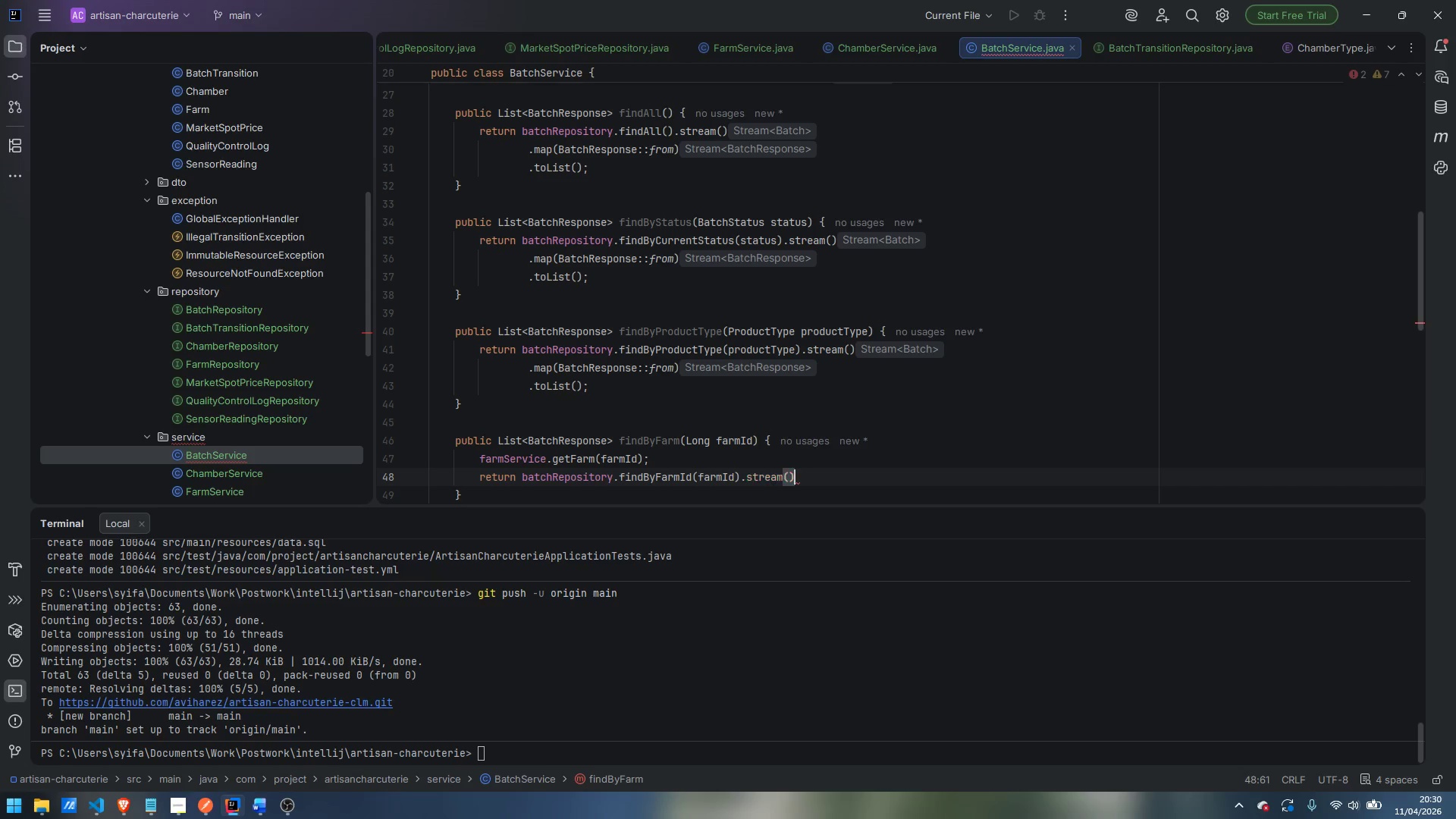 
key(Enter)
 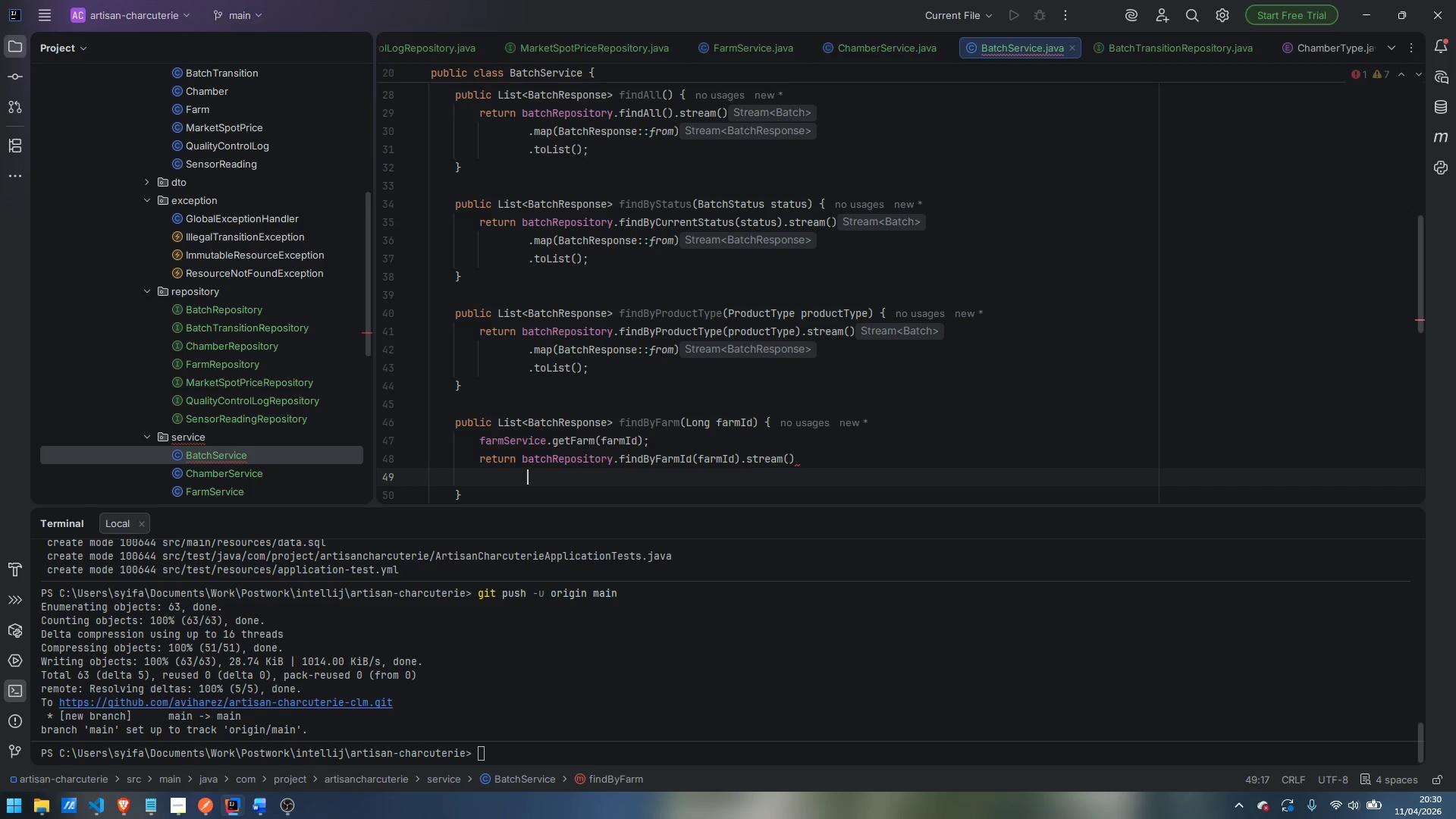 
type(.map)
 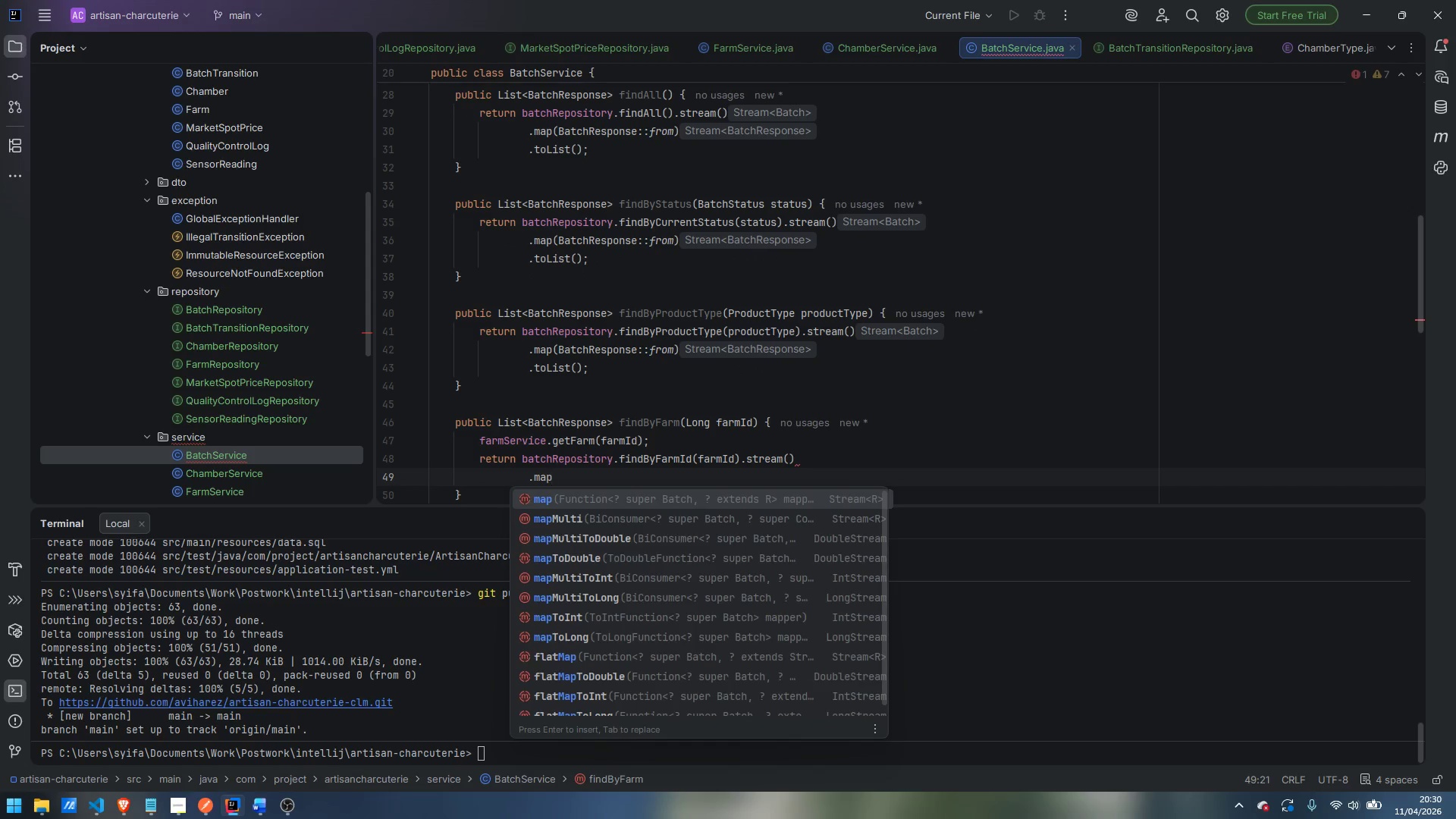 
key(Enter)
 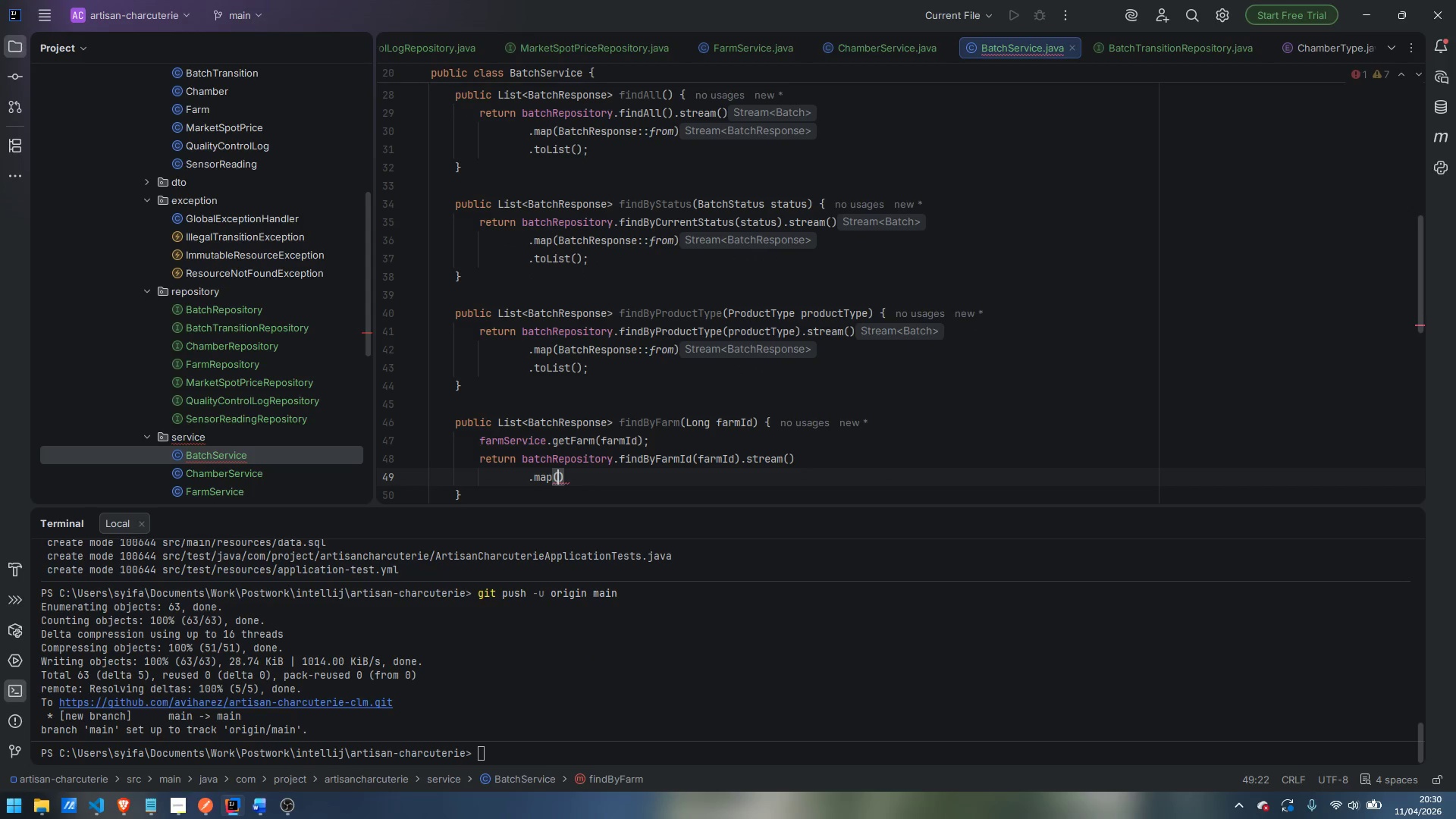 
type(BatchResponse::from)
 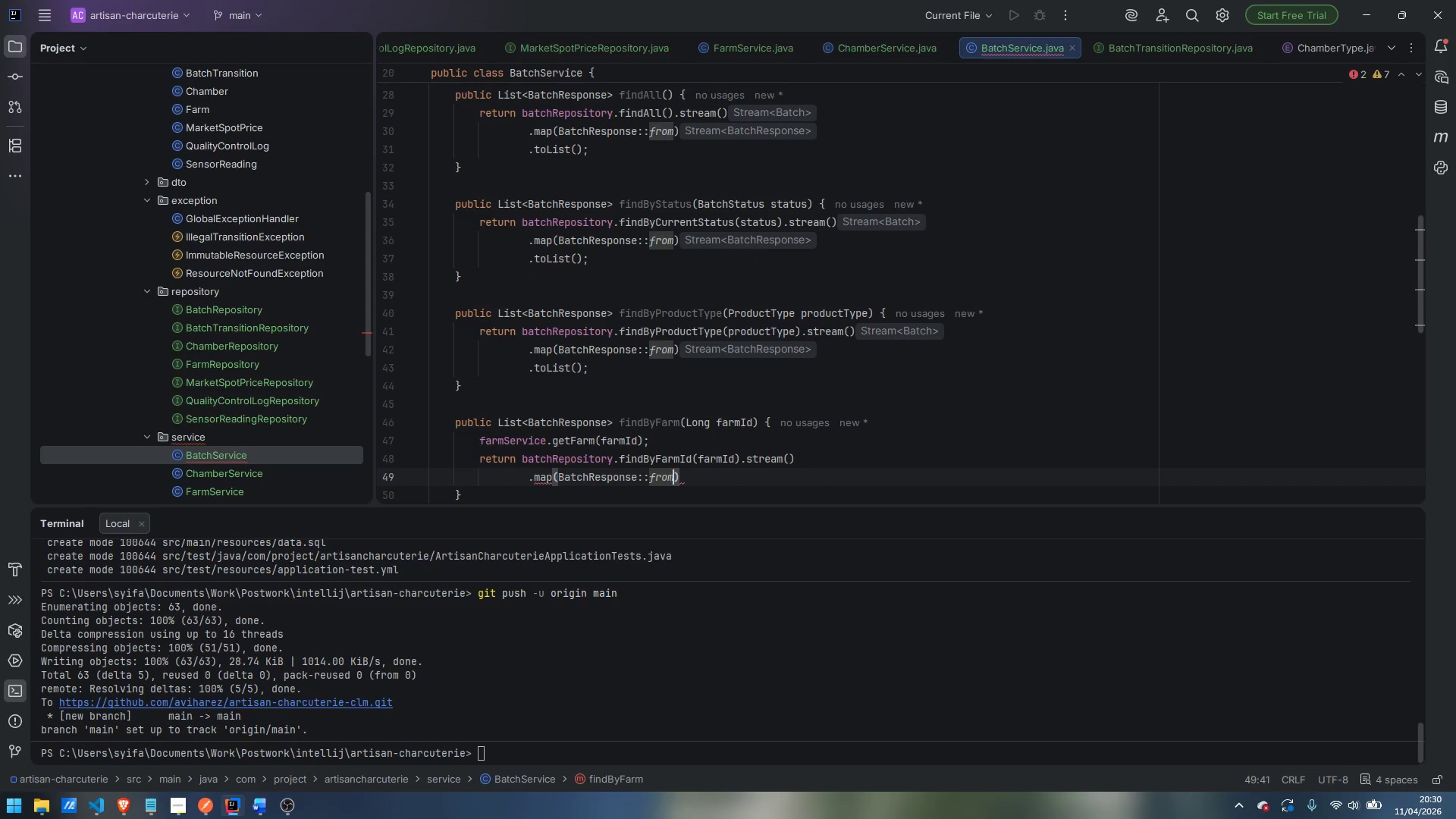 
key(ArrowRight)
 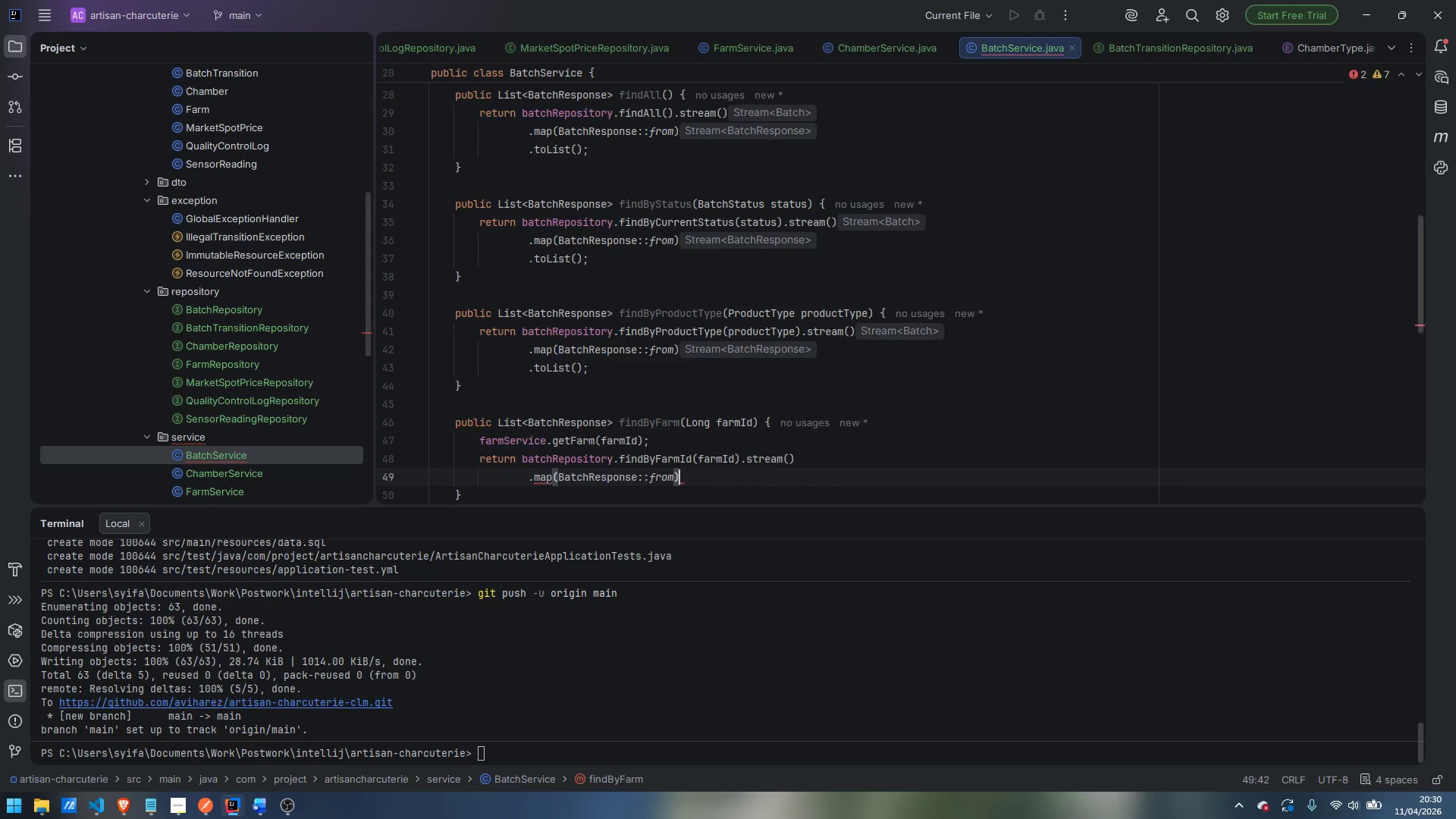 
key(Enter)
 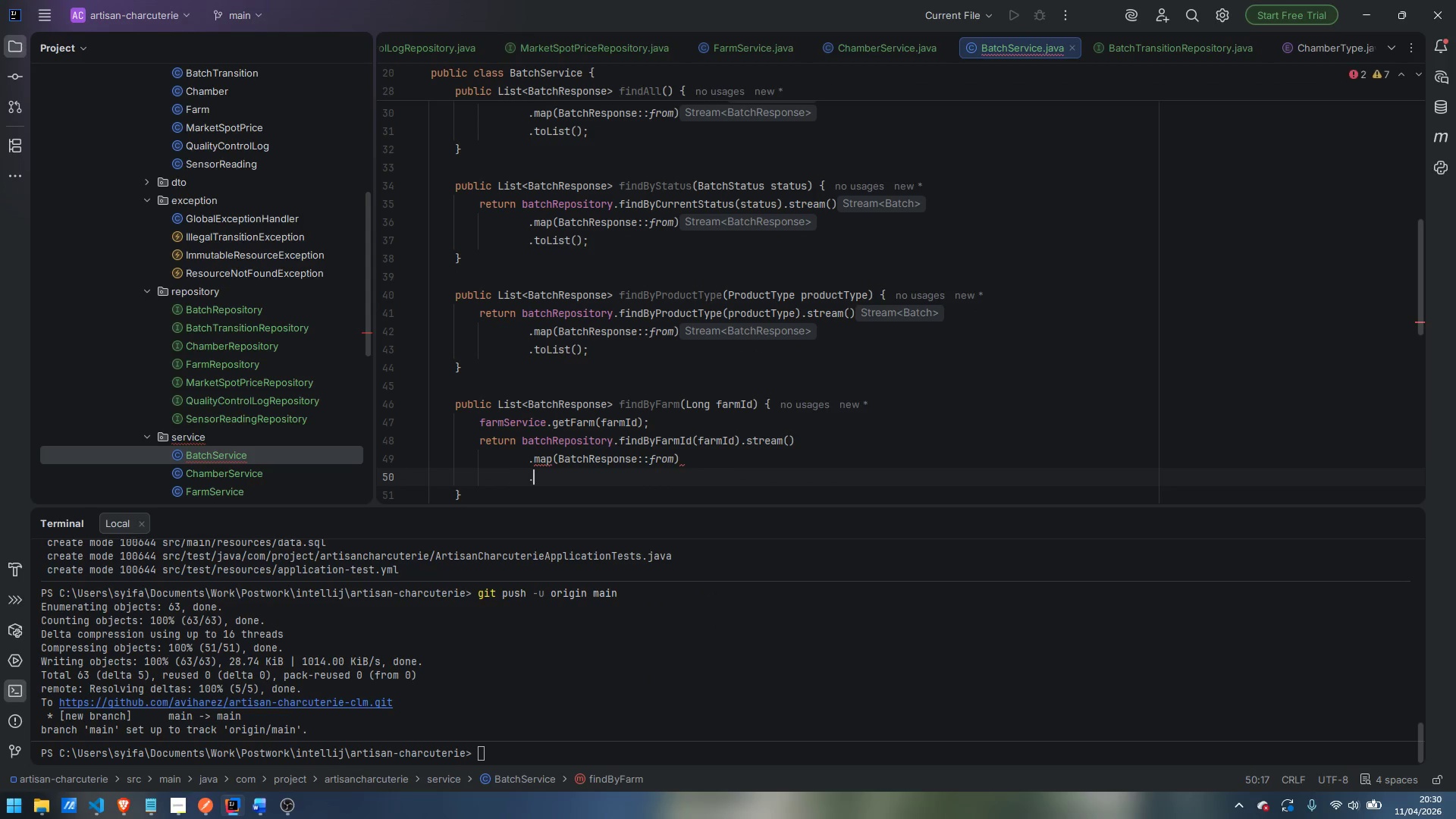 
type(.toList)
 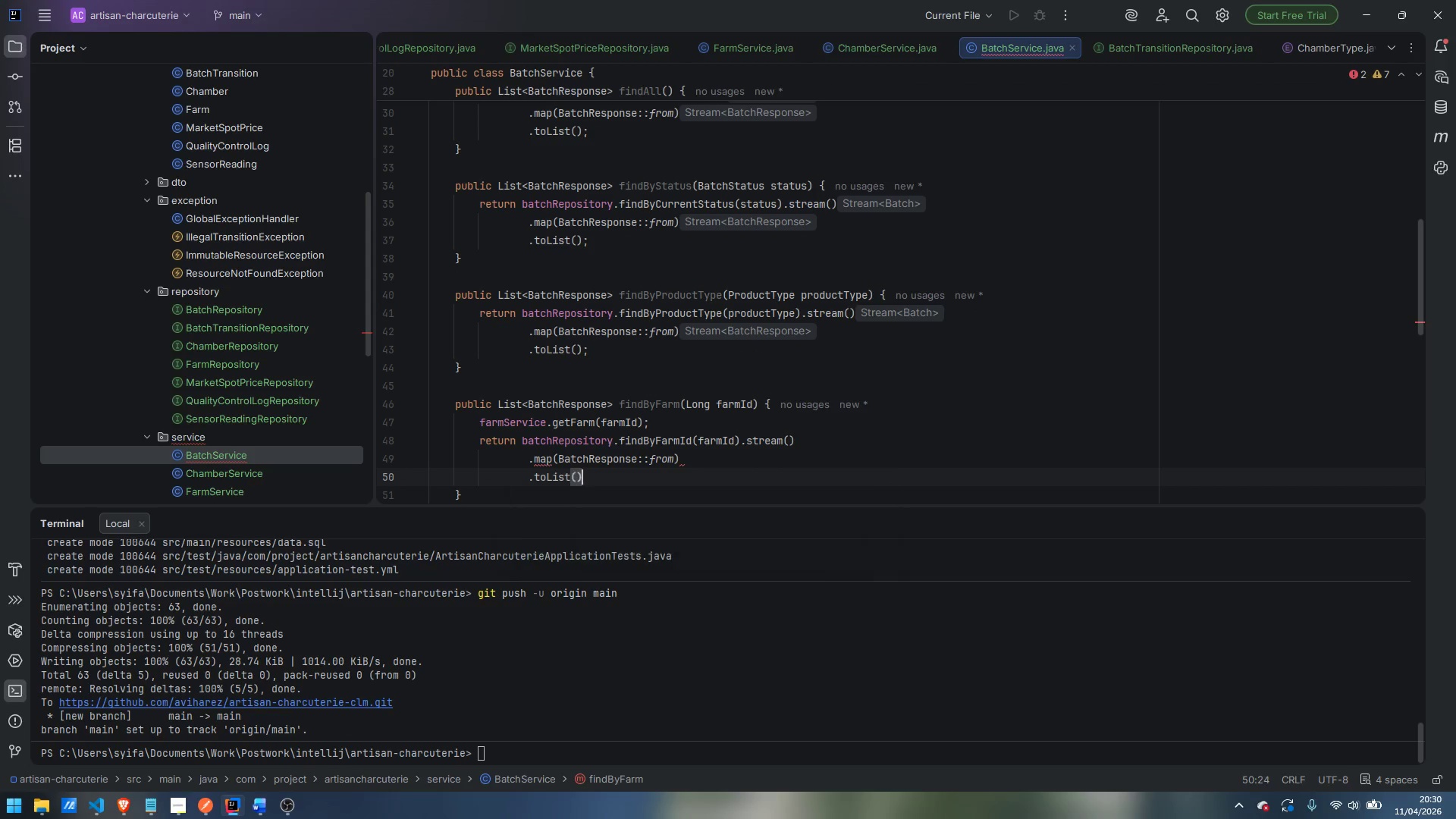 
key(Enter)
 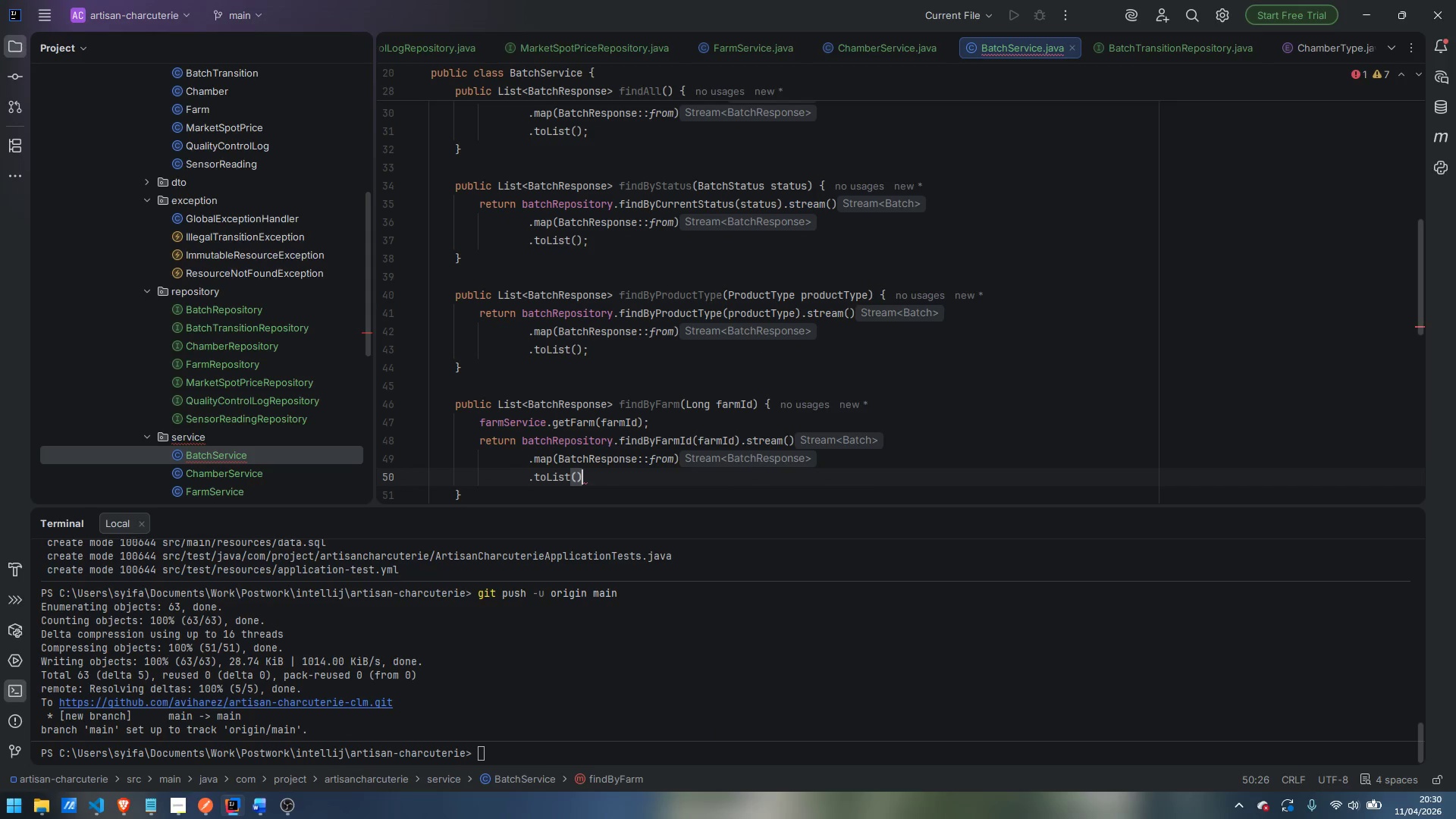 
key(Semicolon)
 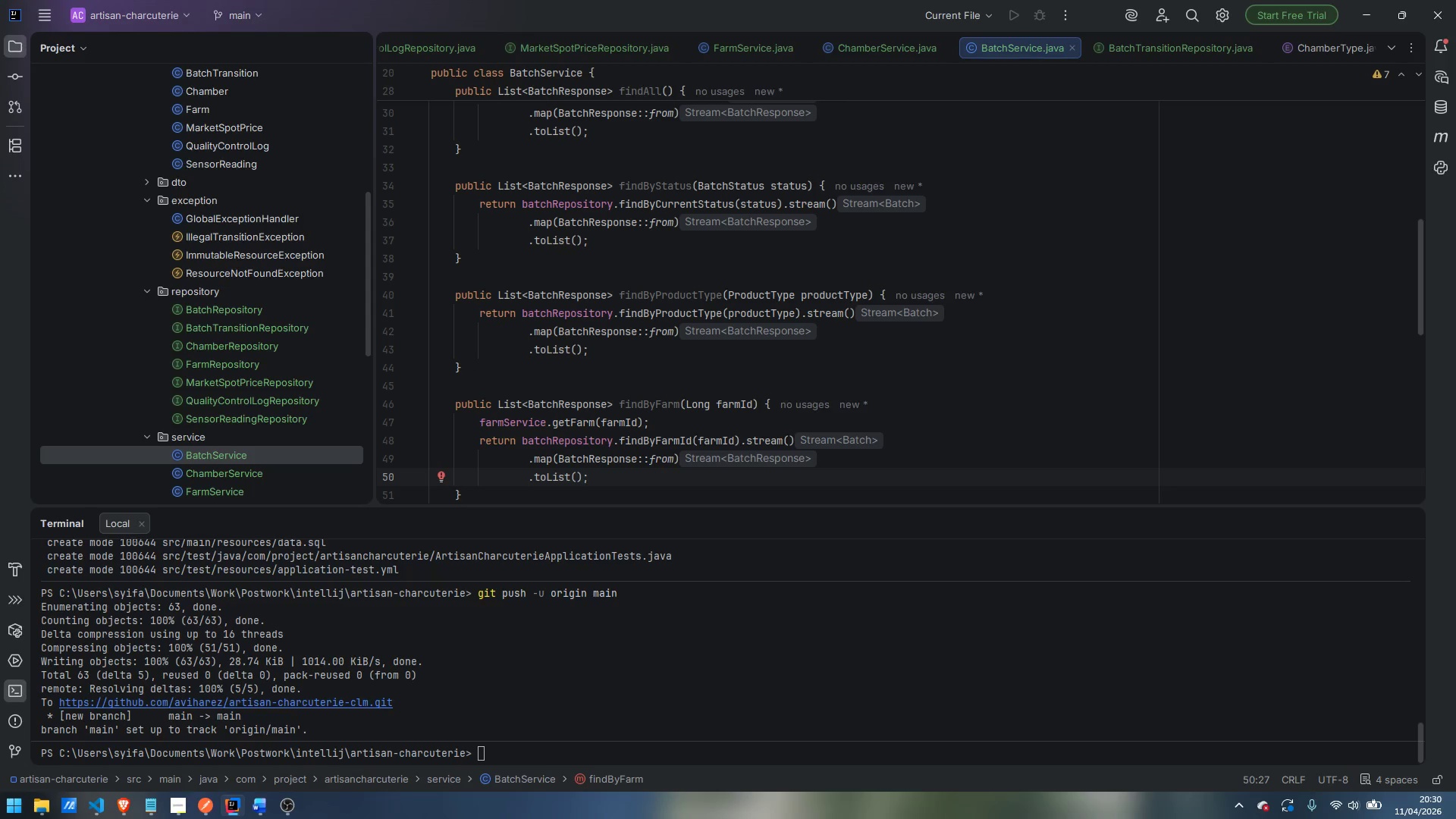 
key(ArrowDown)
 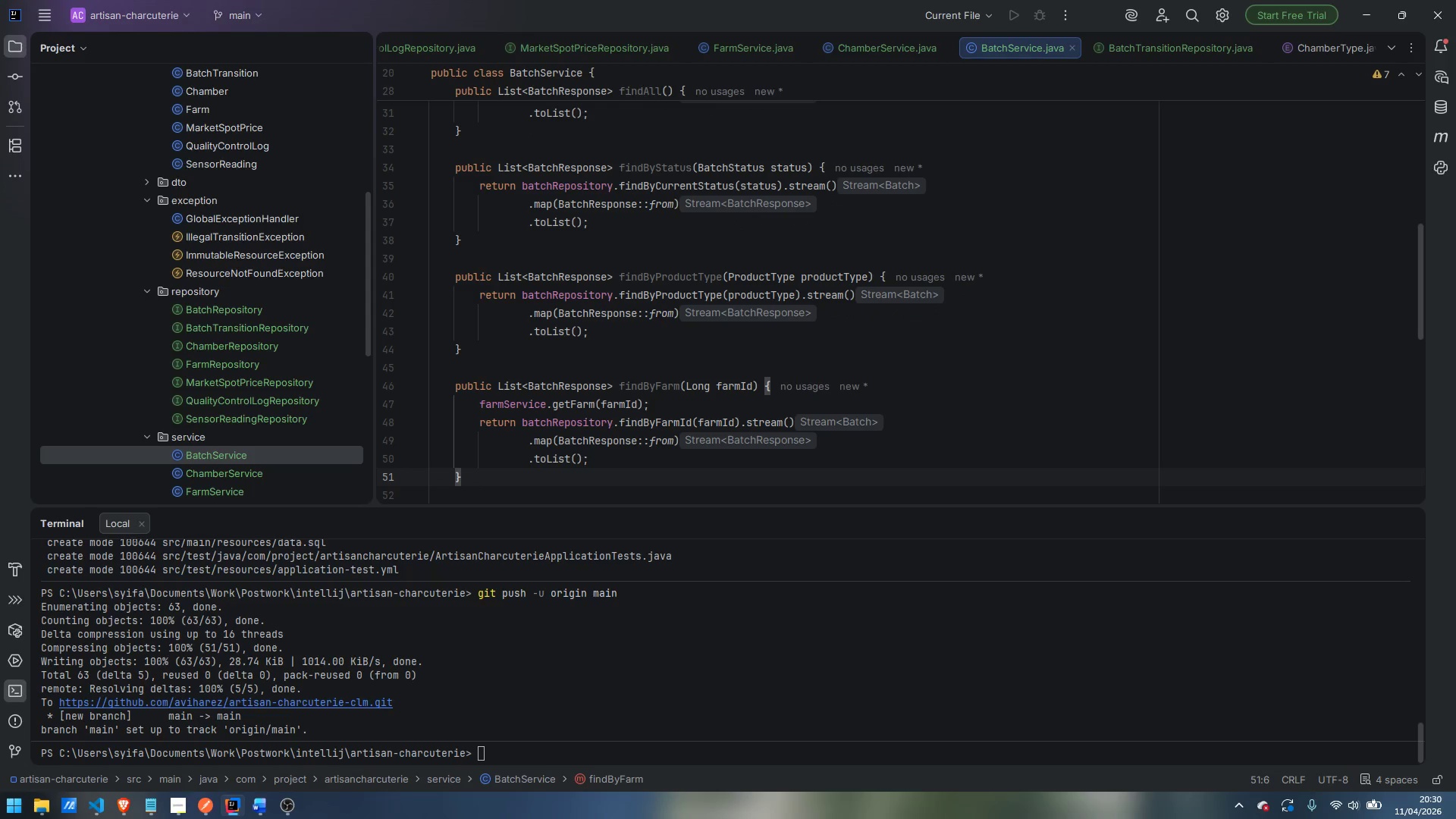 
key(Enter)
 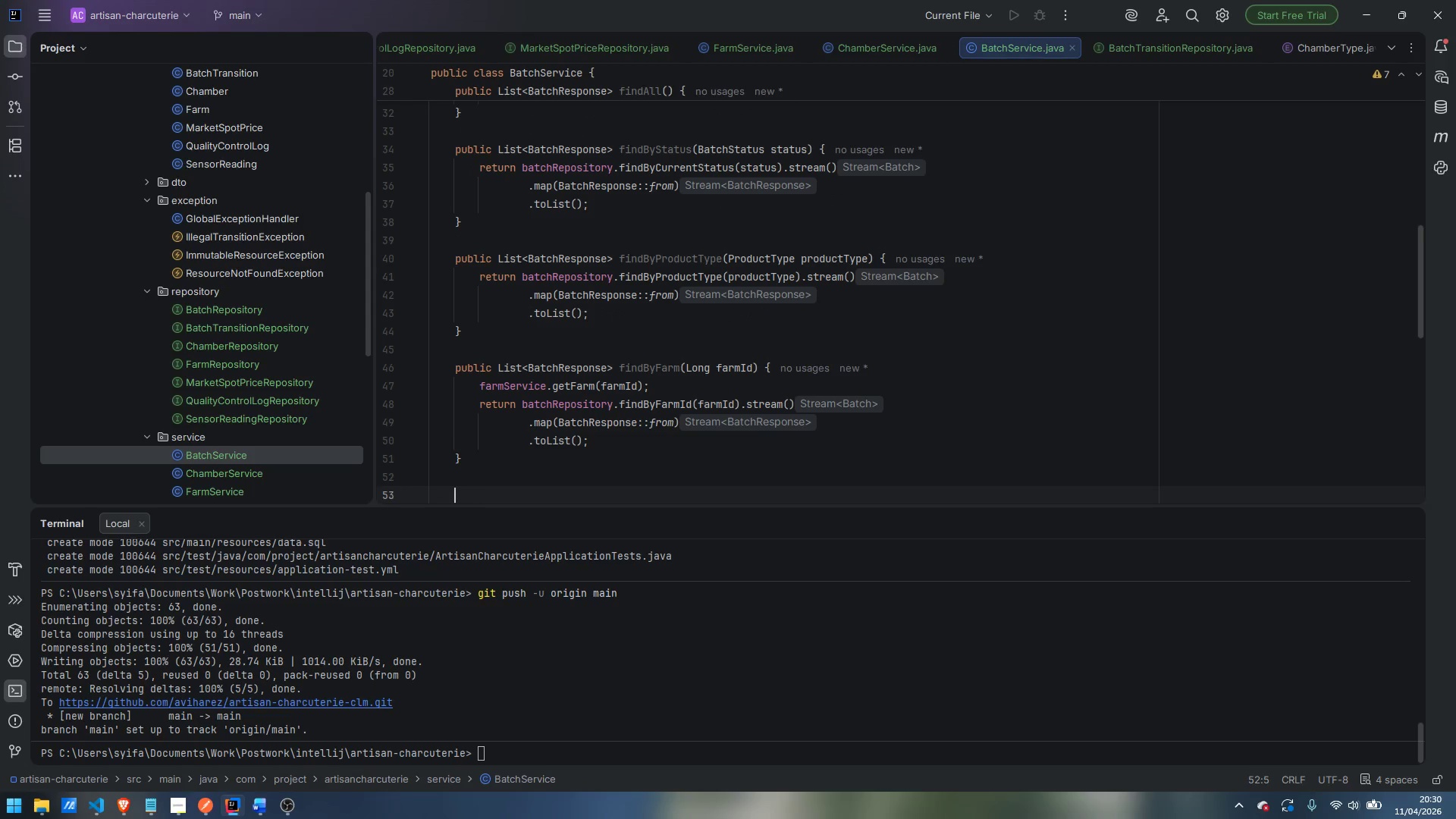 
key(Enter)
 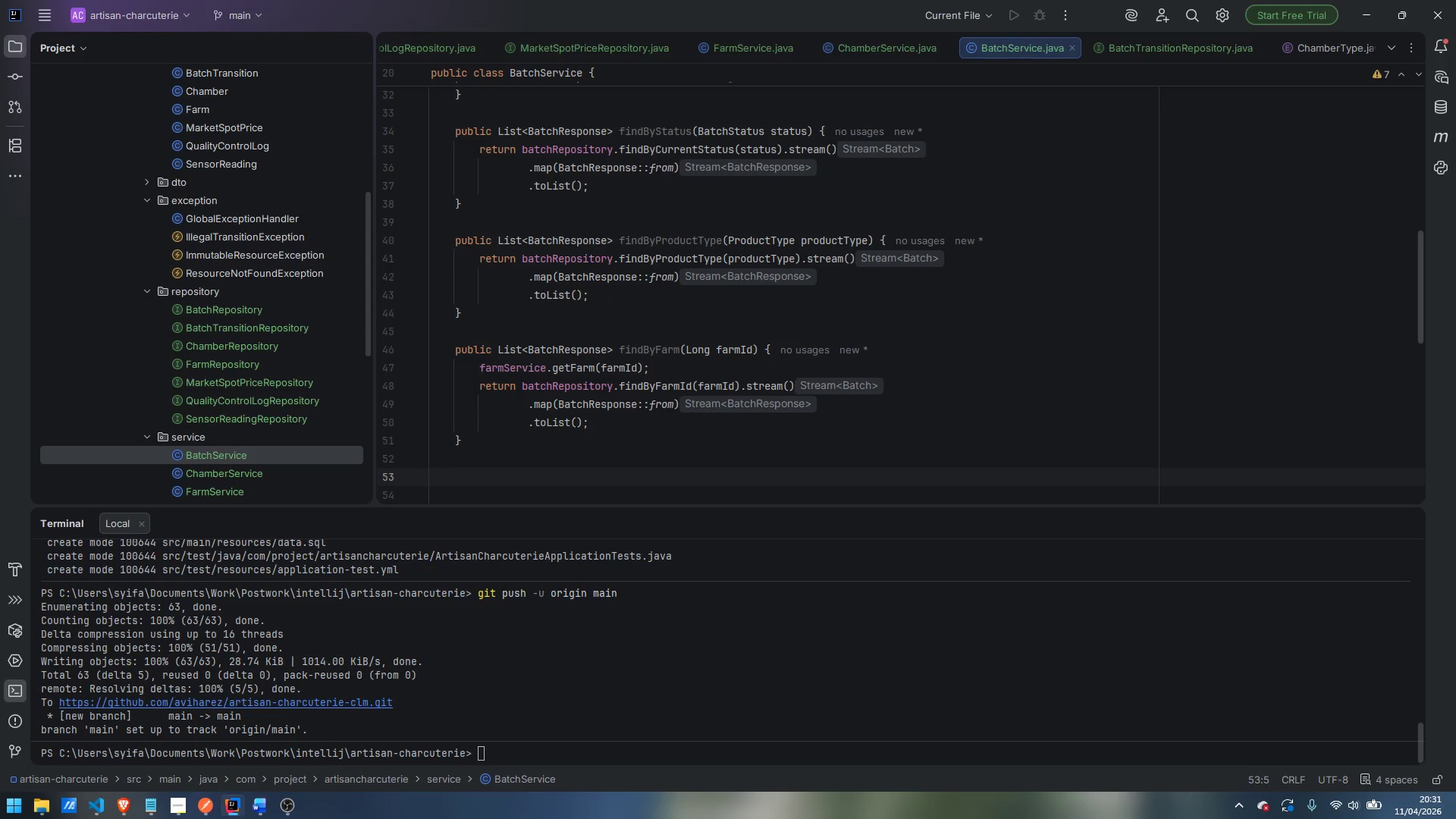 
type(public BatchResponse)
 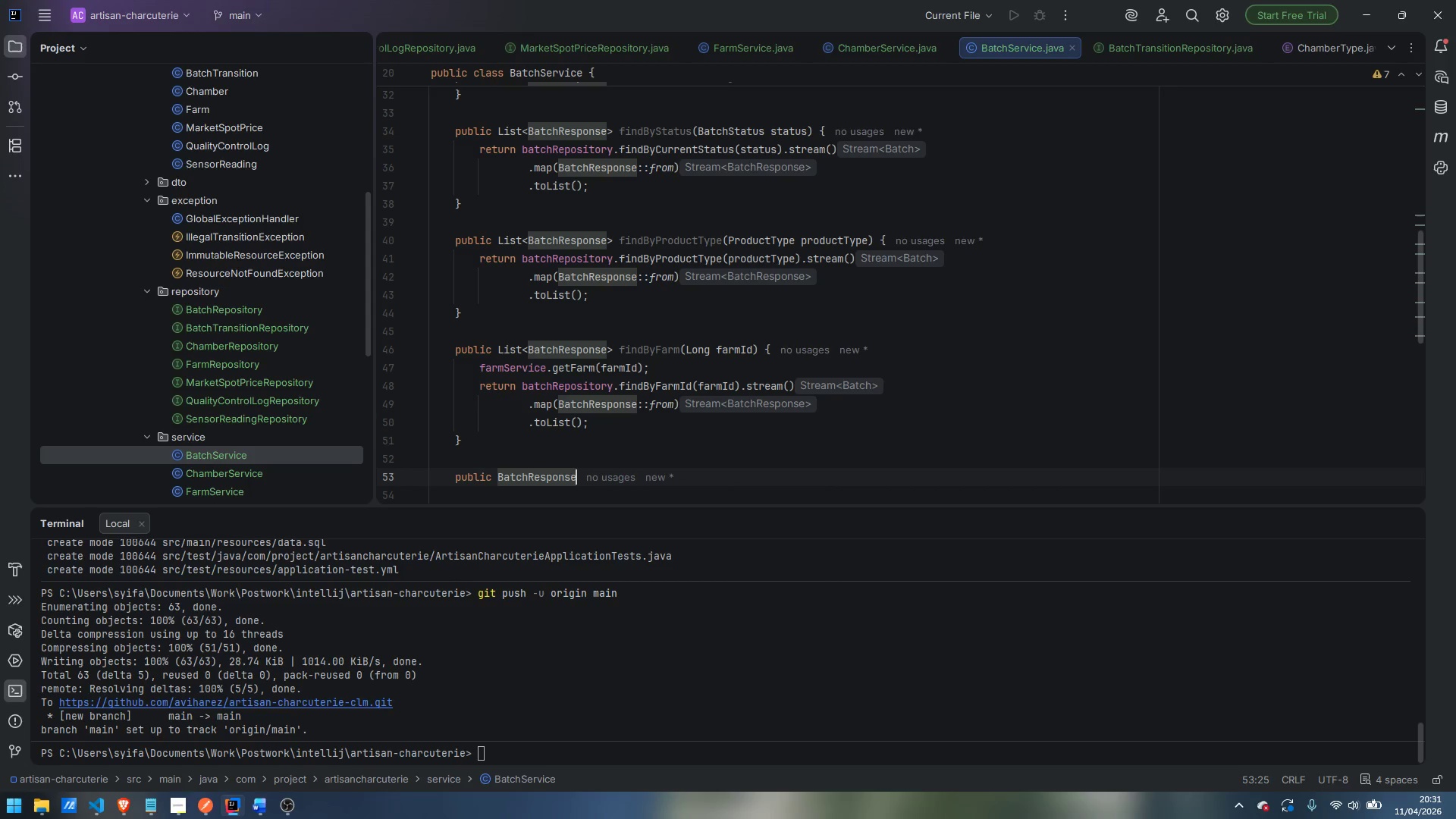 
 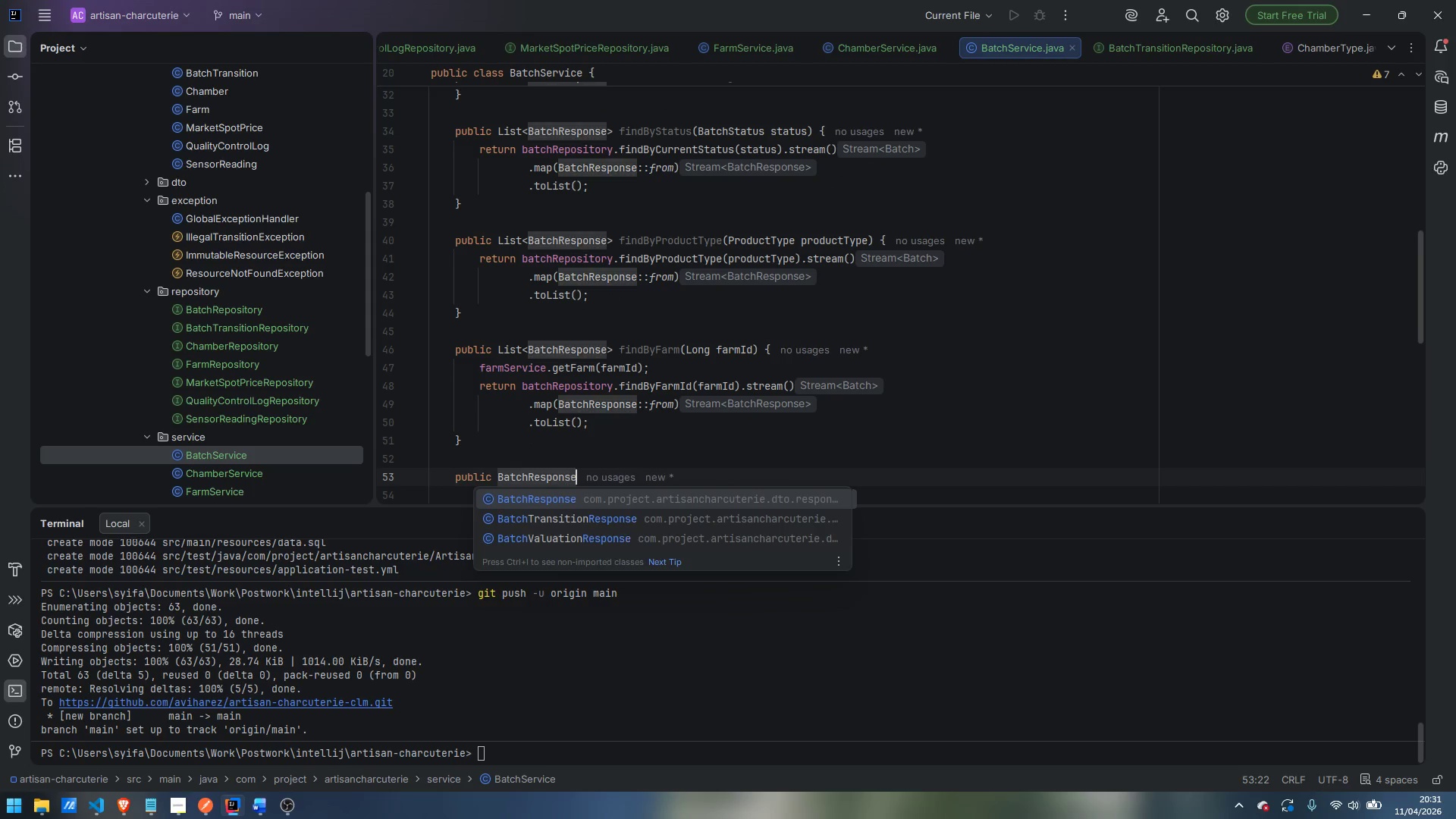 
key(Enter)
 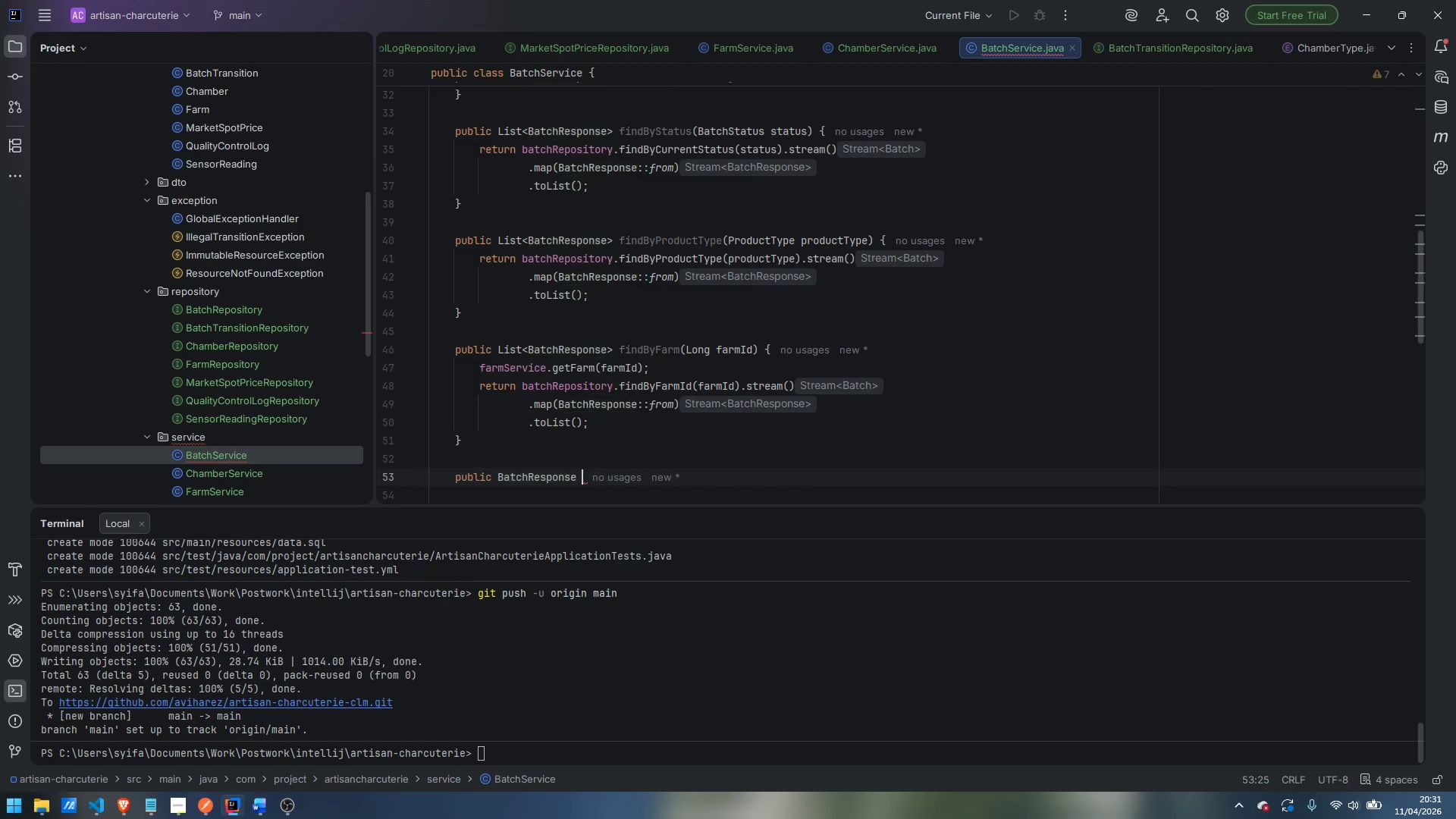 
type( din)
key(Backspace)
key(Backspace)
key(Backspace)
type(findById(Long id)
 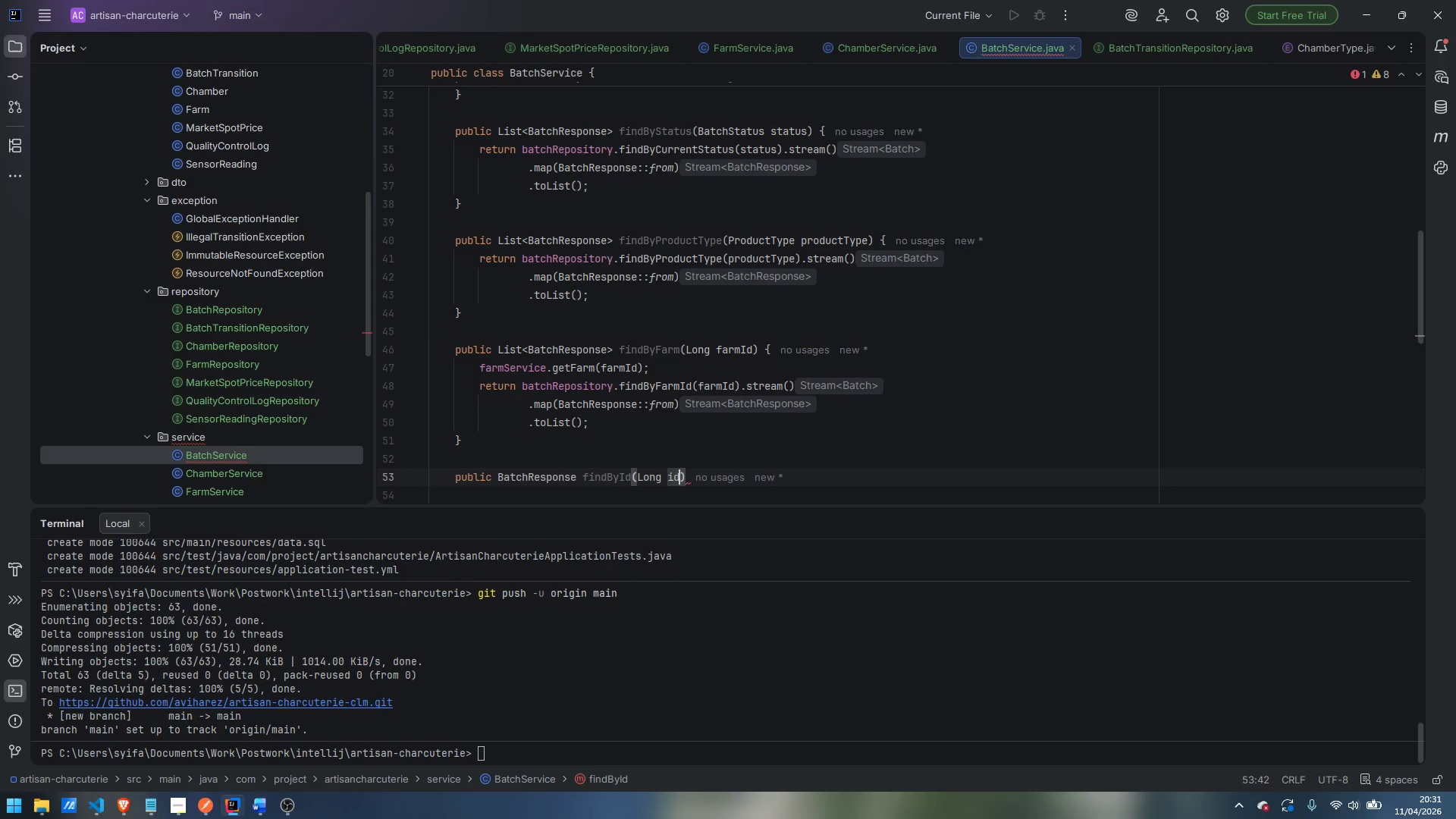 
 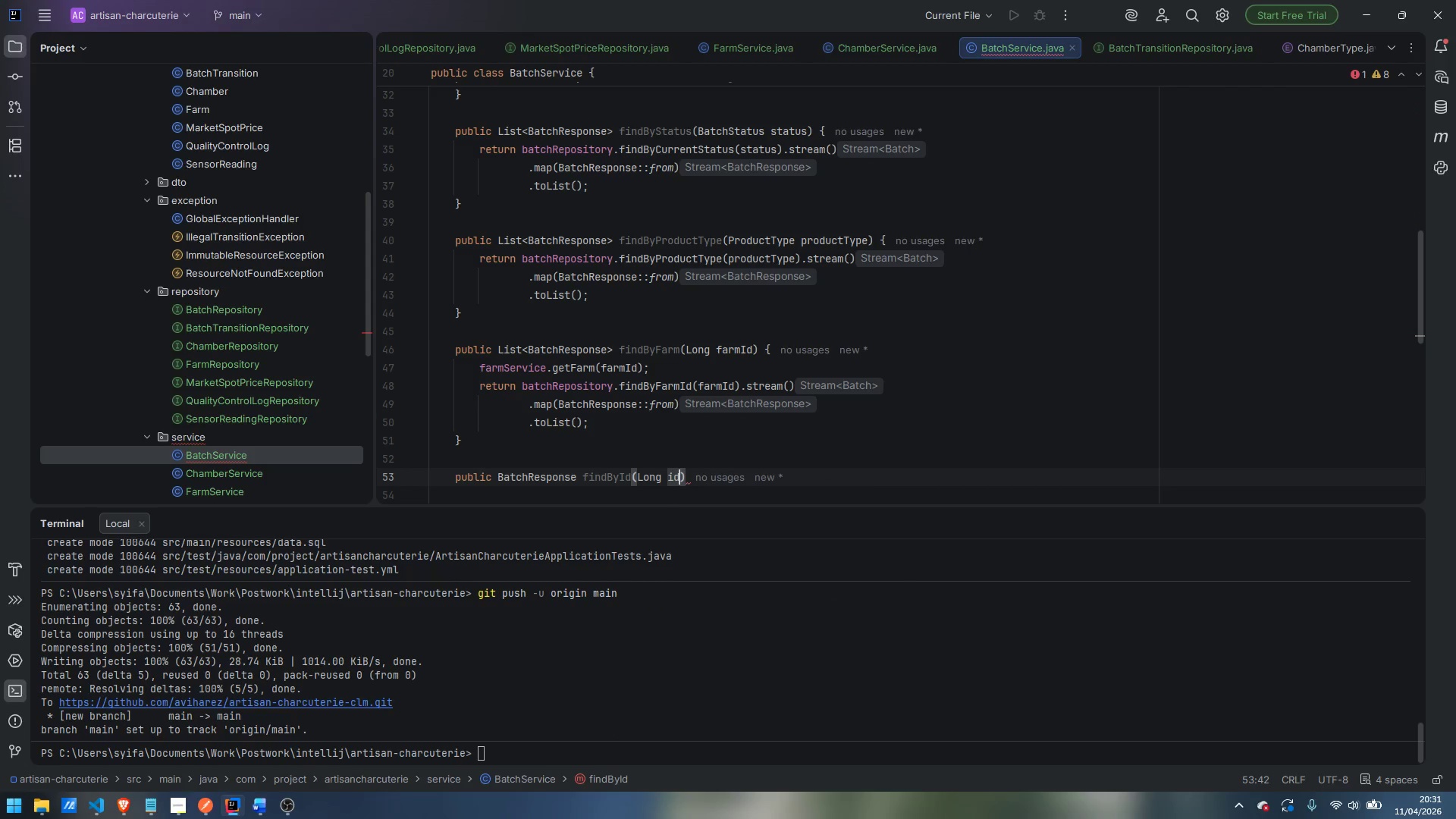 
key(ArrowRight)
 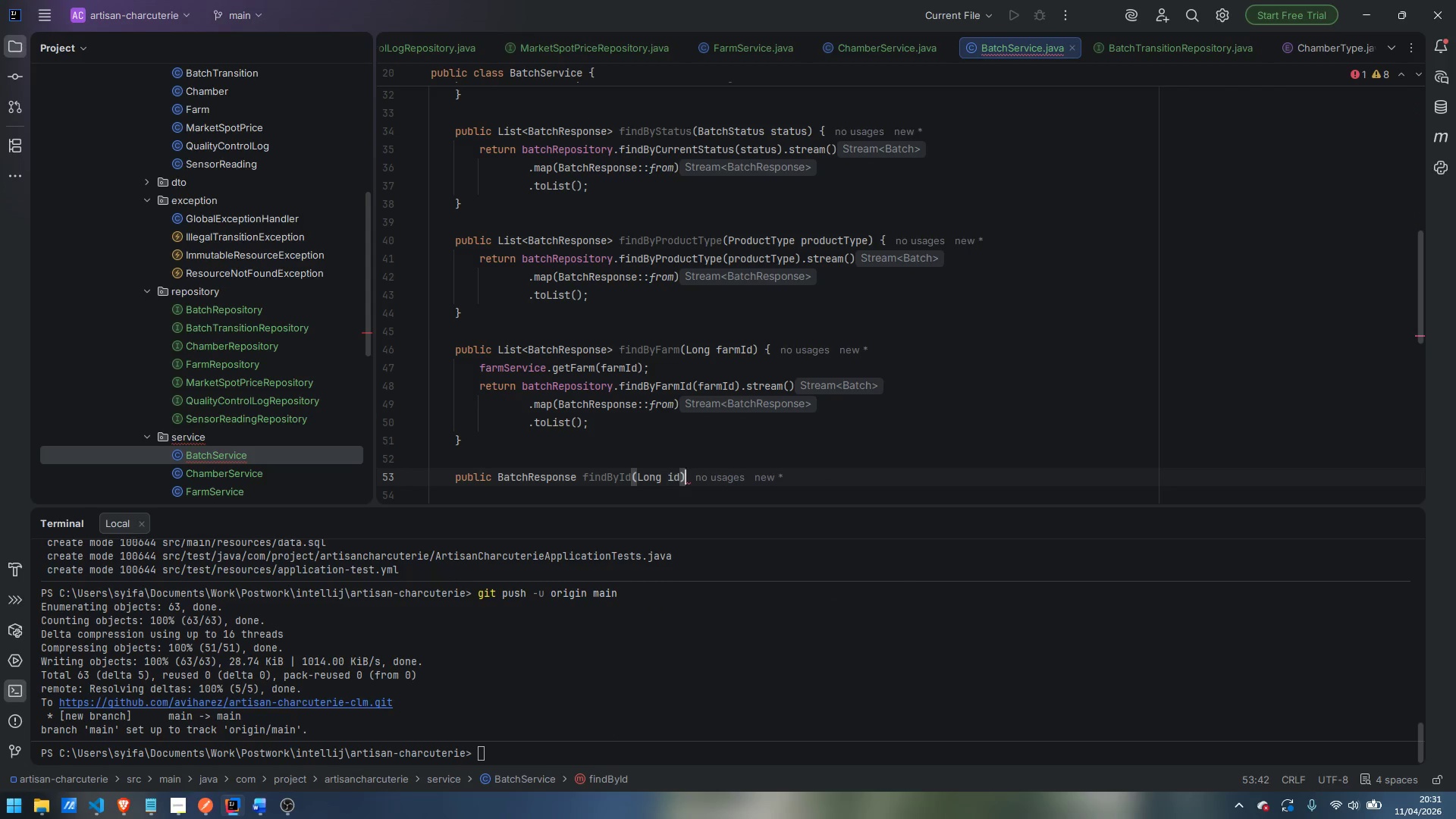 
key(Space)
 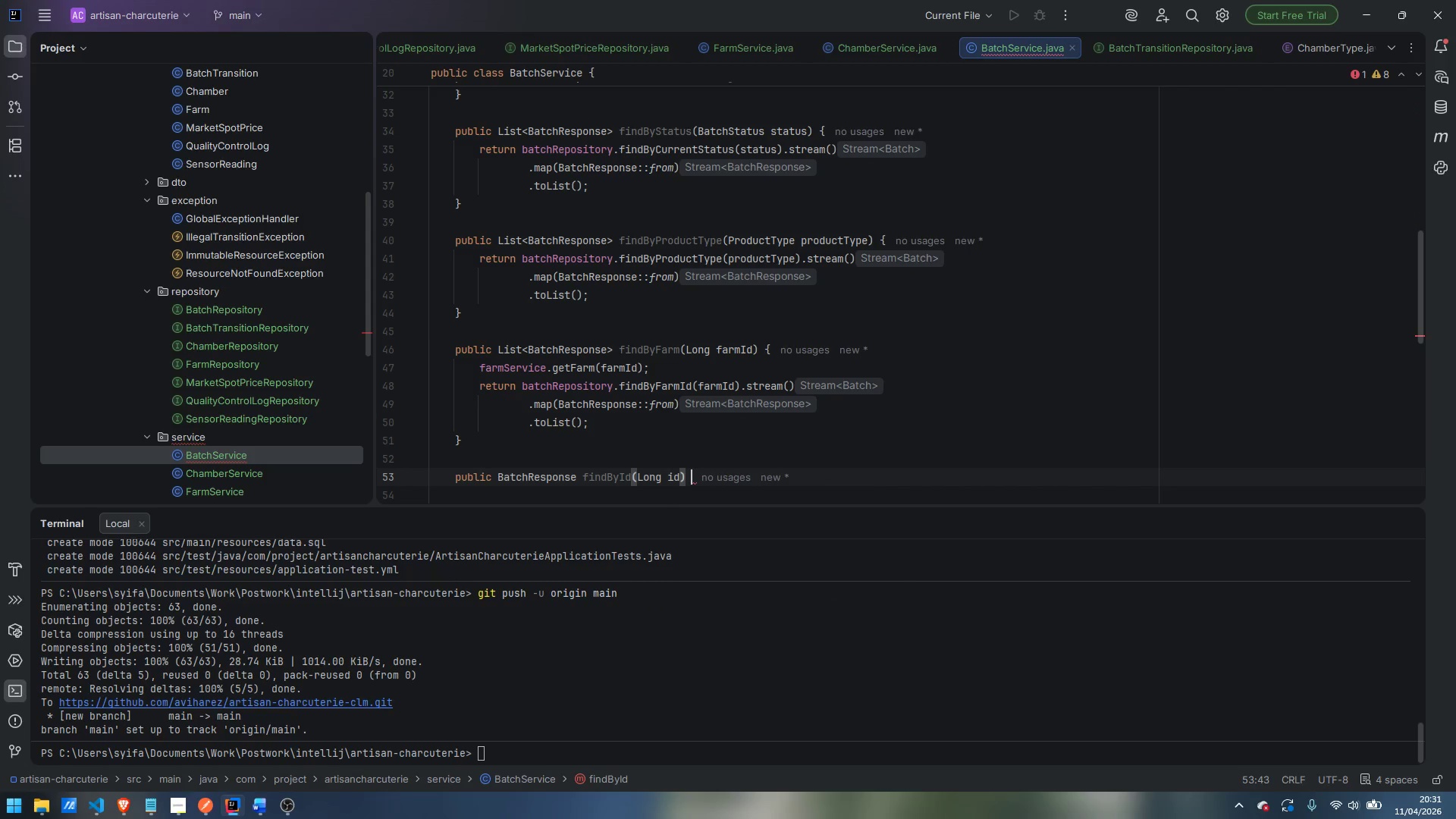 
key(Shift+ShiftLeft)
 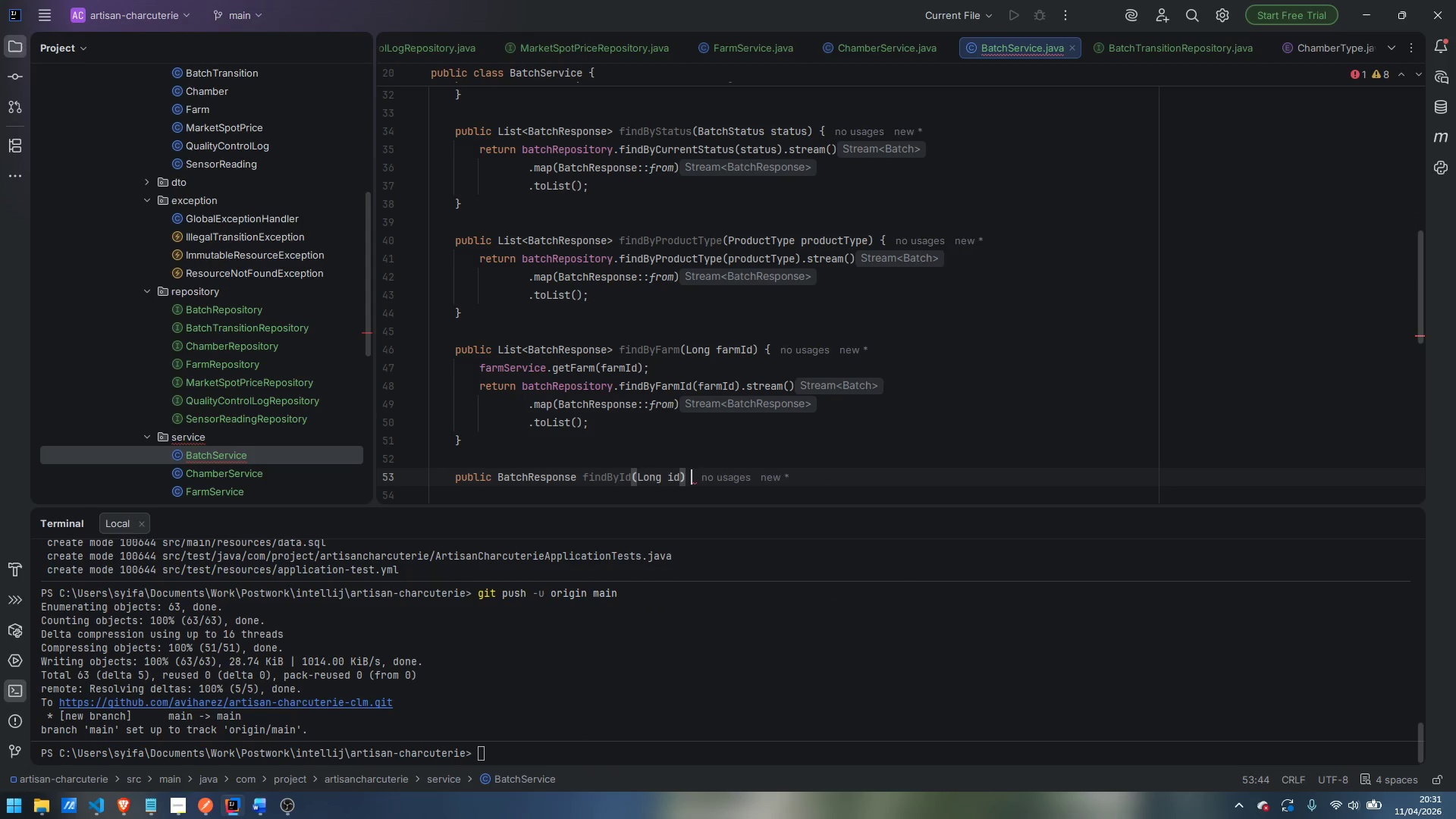 
key(Shift+BracketLeft)
 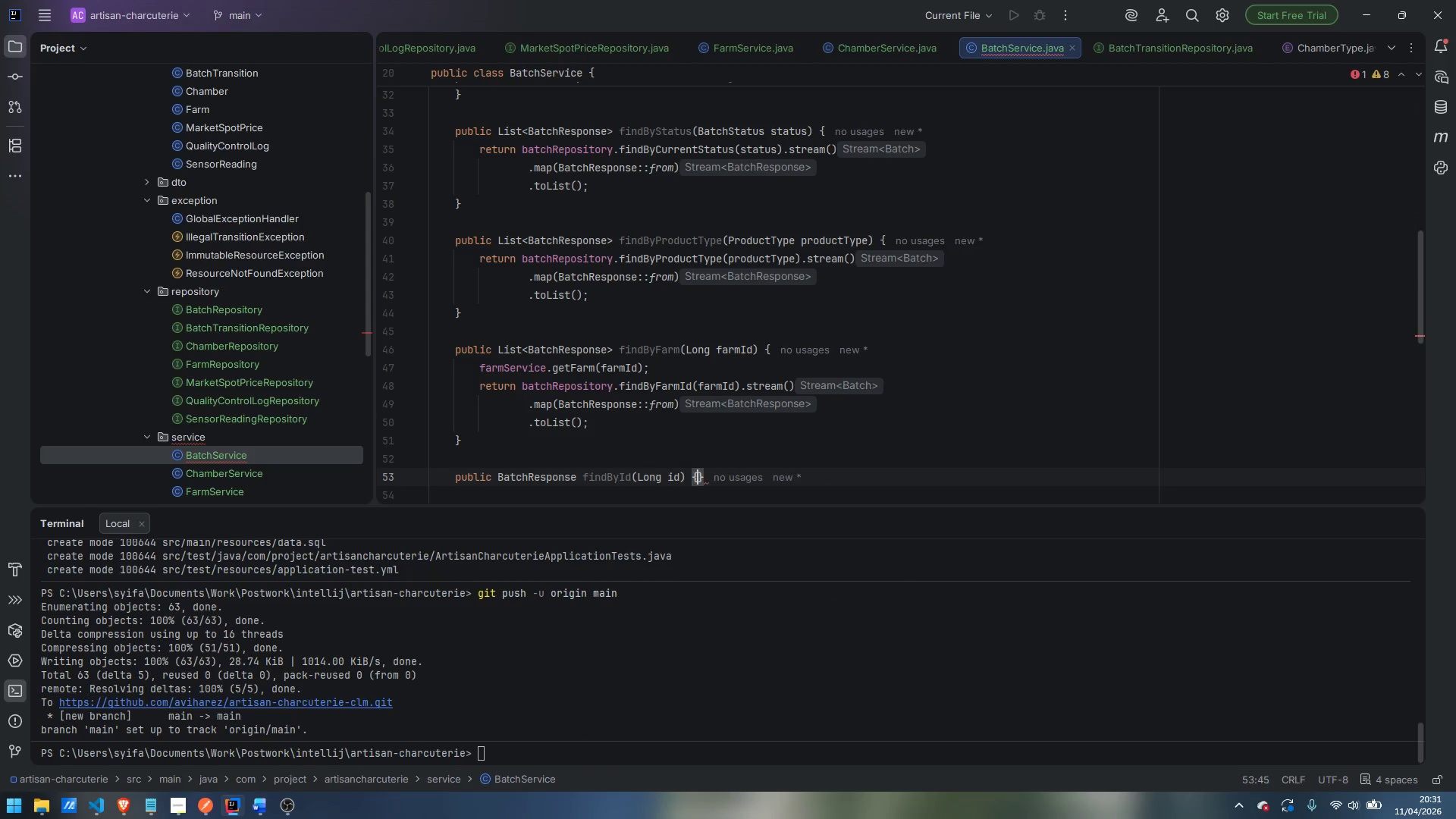 
key(Enter)
 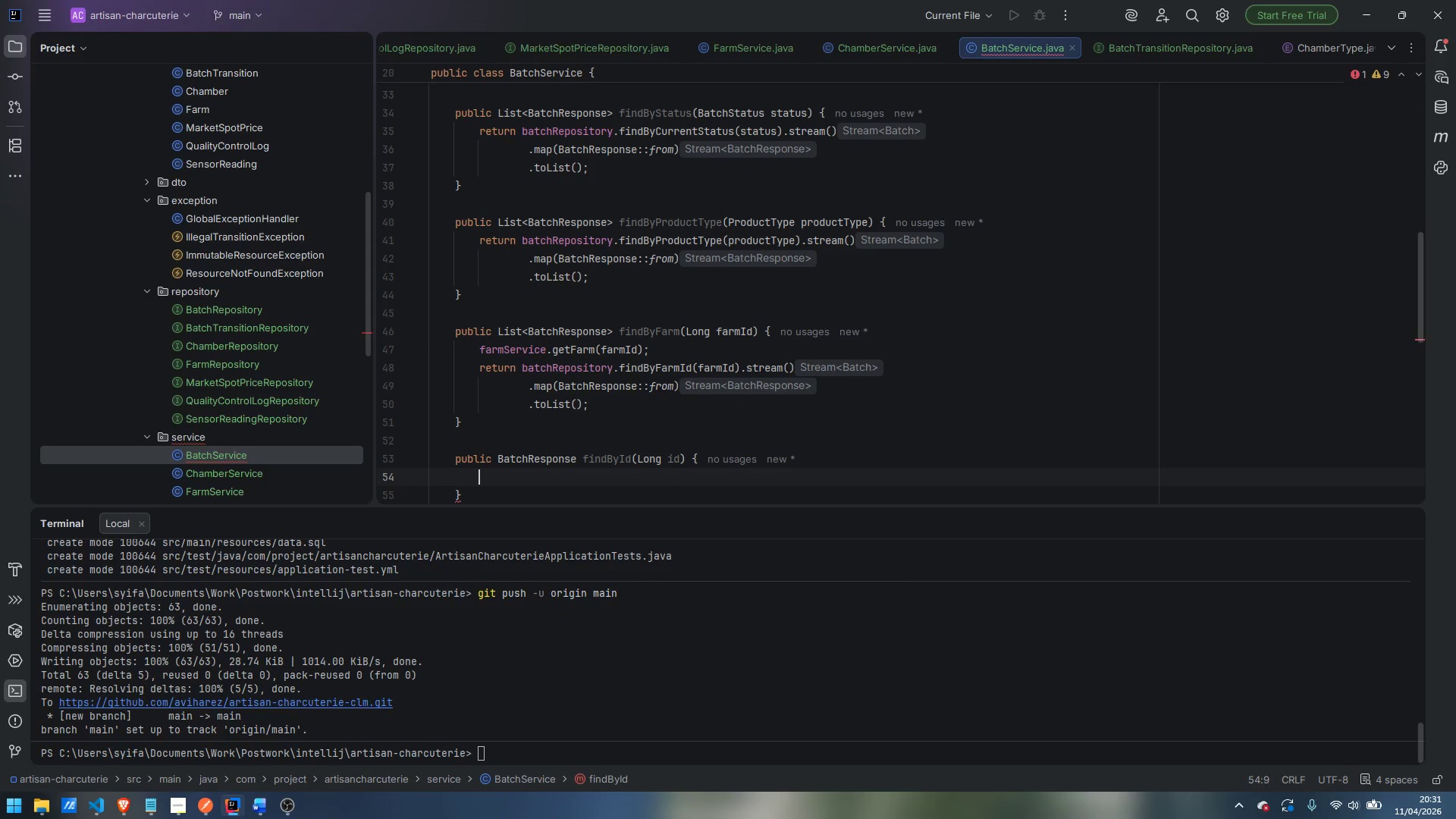 
type(reutrn)
 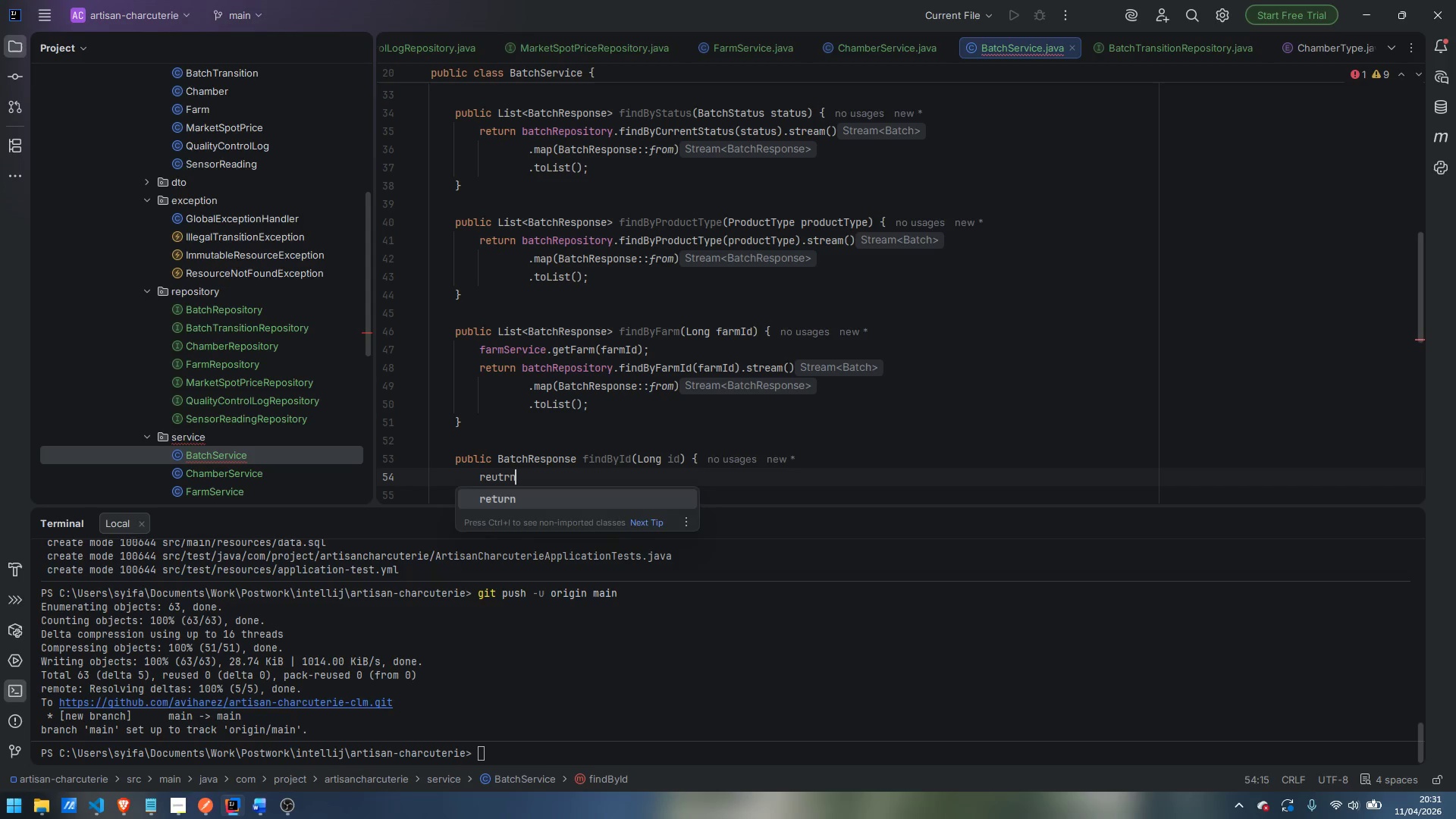 
key(Control+ControlLeft)
 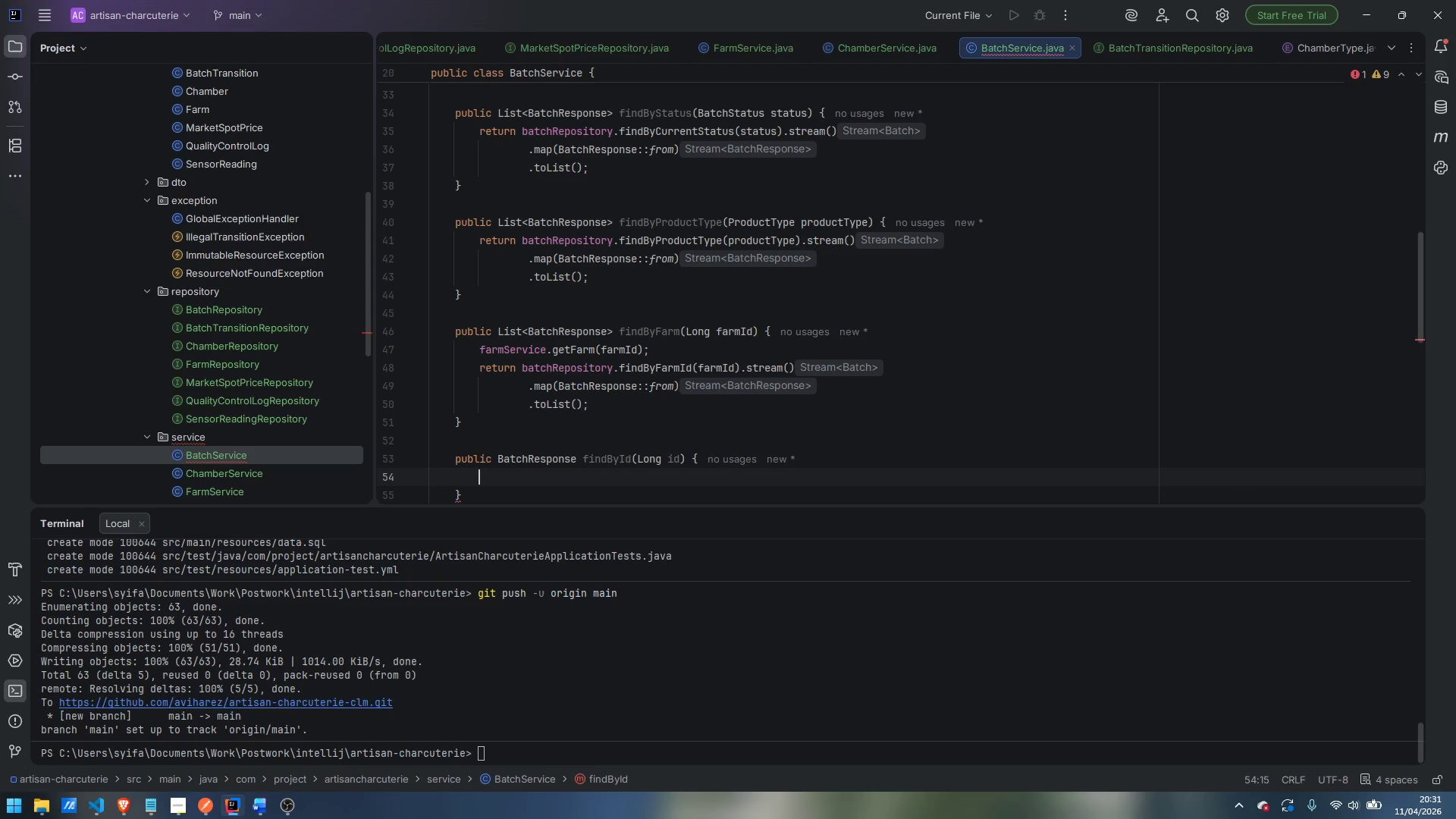 
key(Control+Backspace)
 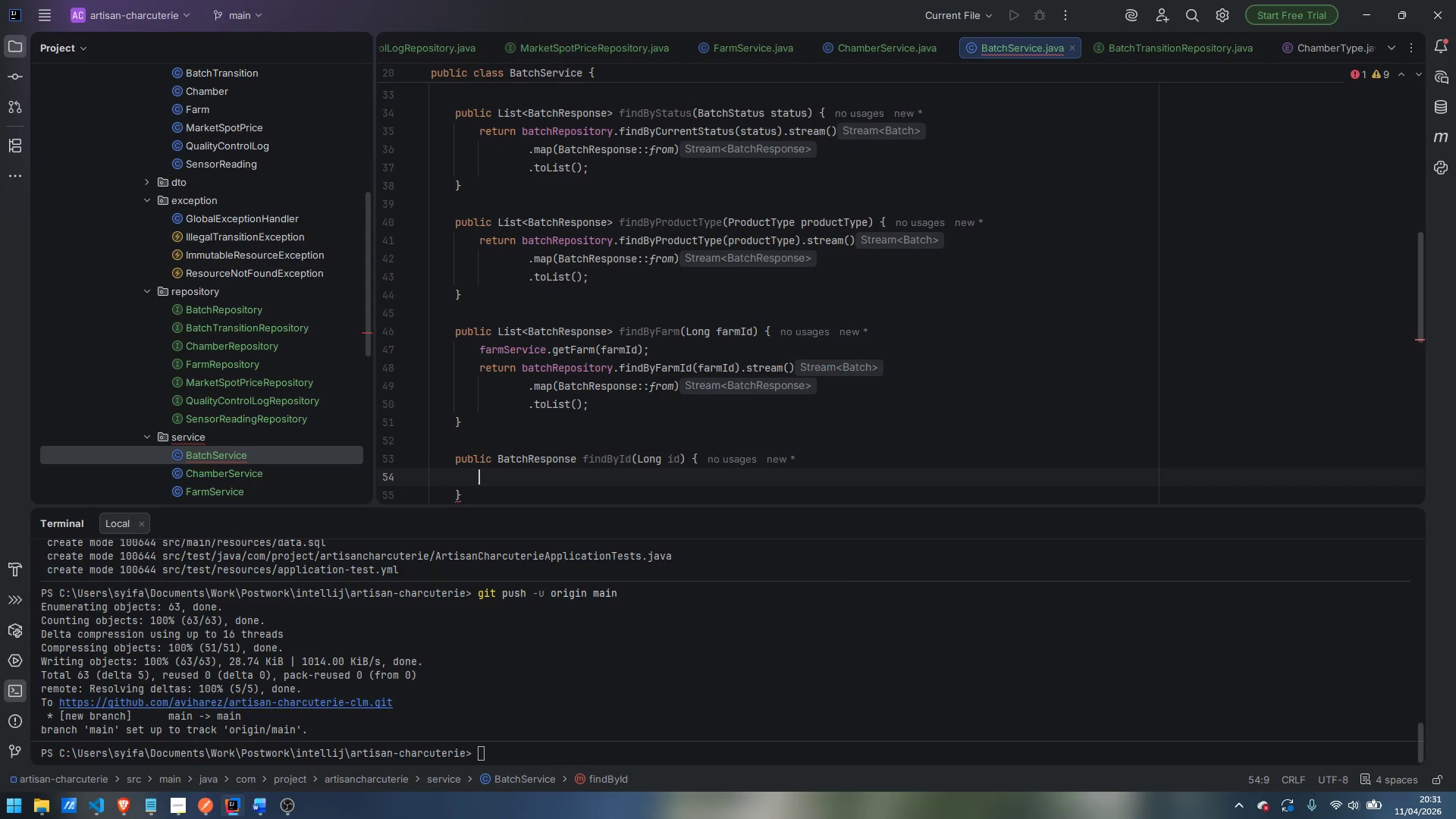 
type(return BatchResponse.from)
 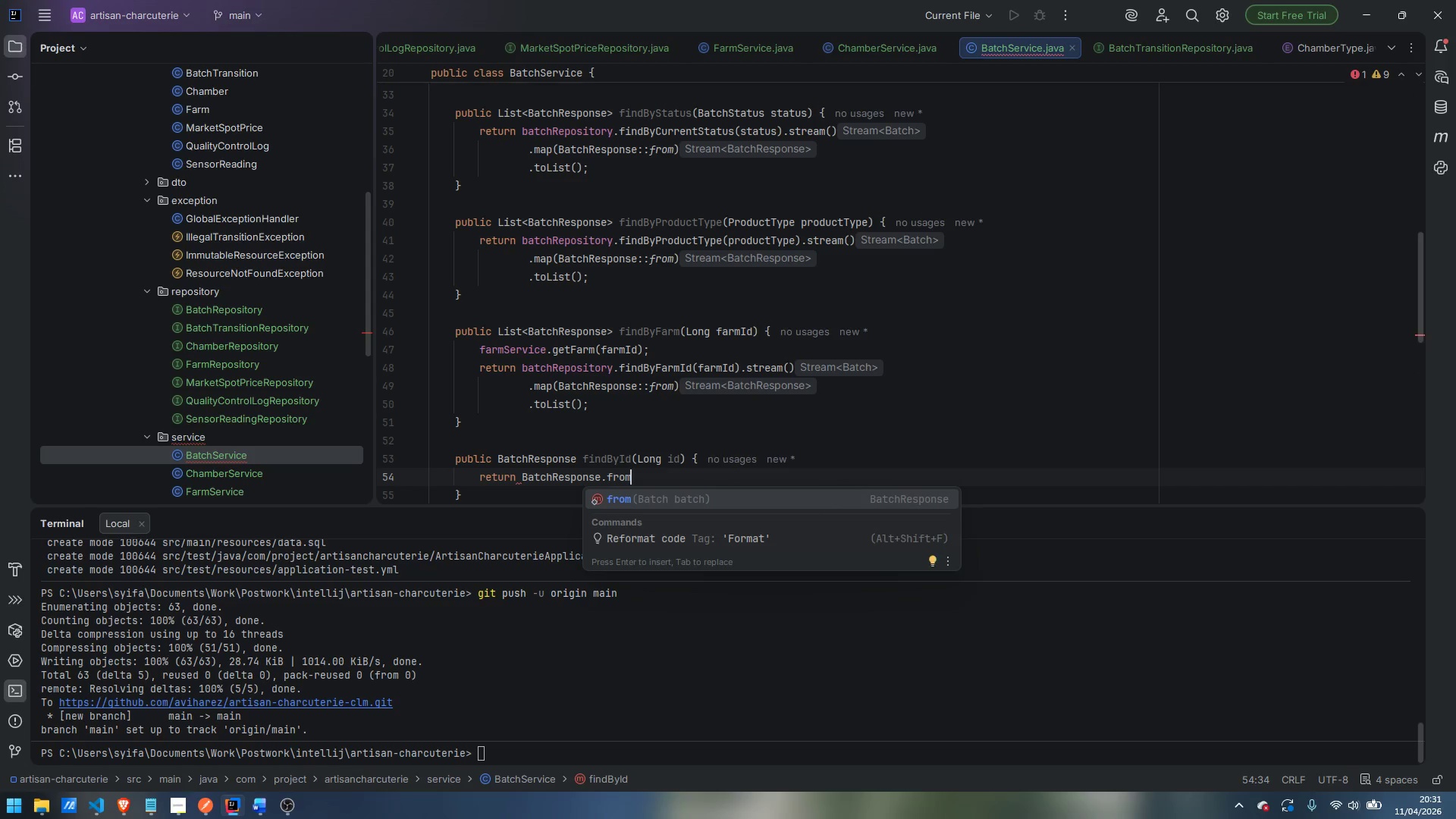 
key(Enter)
 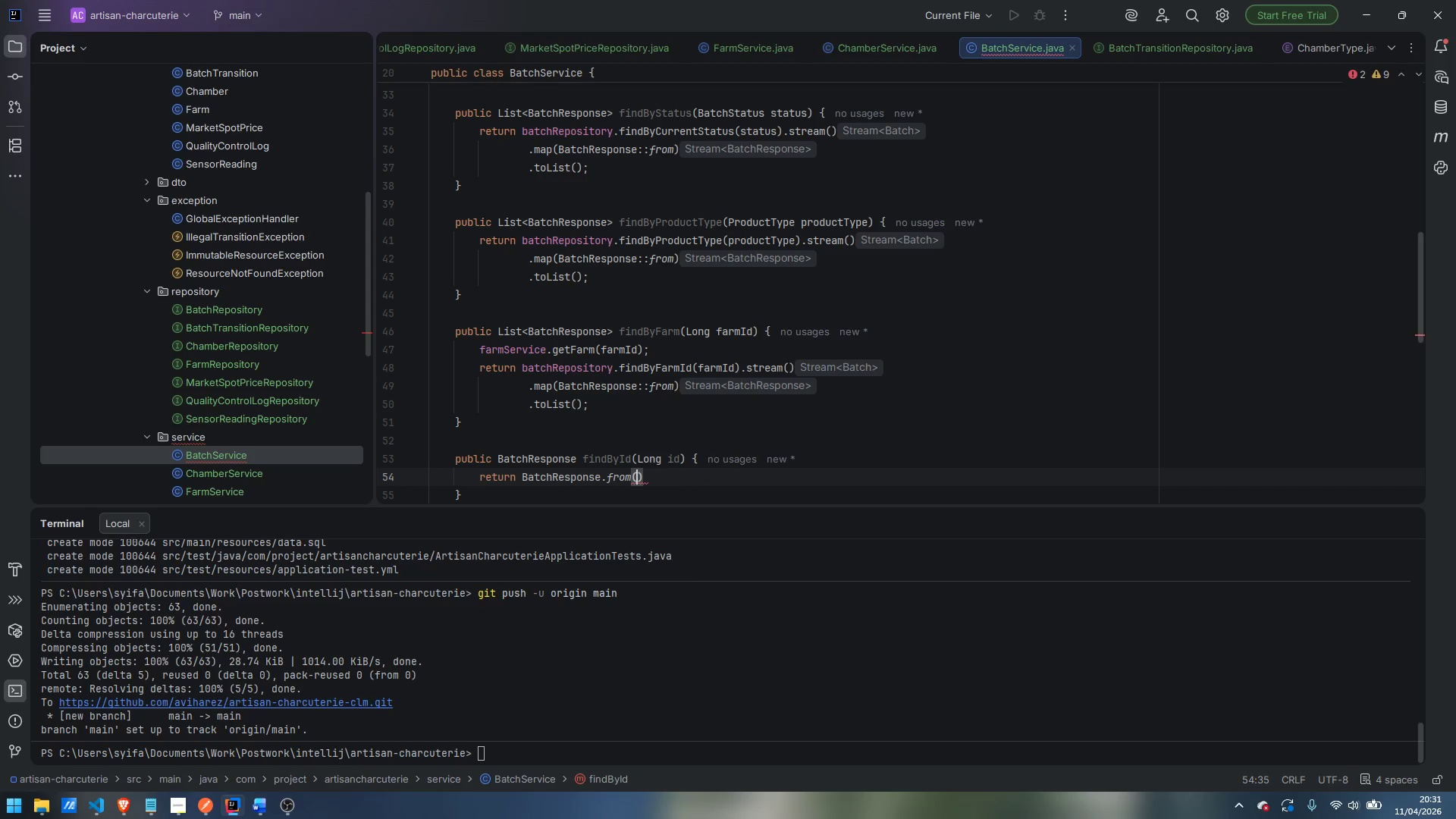 
type(getbatch)
 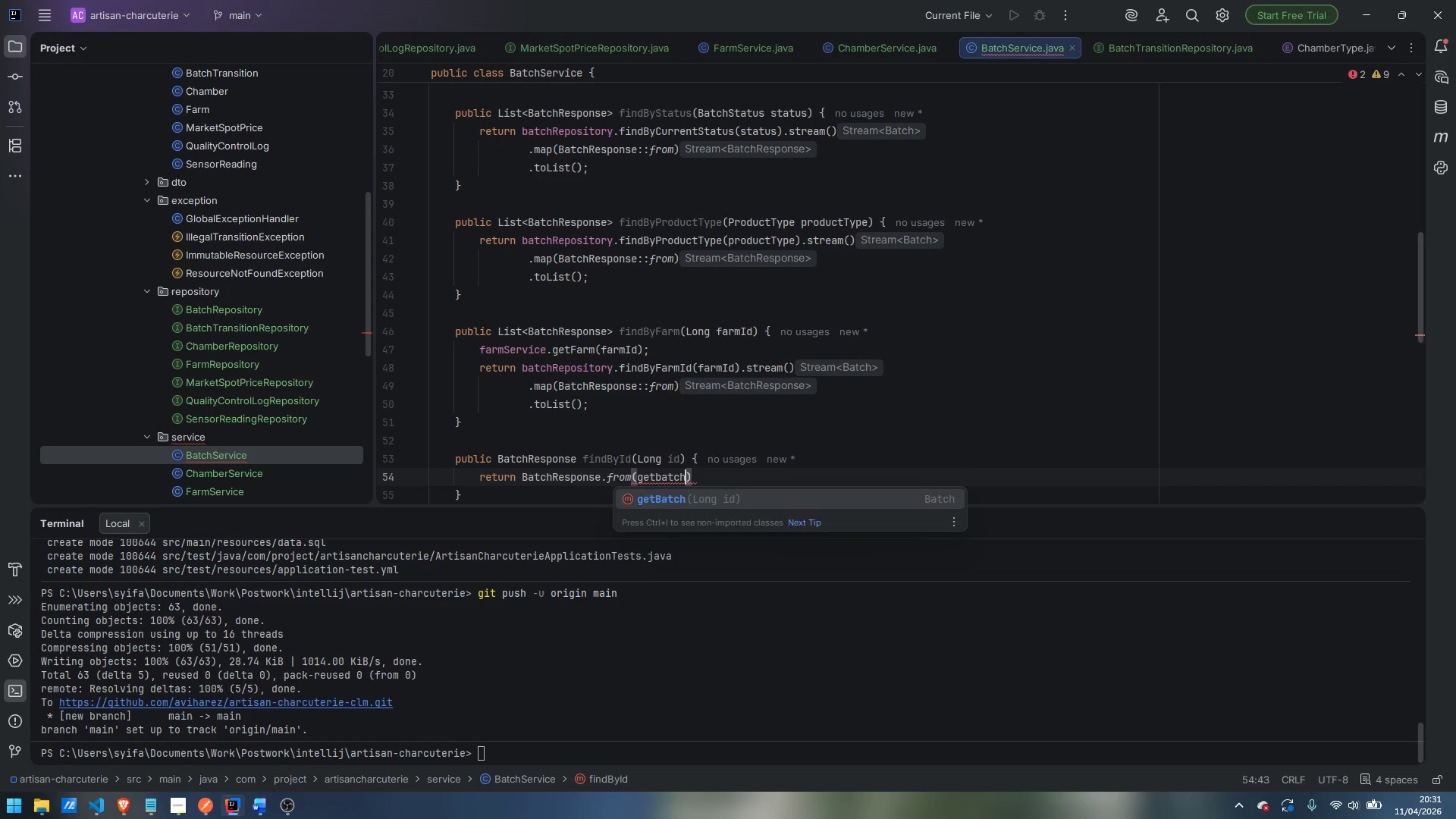 
key(Enter)
 